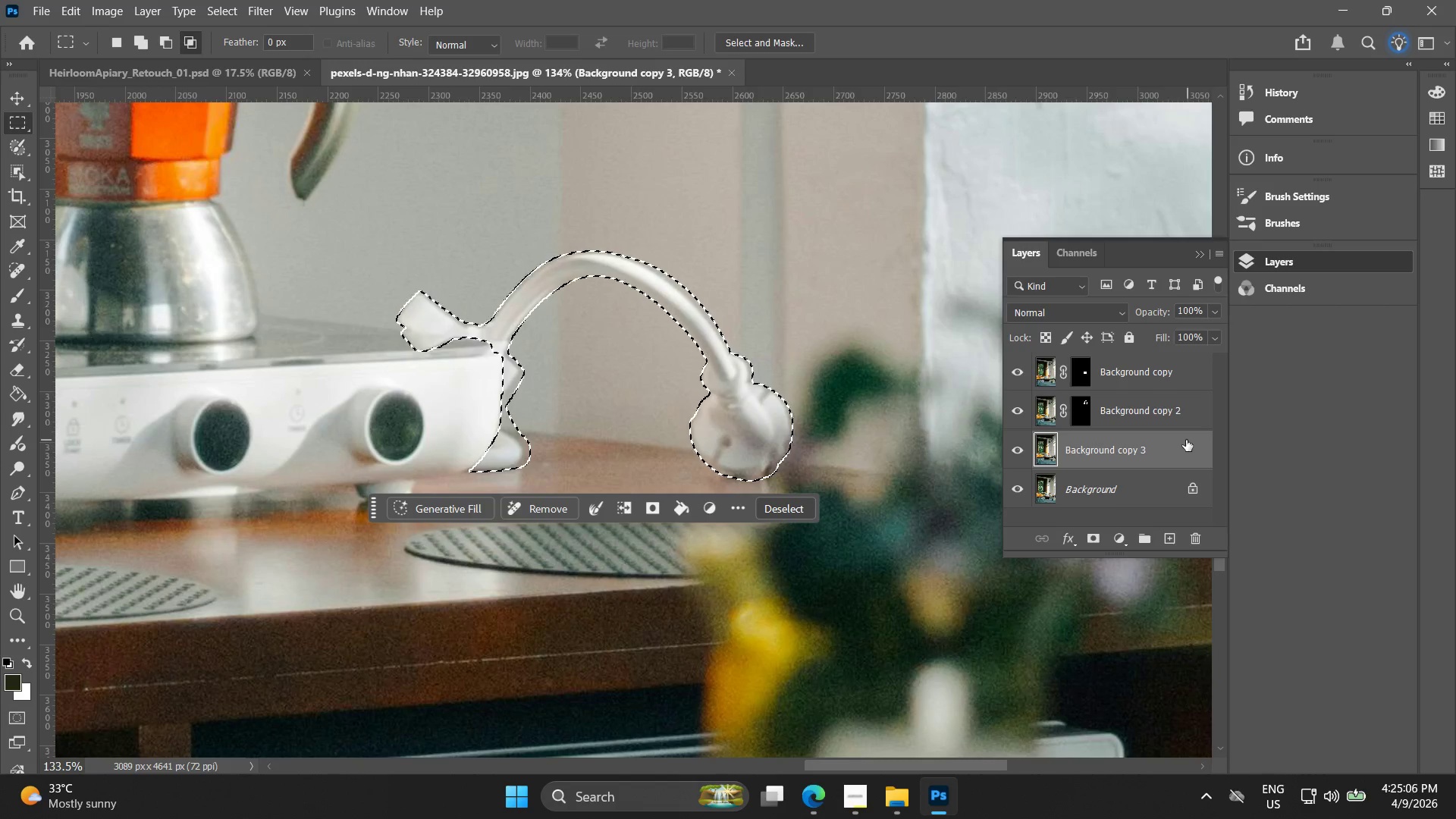 
key(Alt+AltLeft)
 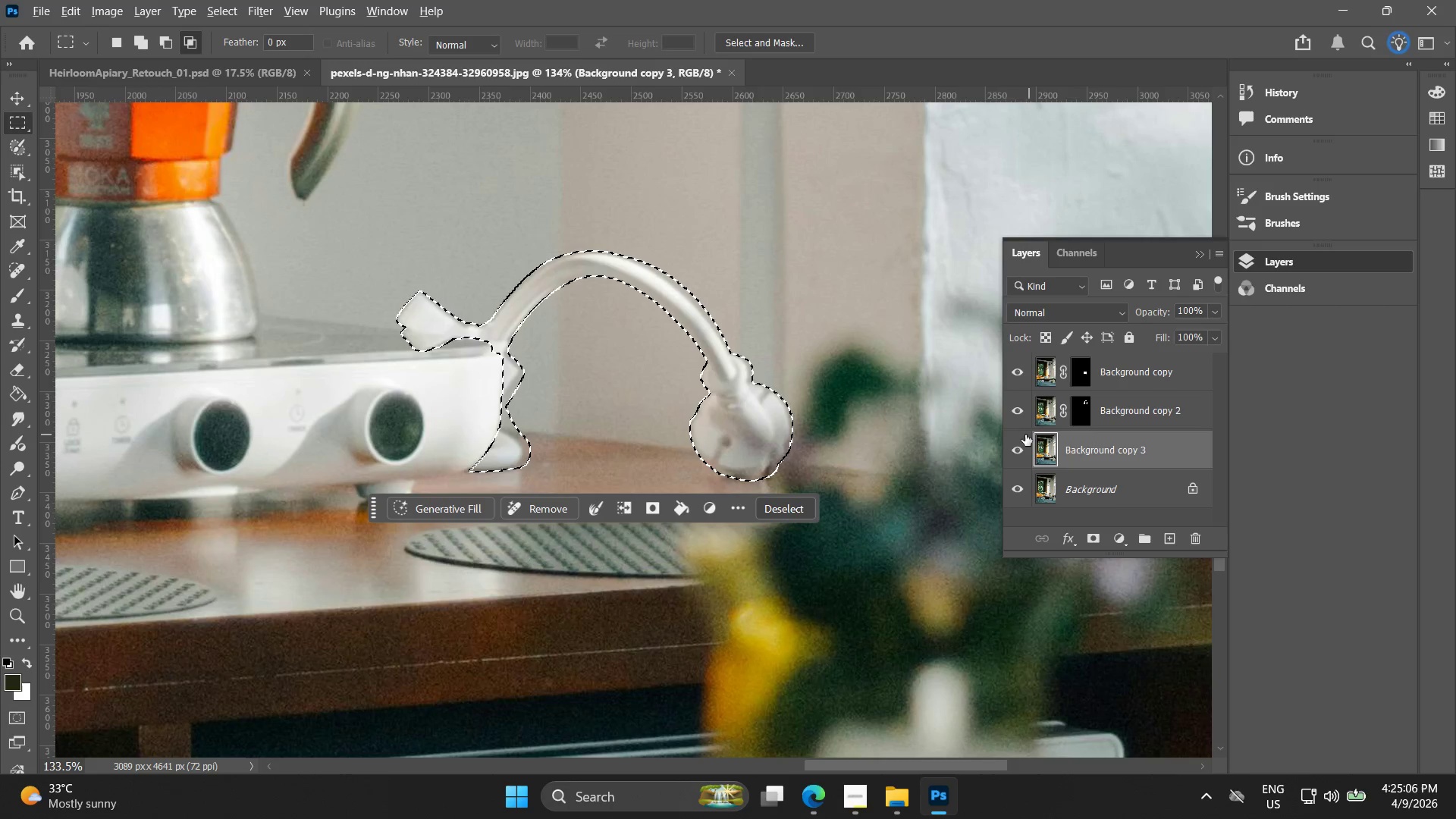 
key(Alt+AltLeft)
 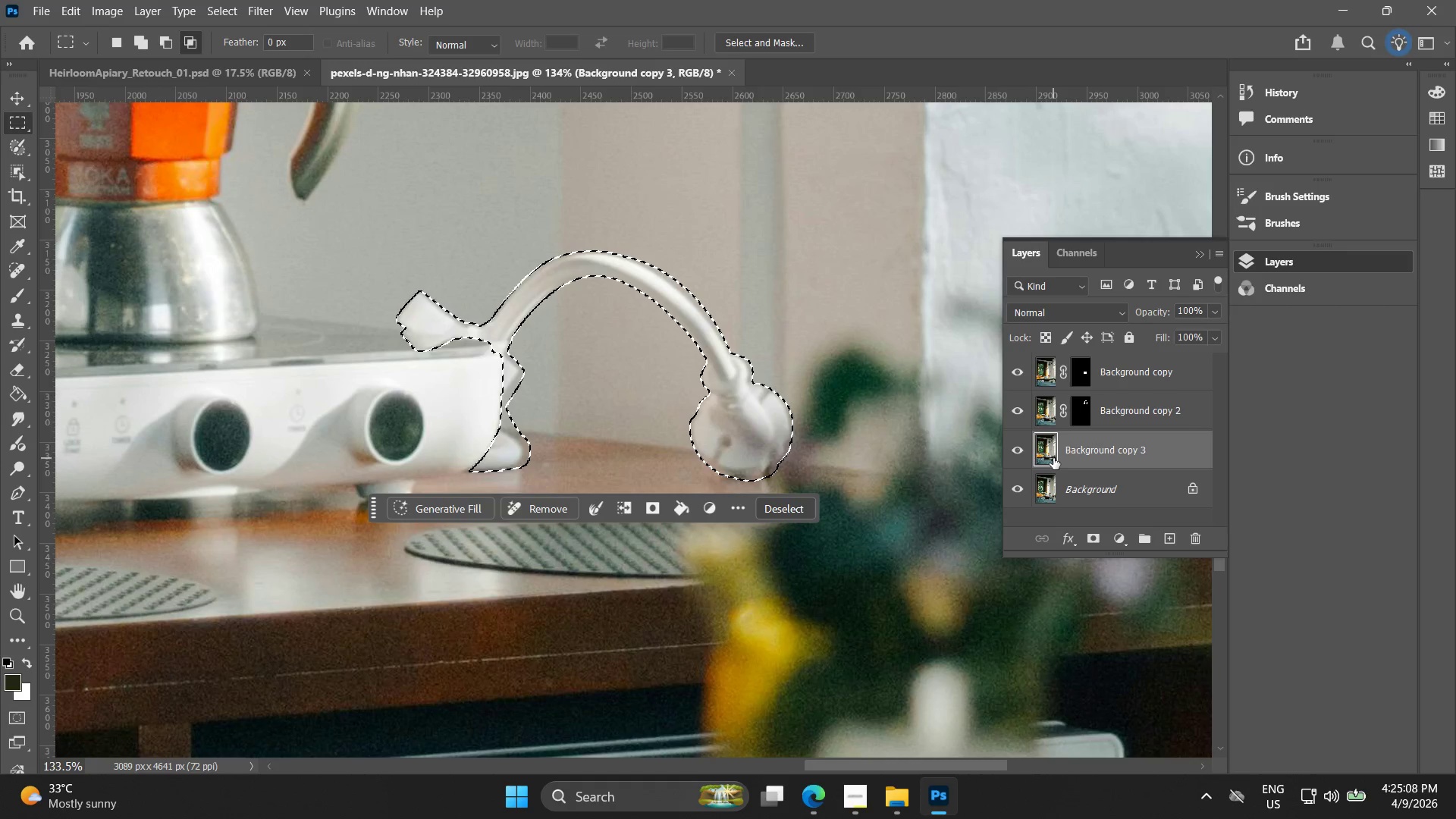 
scroll: coordinate [1040, 457], scroll_direction: up, amount: 8.0
 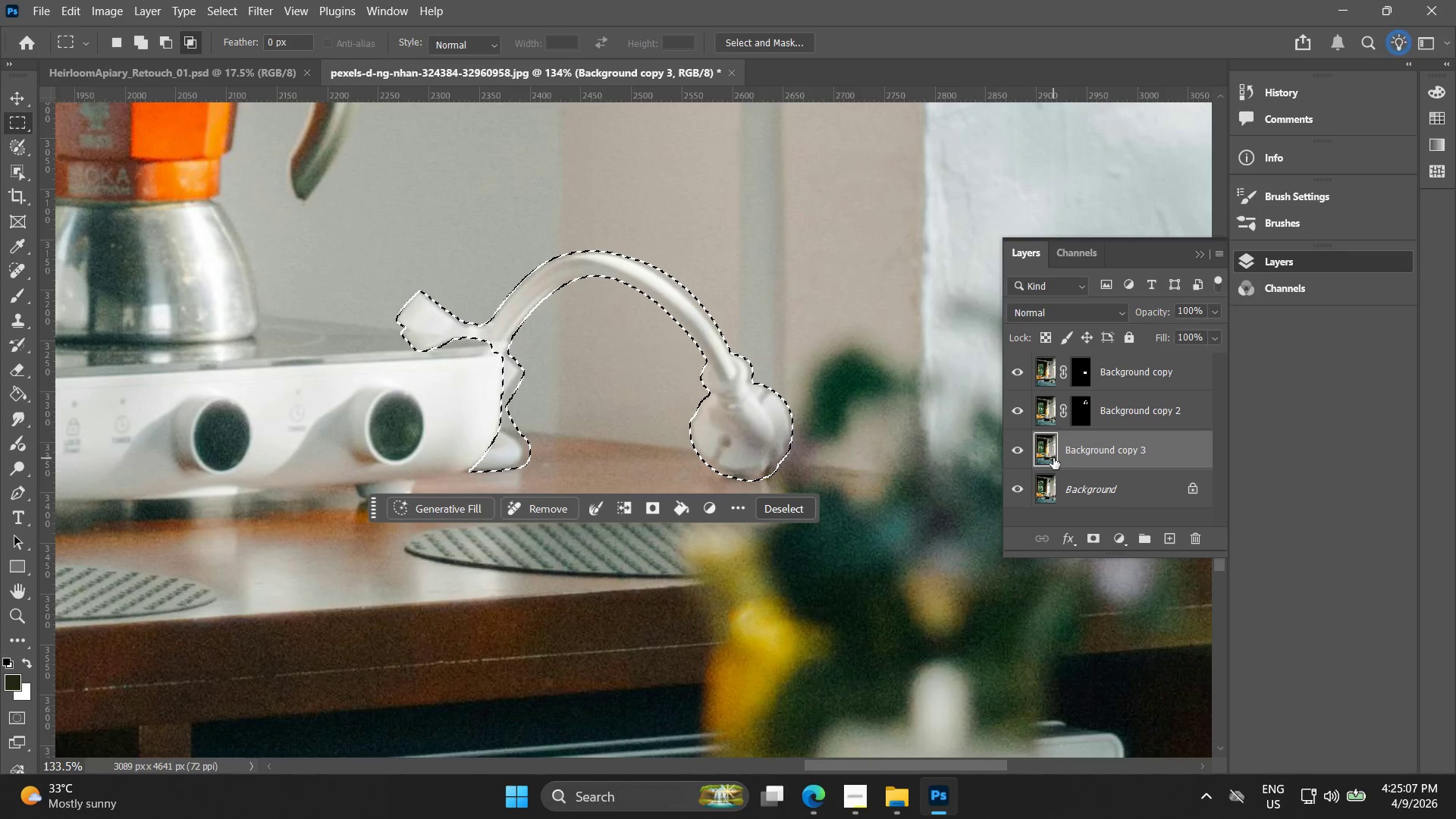 
hold_key(key=ControlLeft, duration=0.33)
 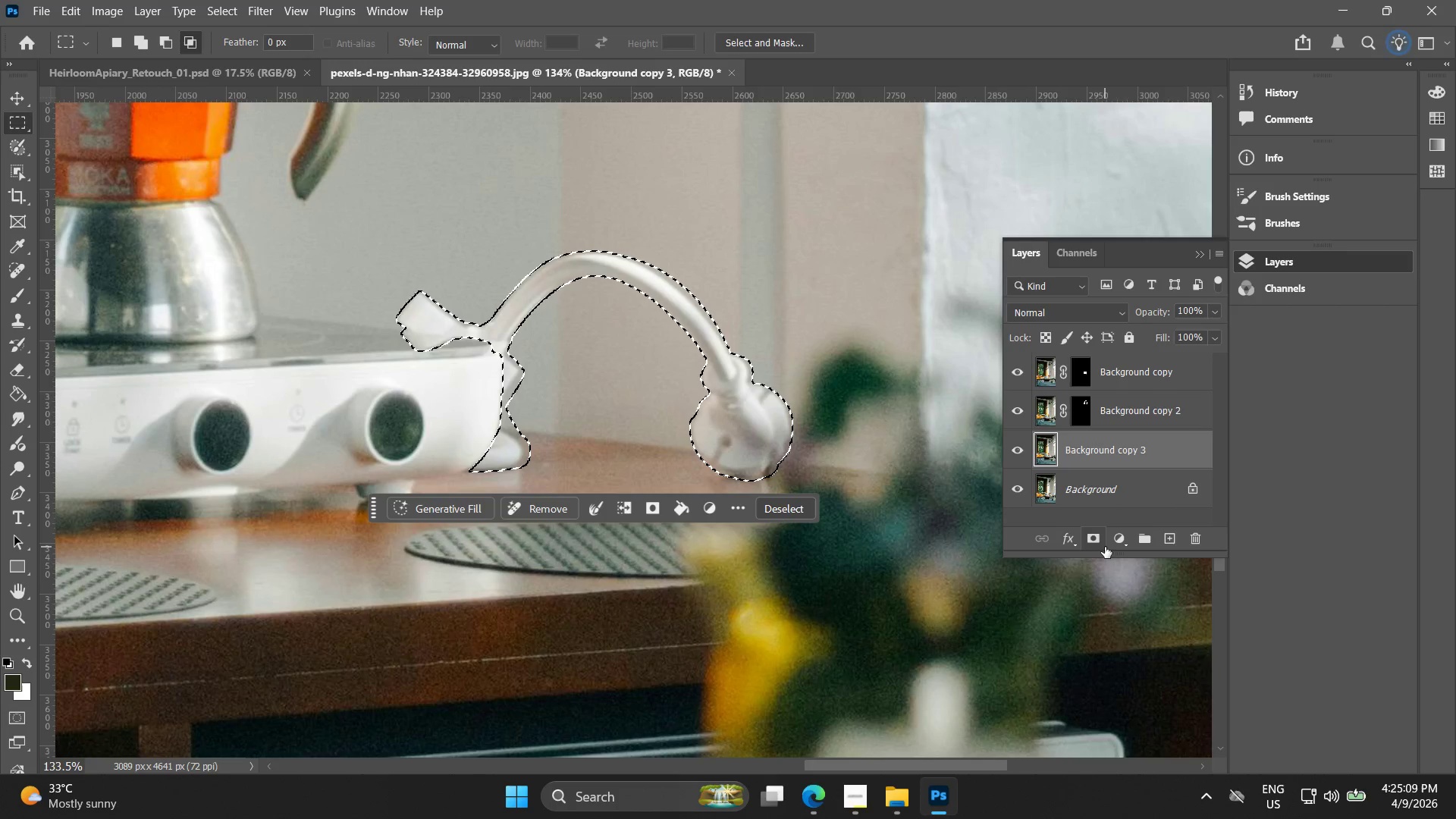 
left_click_drag(start_coordinate=[1101, 547], to_coordinate=[1097, 547])
 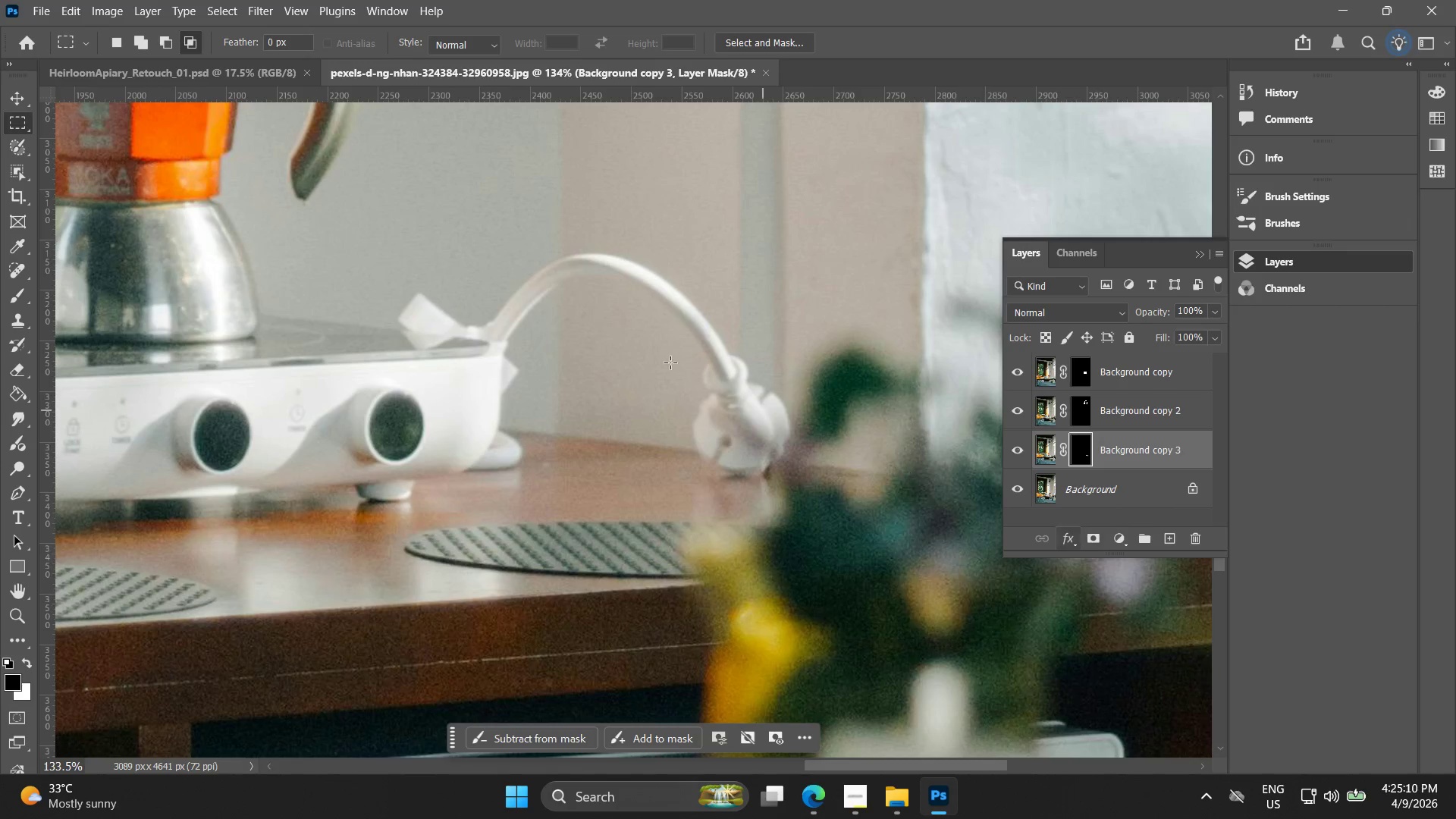 
key(Alt+AltLeft)
 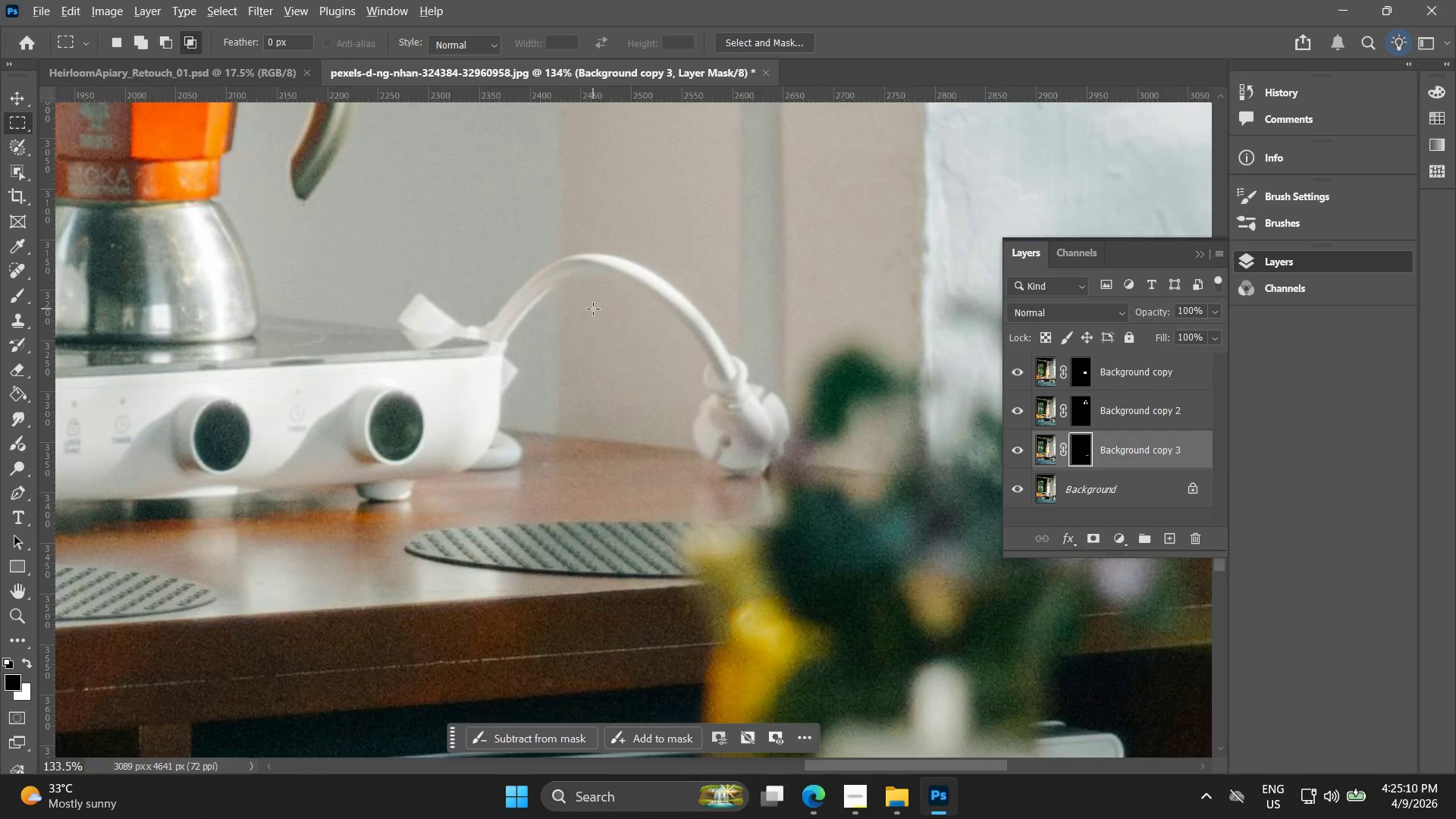 
key(Alt+AltLeft)
 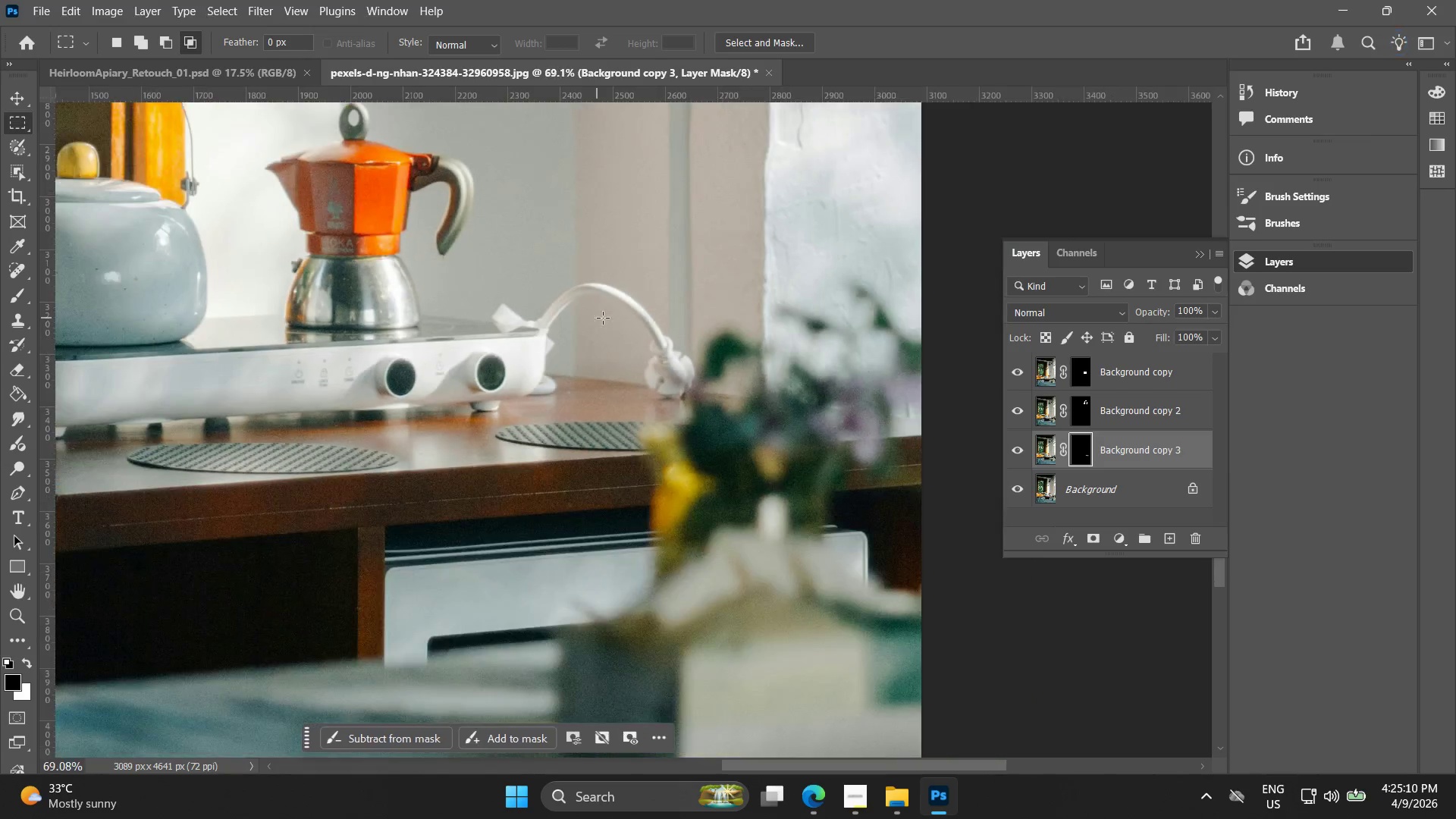 
hold_key(key=Space, duration=0.36)
 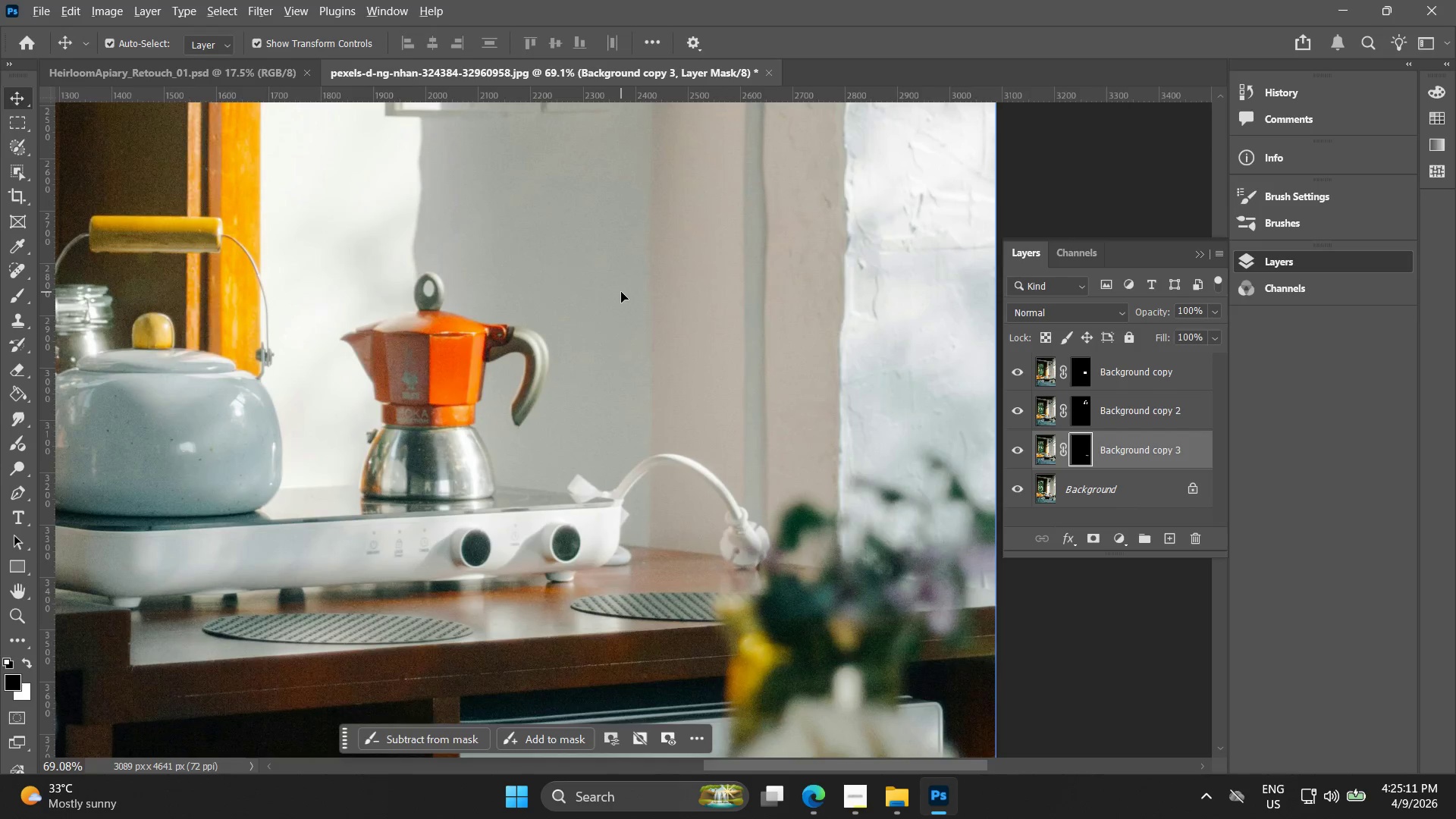 
left_click_drag(start_coordinate=[588, 267], to_coordinate=[654, 421])
 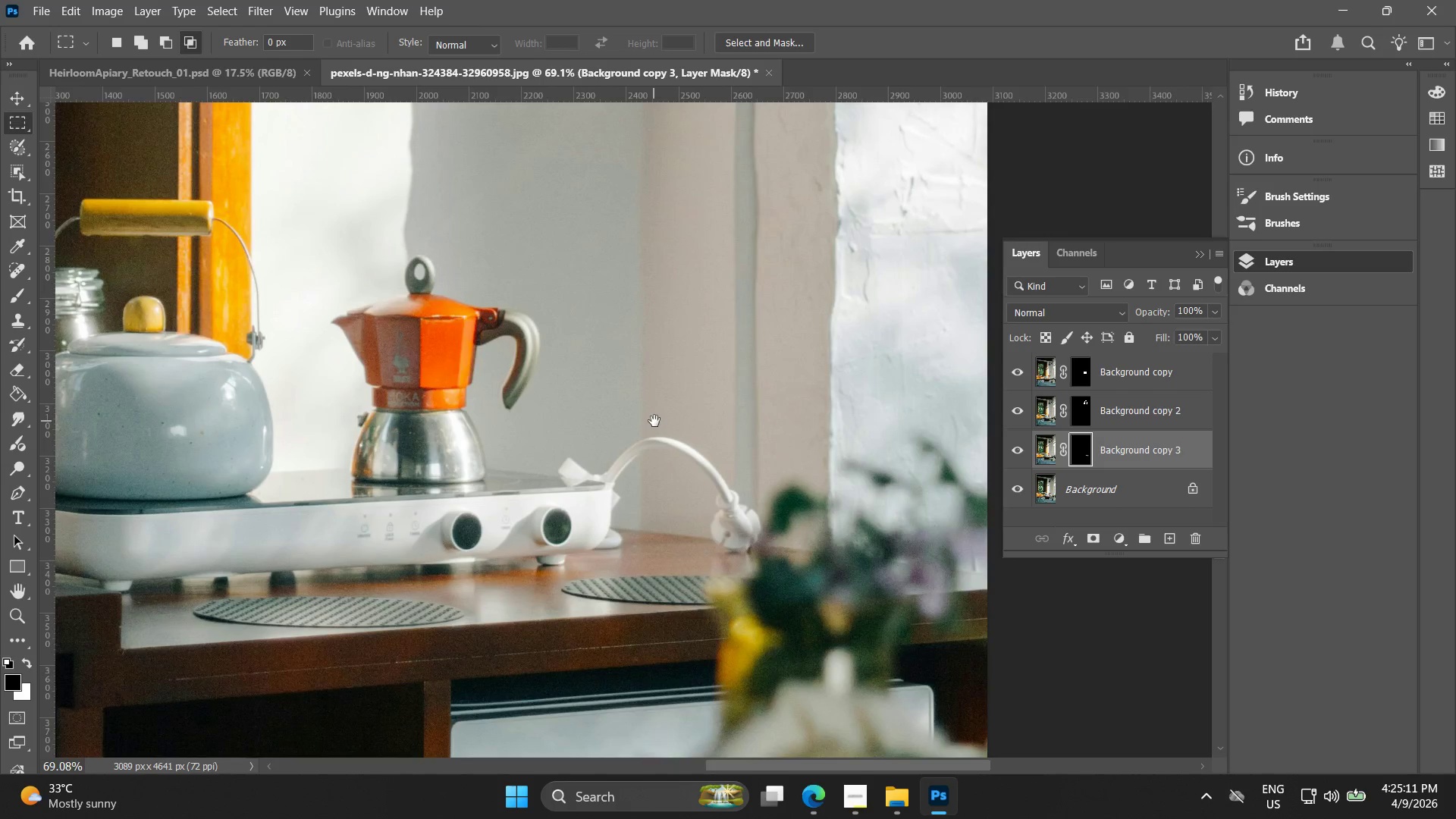 
scroll: coordinate [593, 318], scroll_direction: down, amount: 7.0
 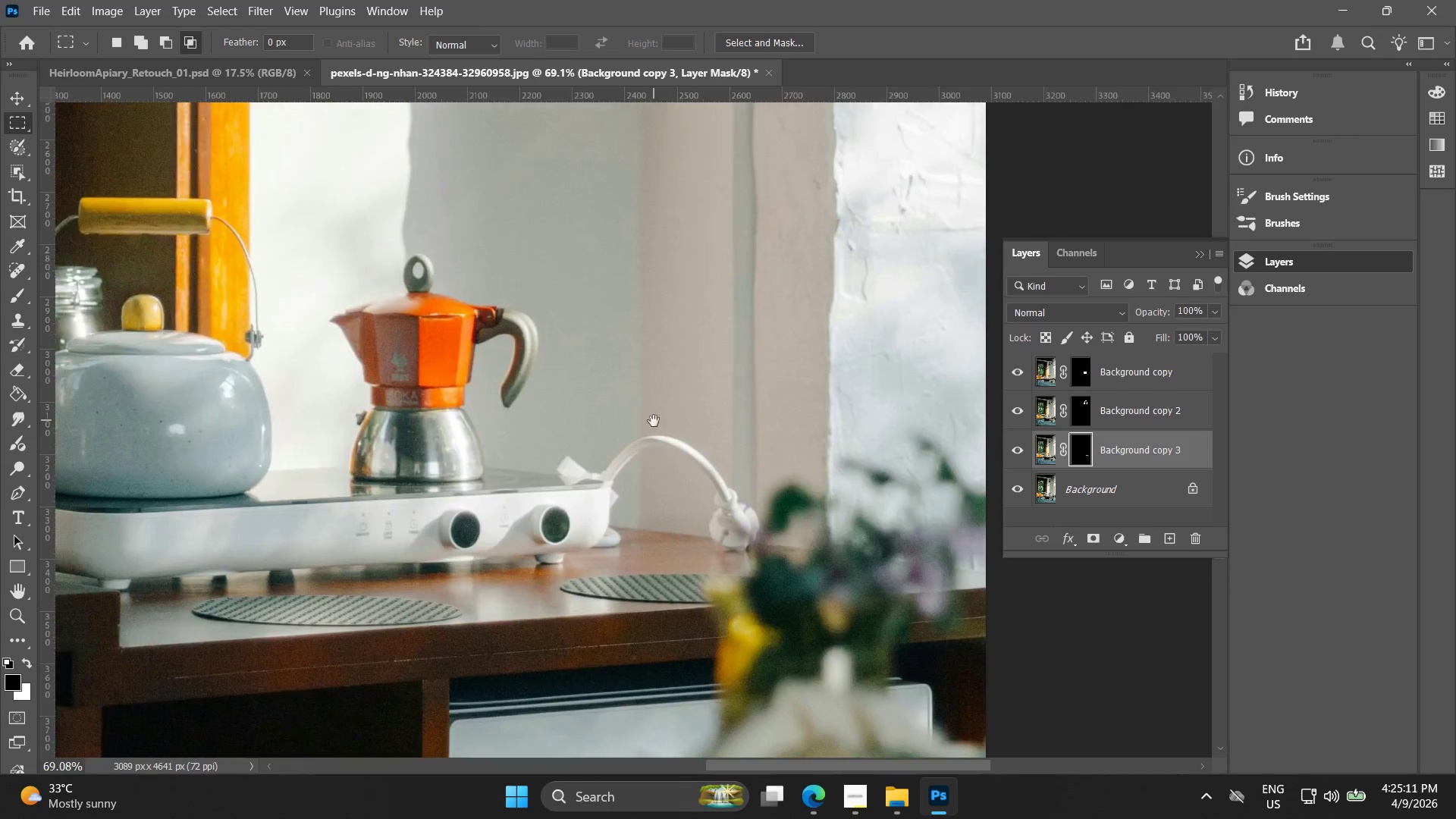 
key(V)
 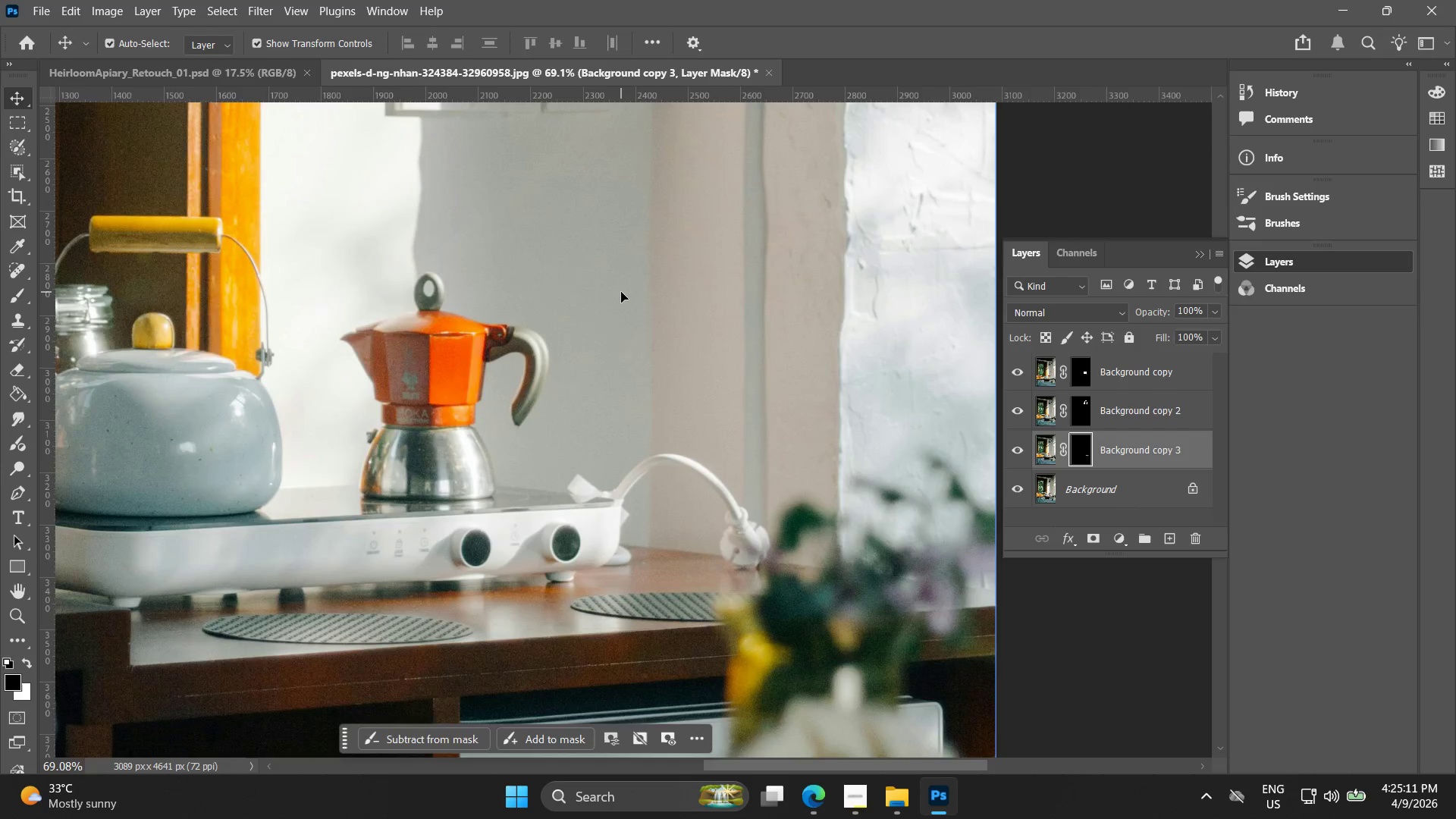 
key(Alt+AltLeft)
 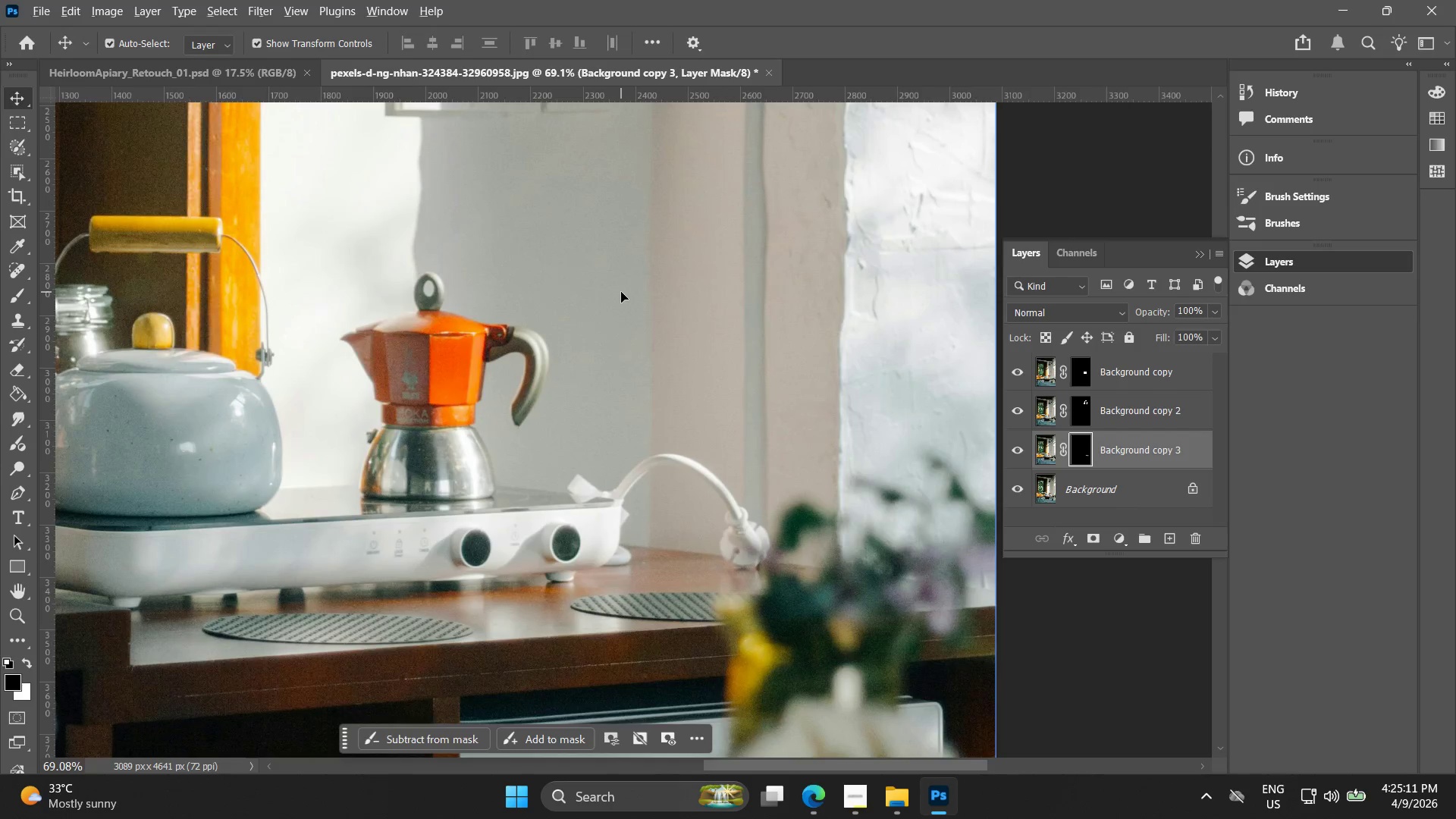 
hold_key(key=Space, duration=1.5)
 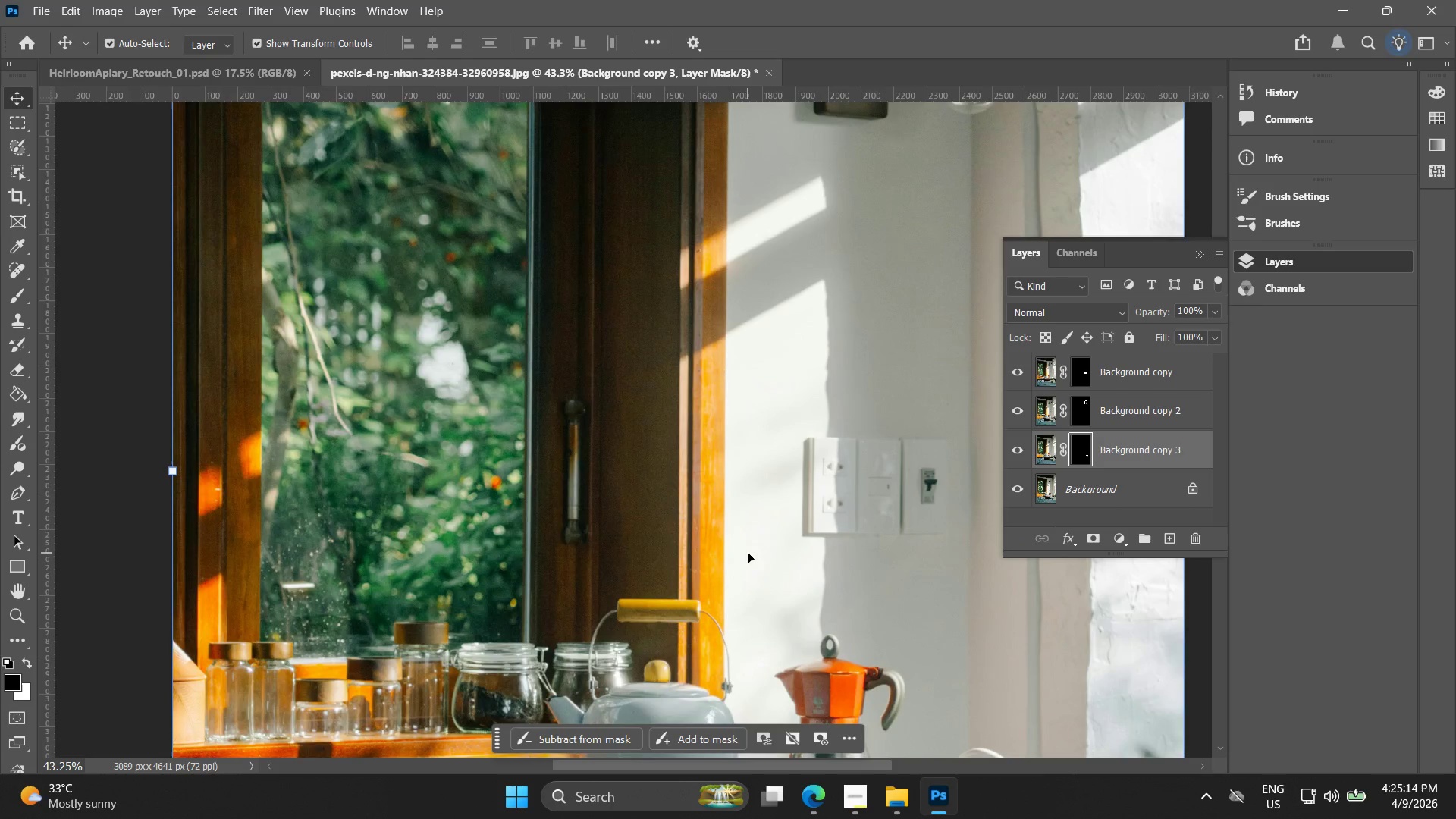 
left_click_drag(start_coordinate=[629, 298], to_coordinate=[811, 497])
 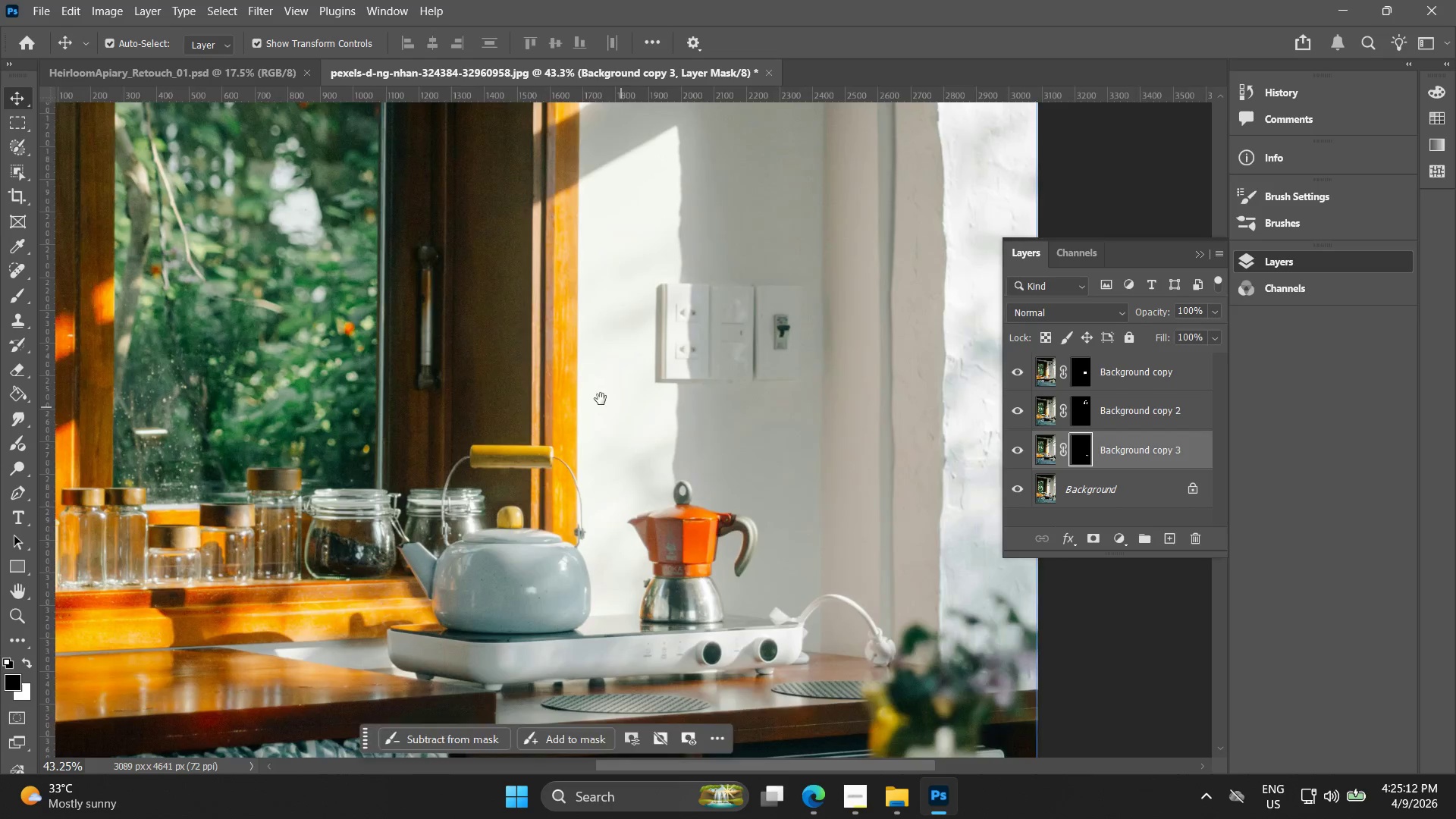 
scroll: coordinate [622, 297], scroll_direction: down, amount: 5.0
 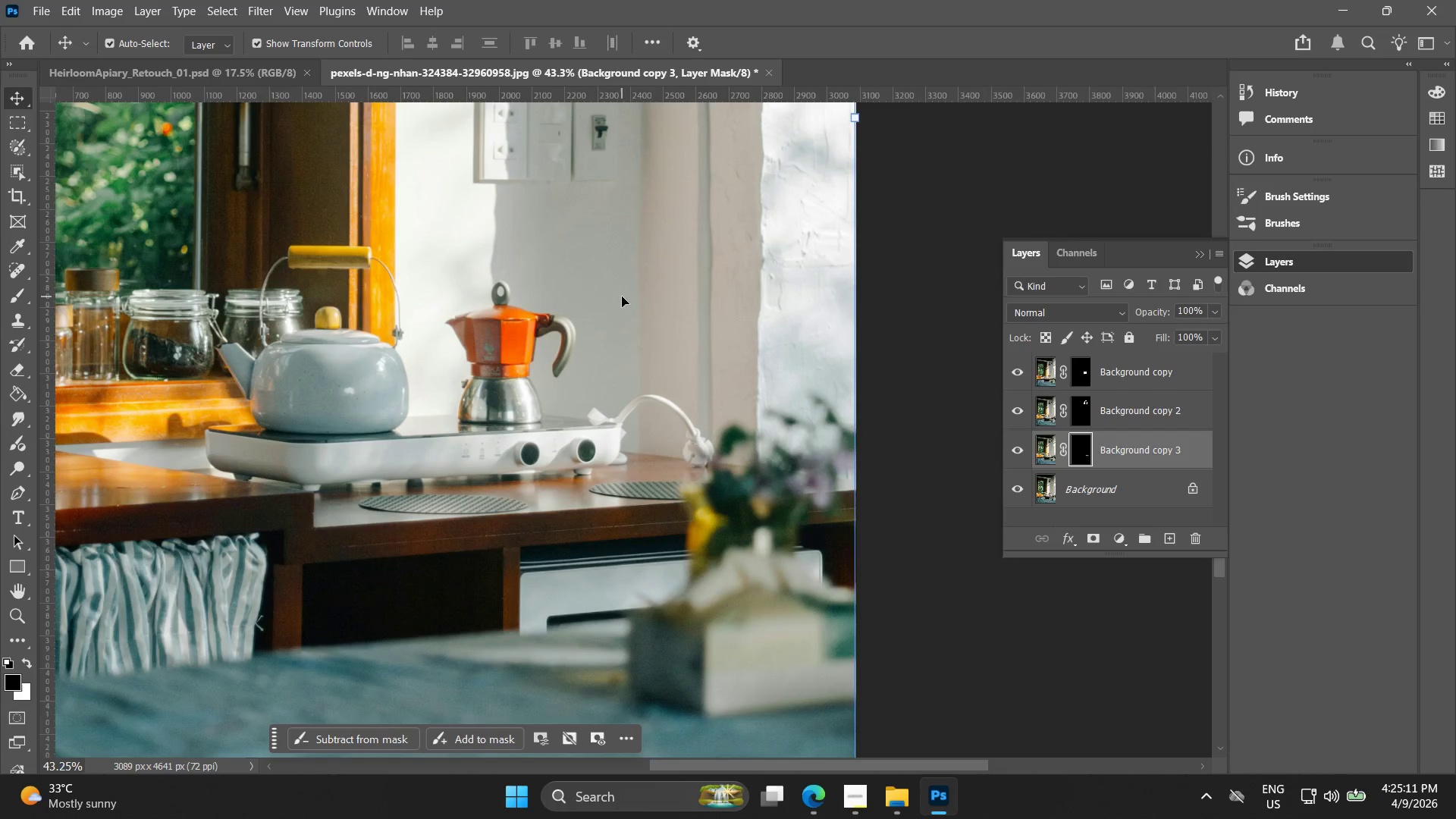 
left_click_drag(start_coordinate=[601, 399], to_coordinate=[748, 553])
 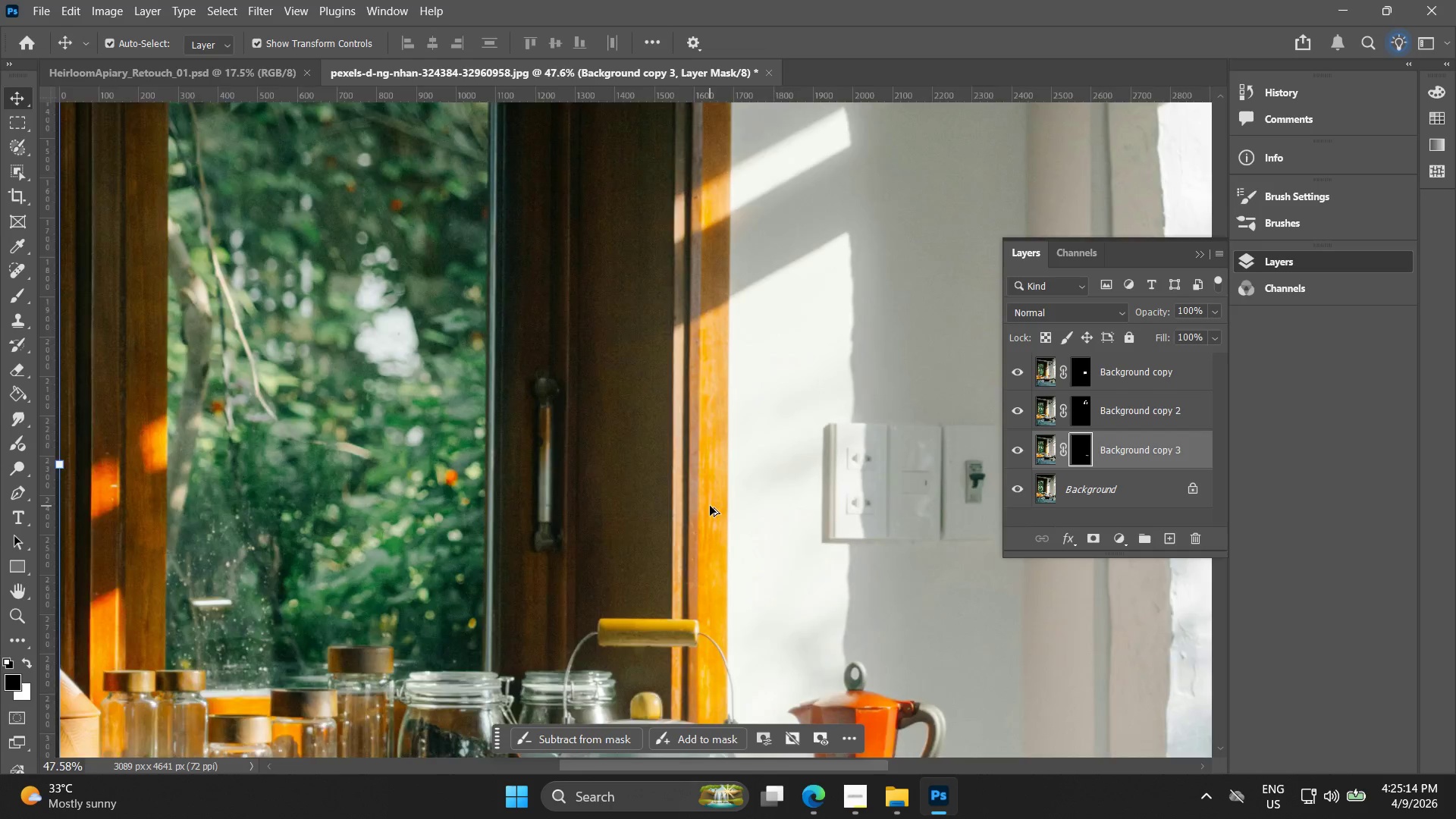 
hold_key(key=Space, duration=0.41)
 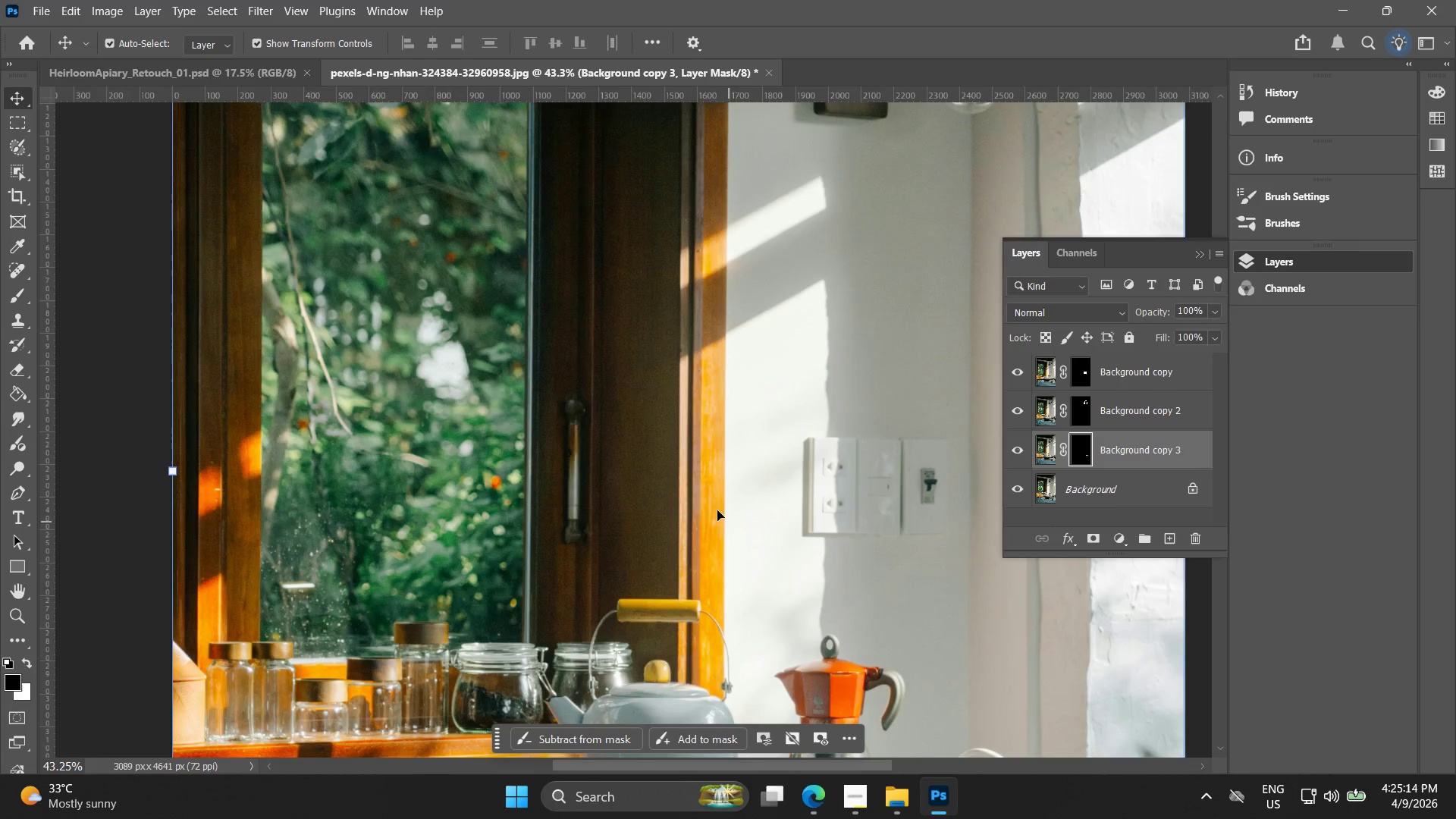 
hold_key(key=AltLeft, duration=0.75)
 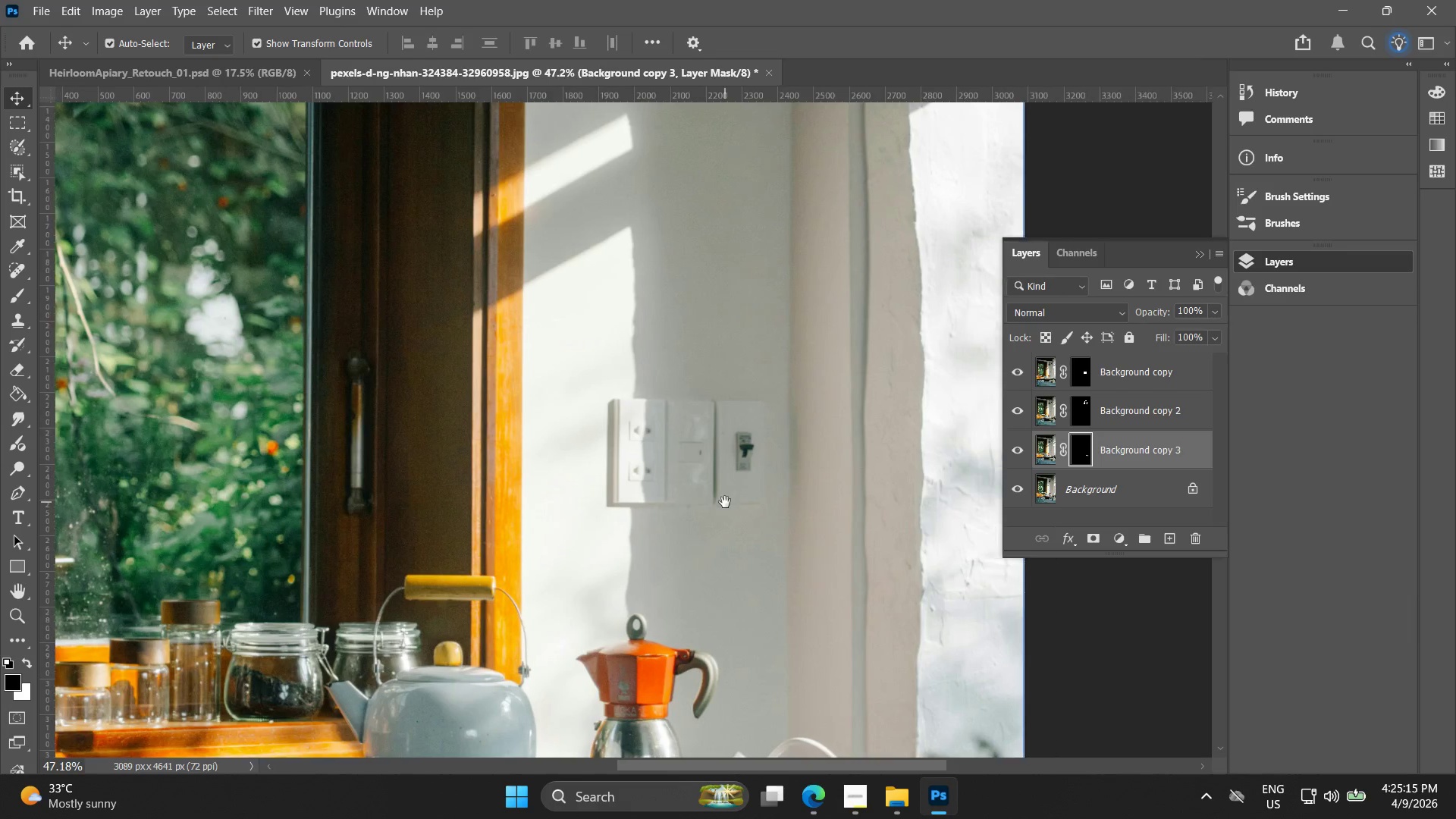 
hold_key(key=Space, duration=0.48)
 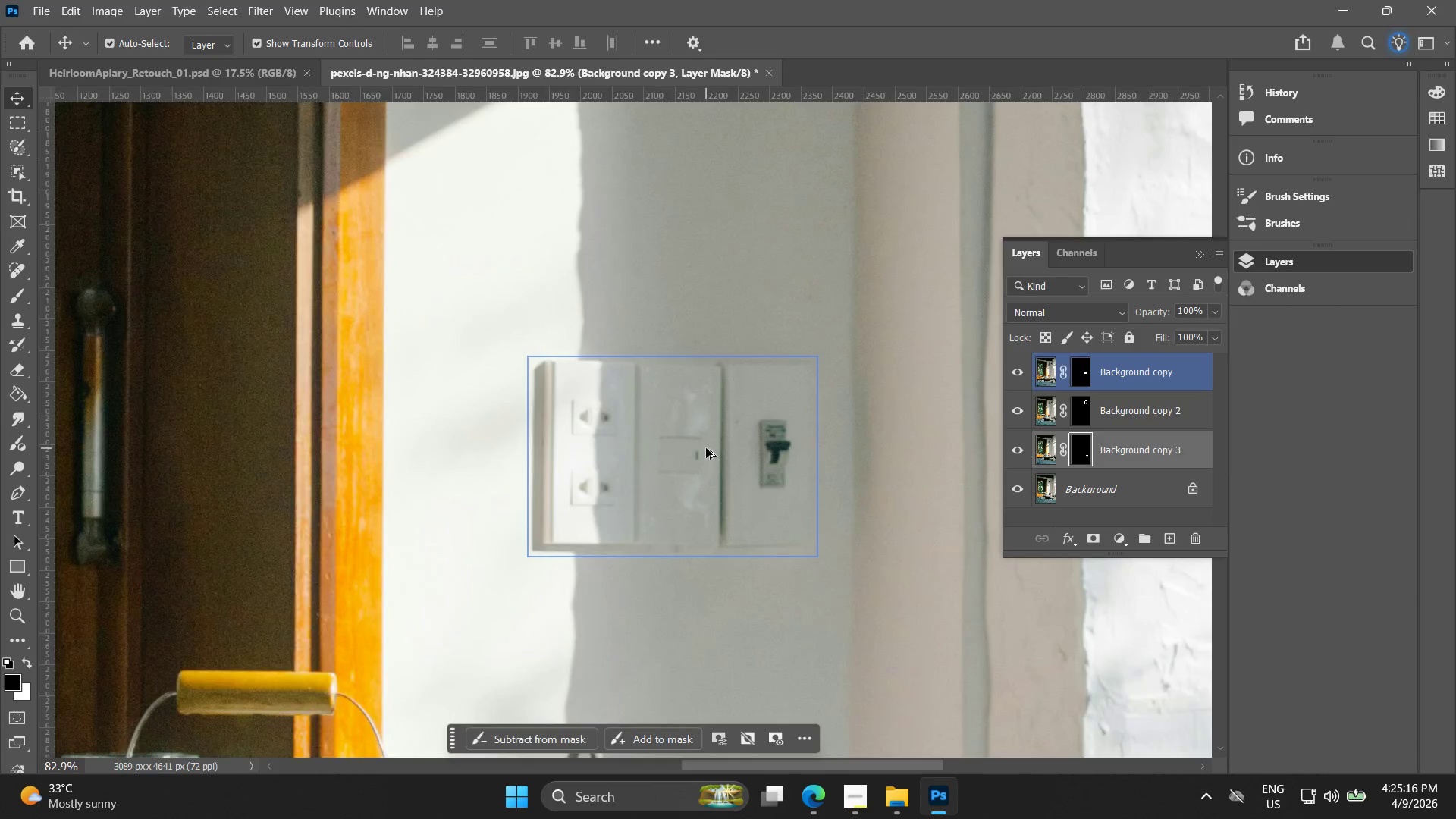 
left_click_drag(start_coordinate=[930, 531], to_coordinate=[725, 502])
 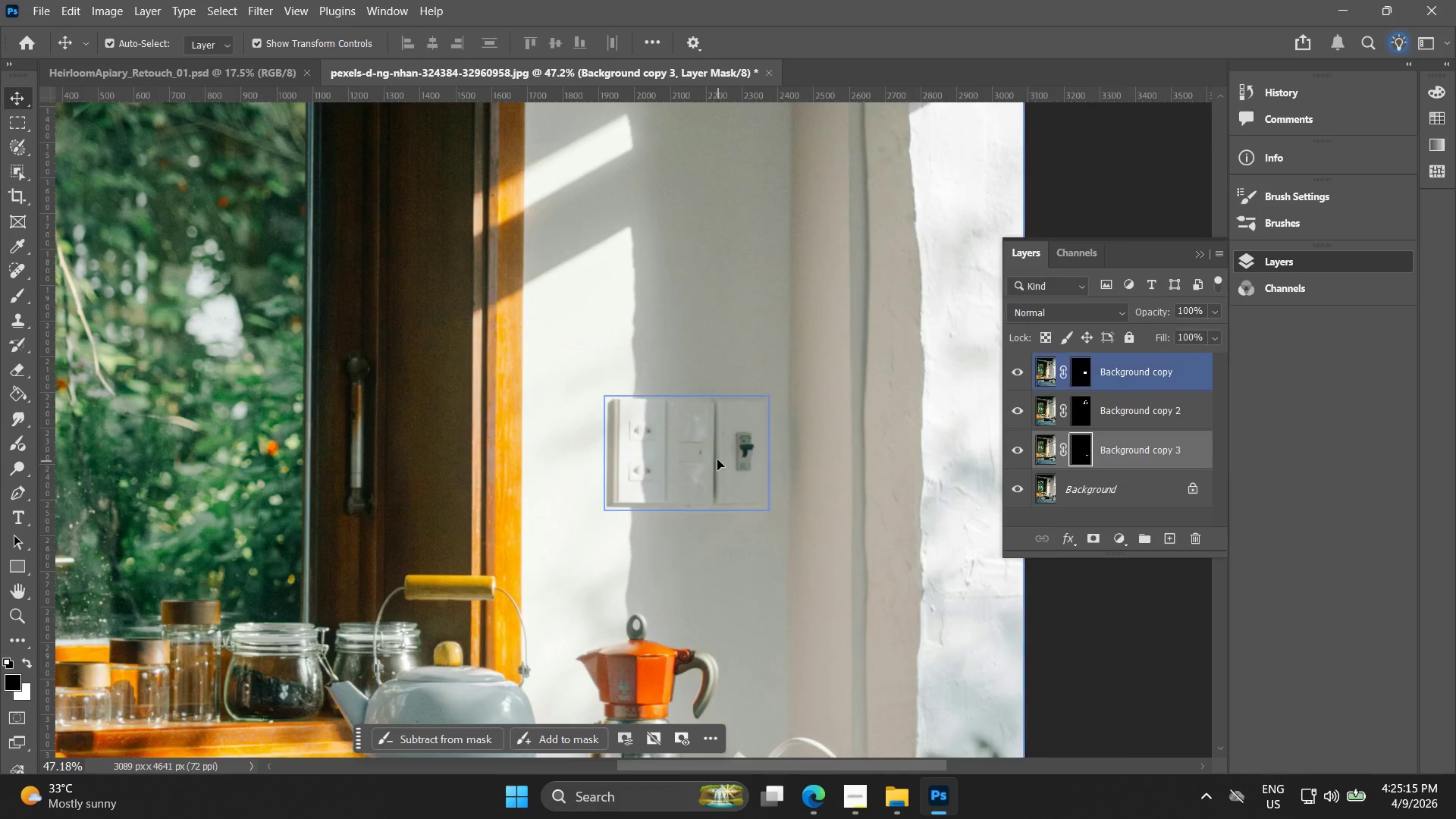 
scroll: coordinate [711, 497], scroll_direction: up, amount: 1.0
 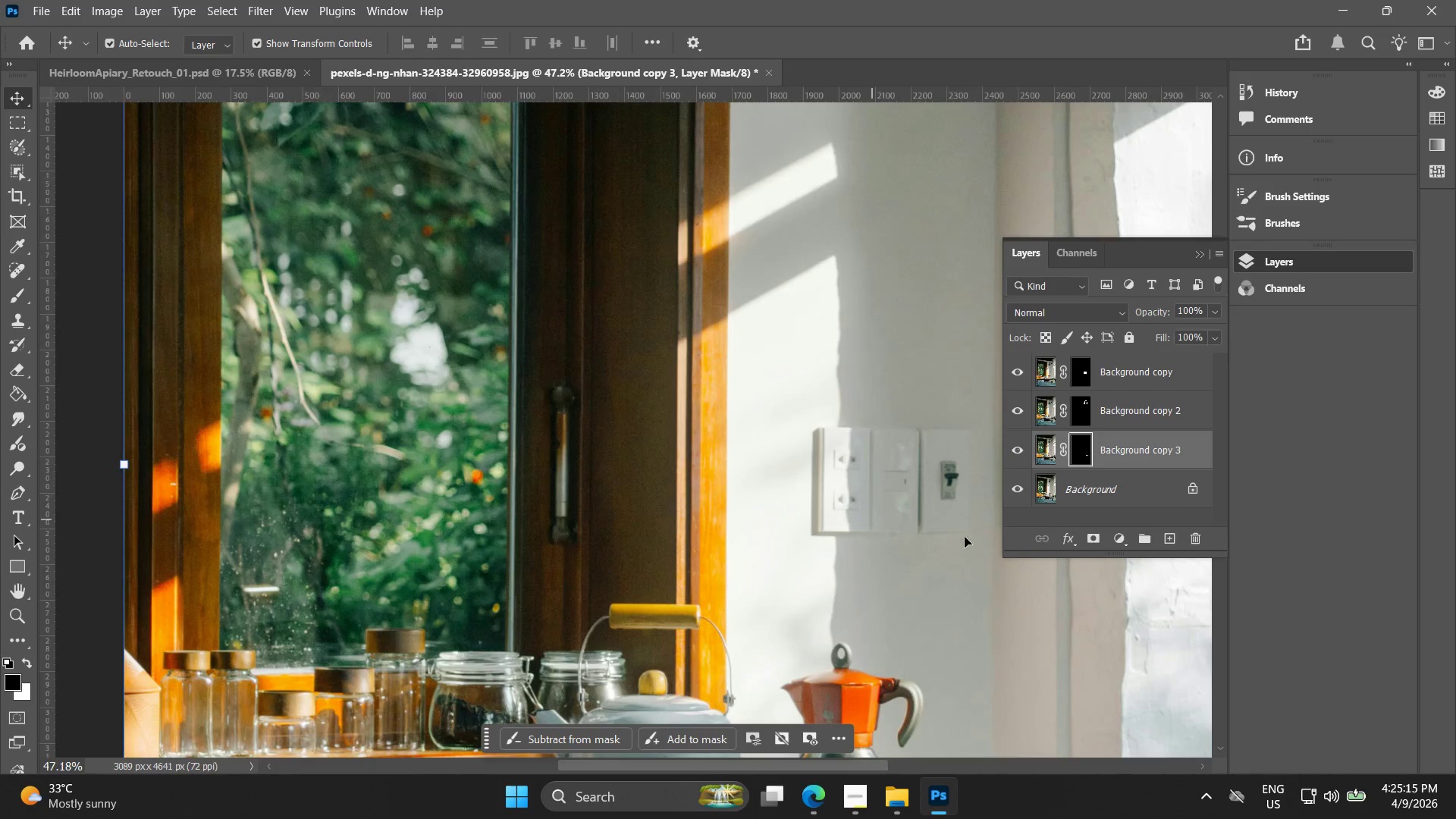 
hold_key(key=AltLeft, duration=1.5)
scroll: coordinate [702, 441], scroll_direction: up, amount: 18.0
 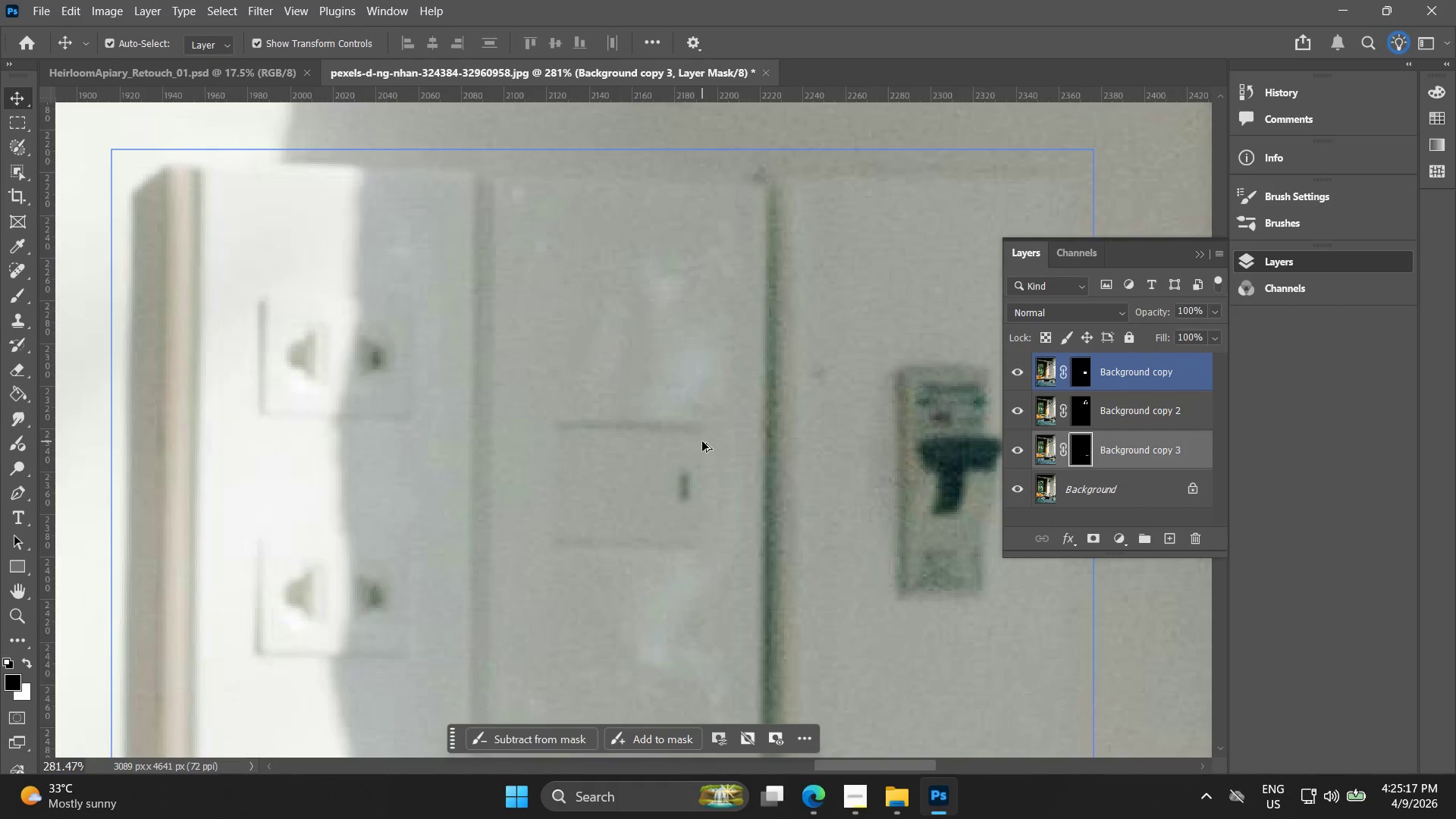 
hold_key(key=AltLeft, duration=0.86)
 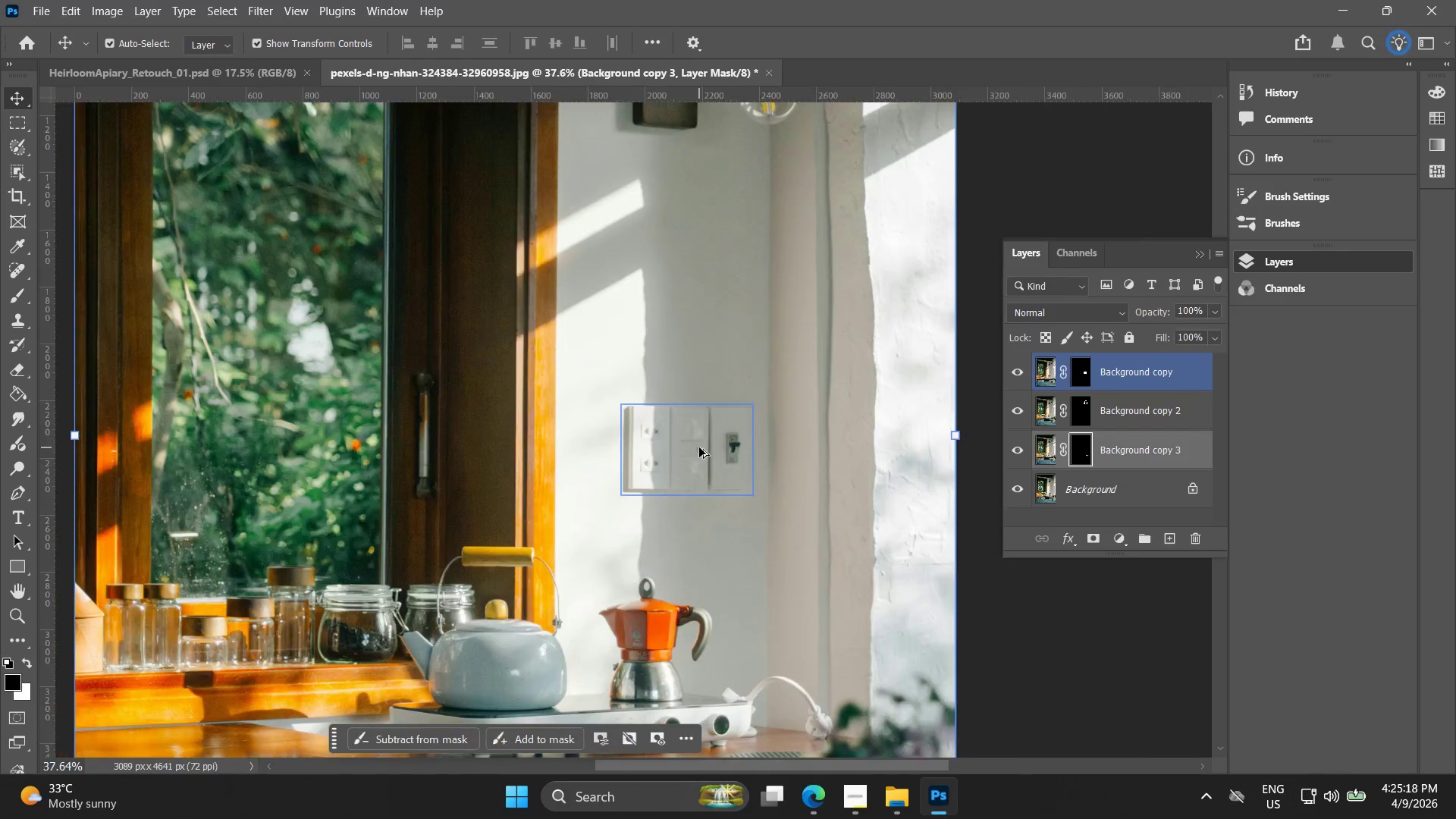 
key(Alt+AltLeft)
 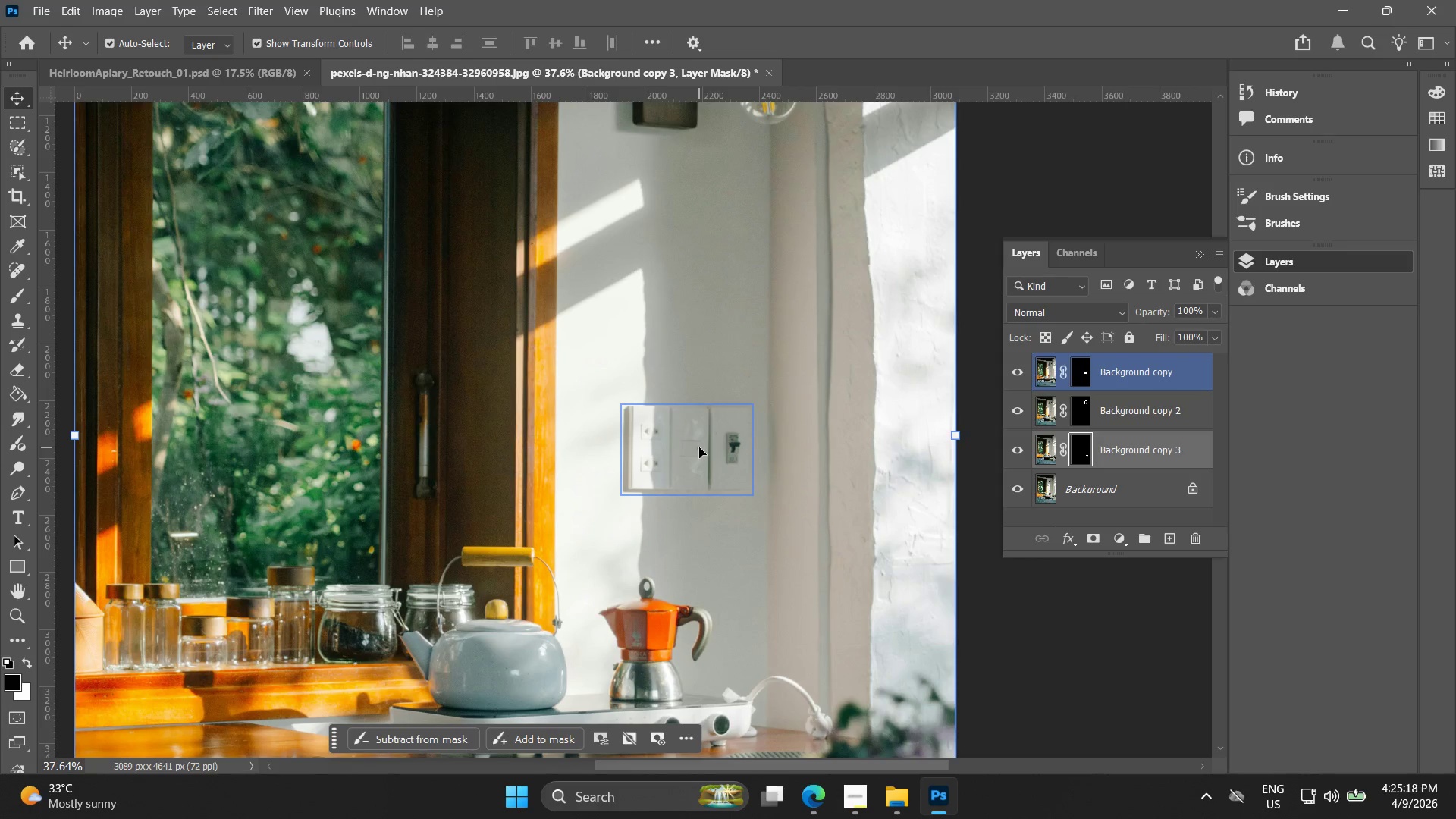 
hold_key(key=Space, duration=0.52)
 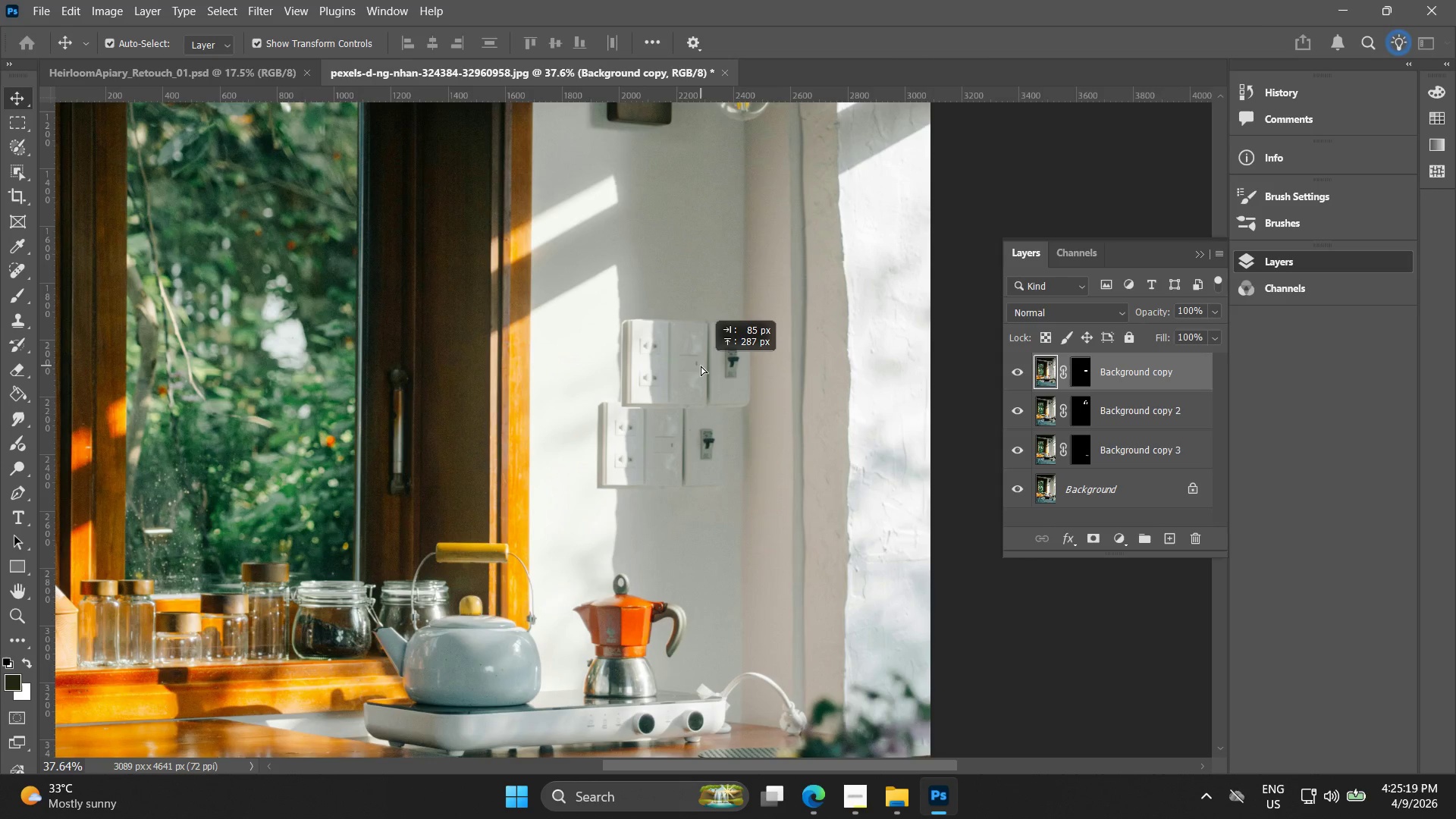 
left_click_drag(start_coordinate=[697, 447], to_coordinate=[671, 444])
 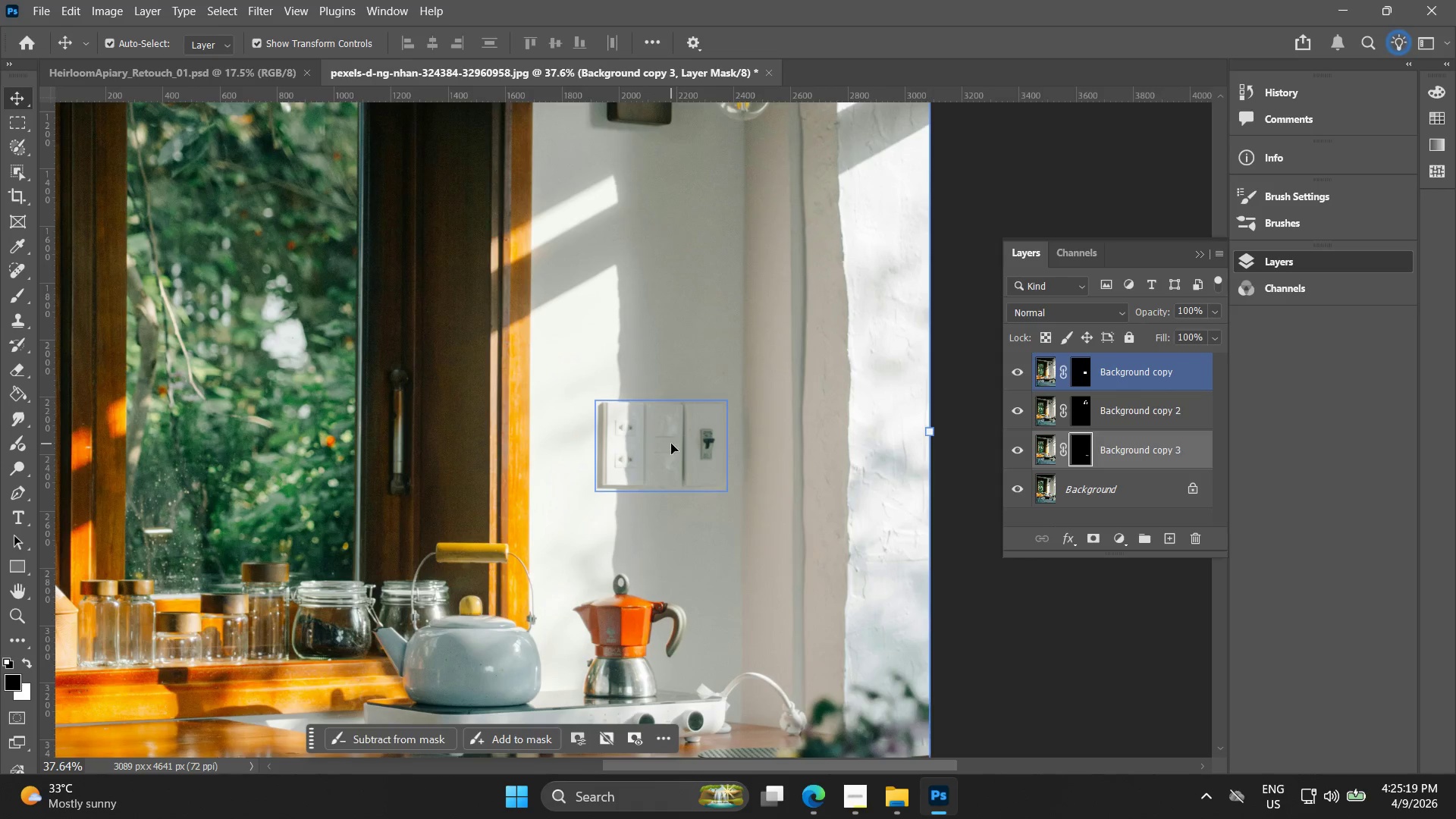 
scroll: coordinate [699, 447], scroll_direction: down, amount: 22.0
 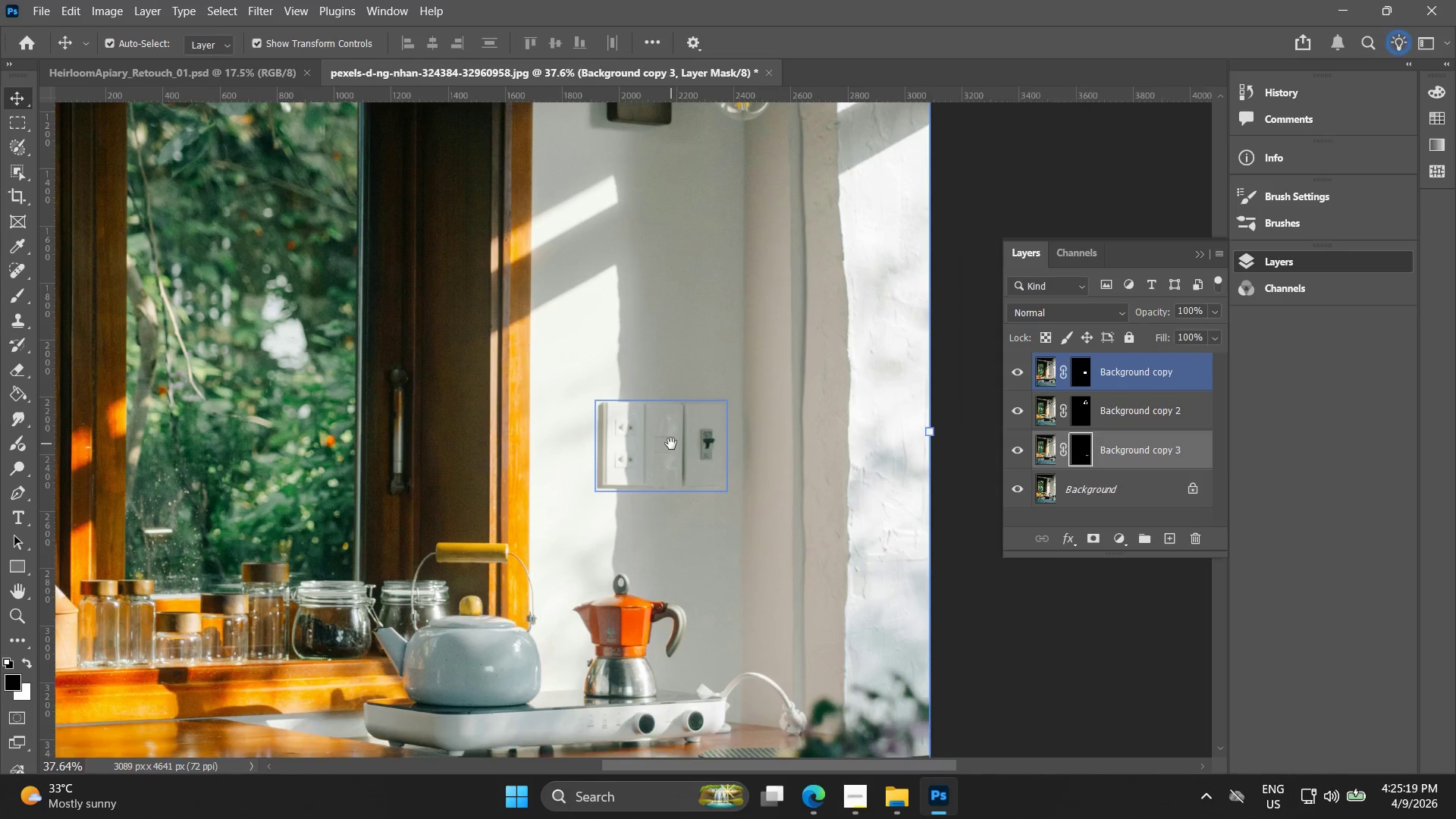 
left_click_drag(start_coordinate=[675, 448], to_coordinate=[701, 366])
 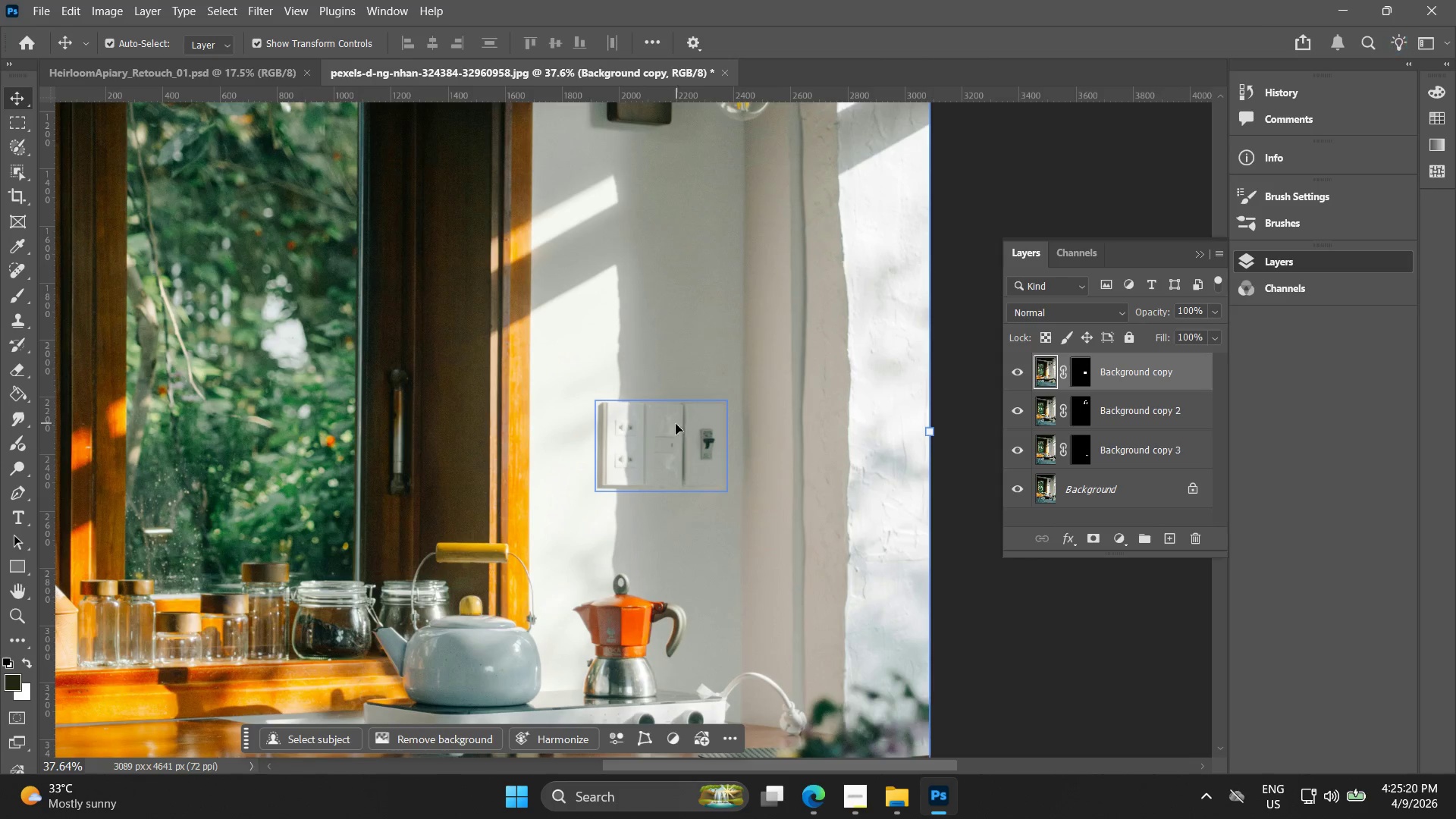 
key(Control+ControlLeft)
 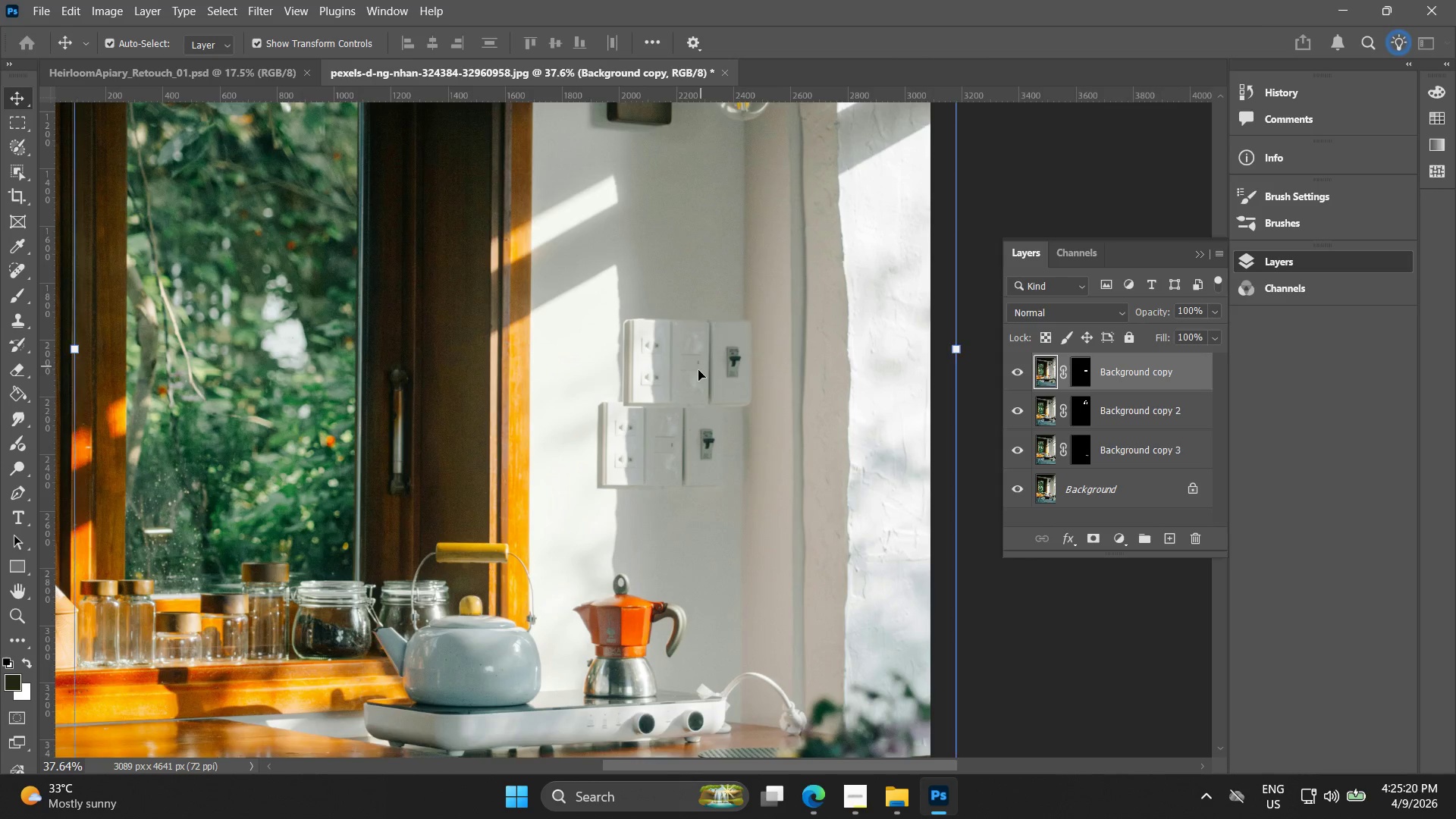 
key(Control+Z)
 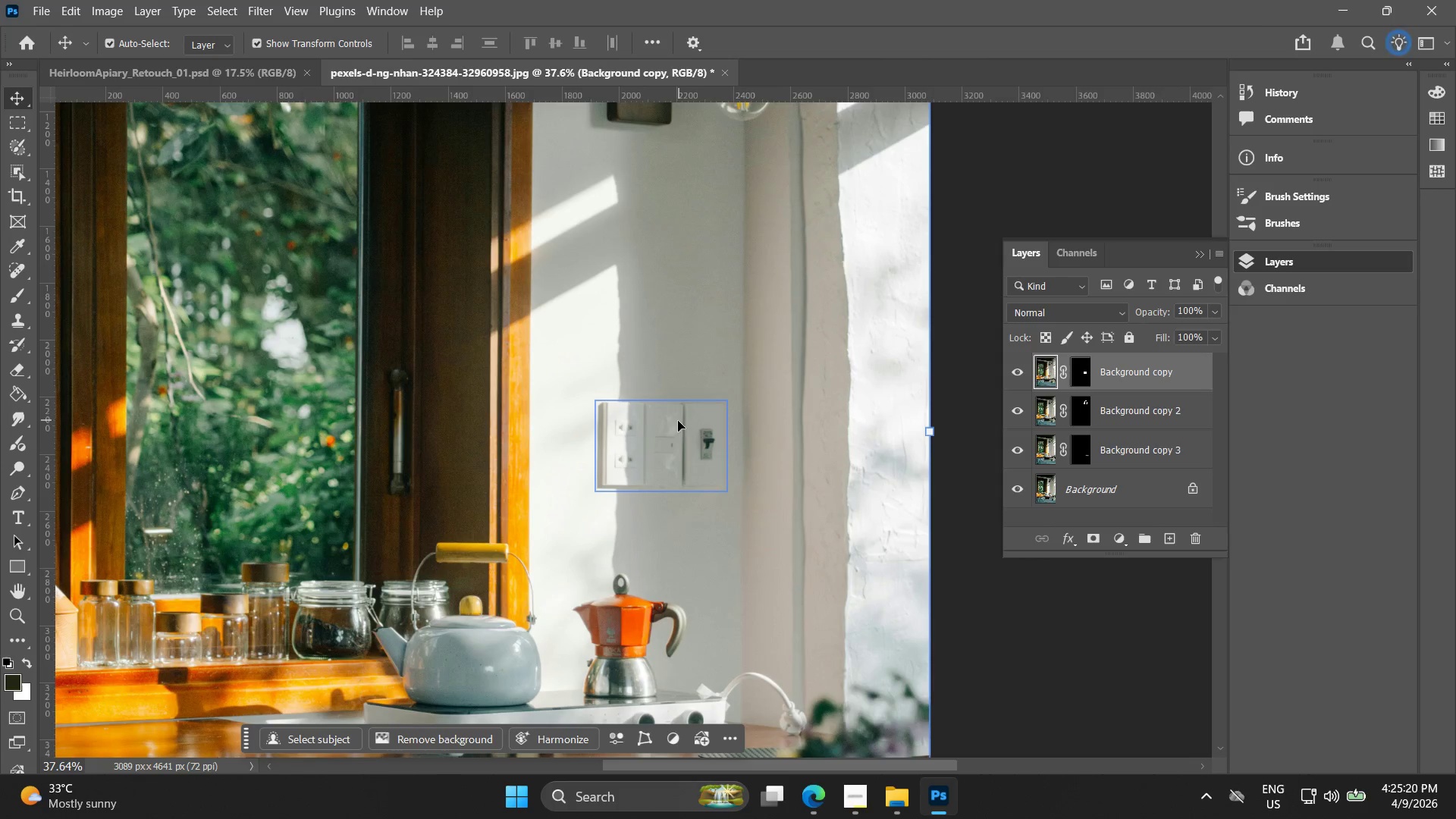 
key(Alt+AltLeft)
 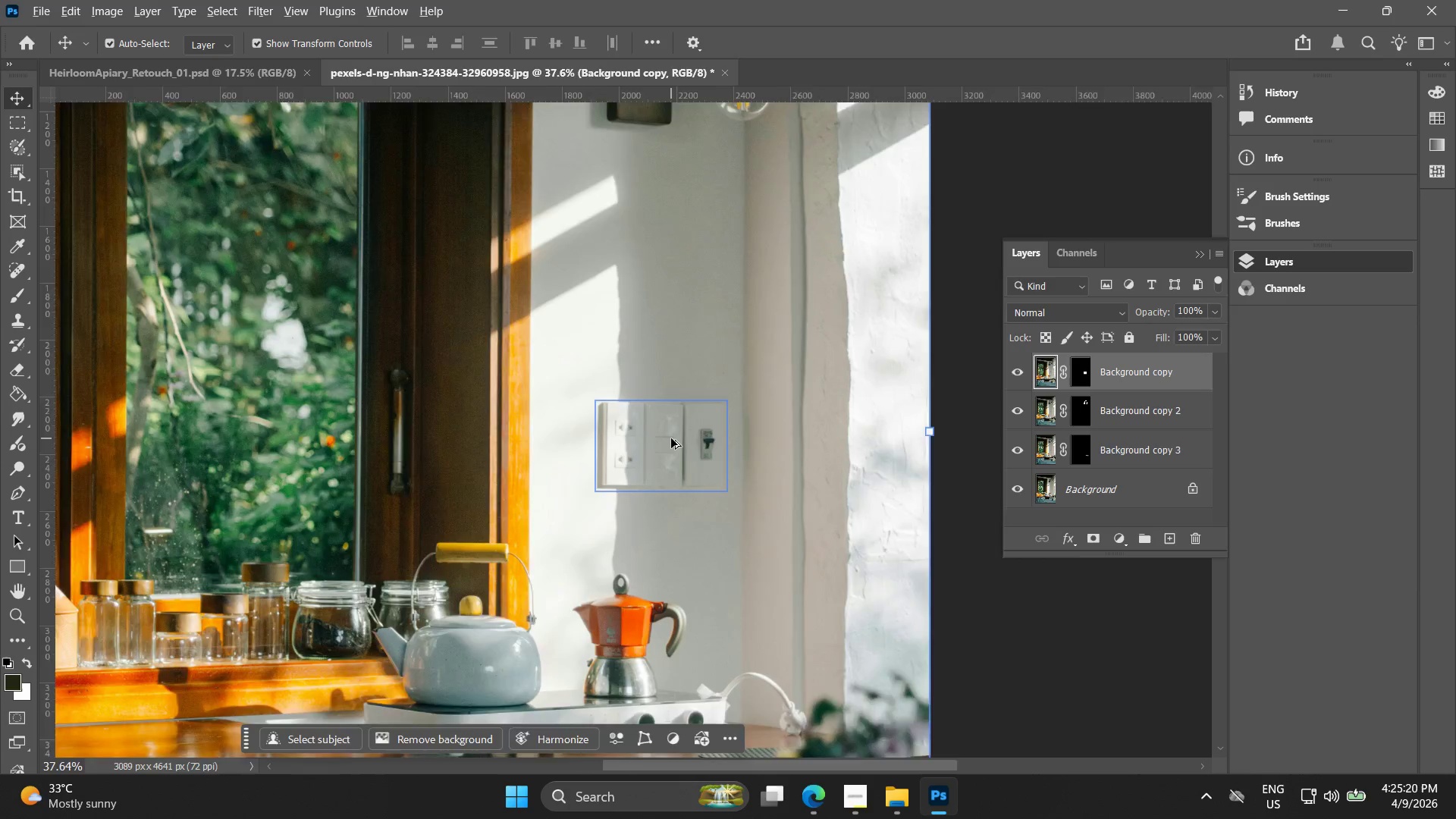 
scroll: coordinate [671, 439], scroll_direction: up, amount: 5.0
 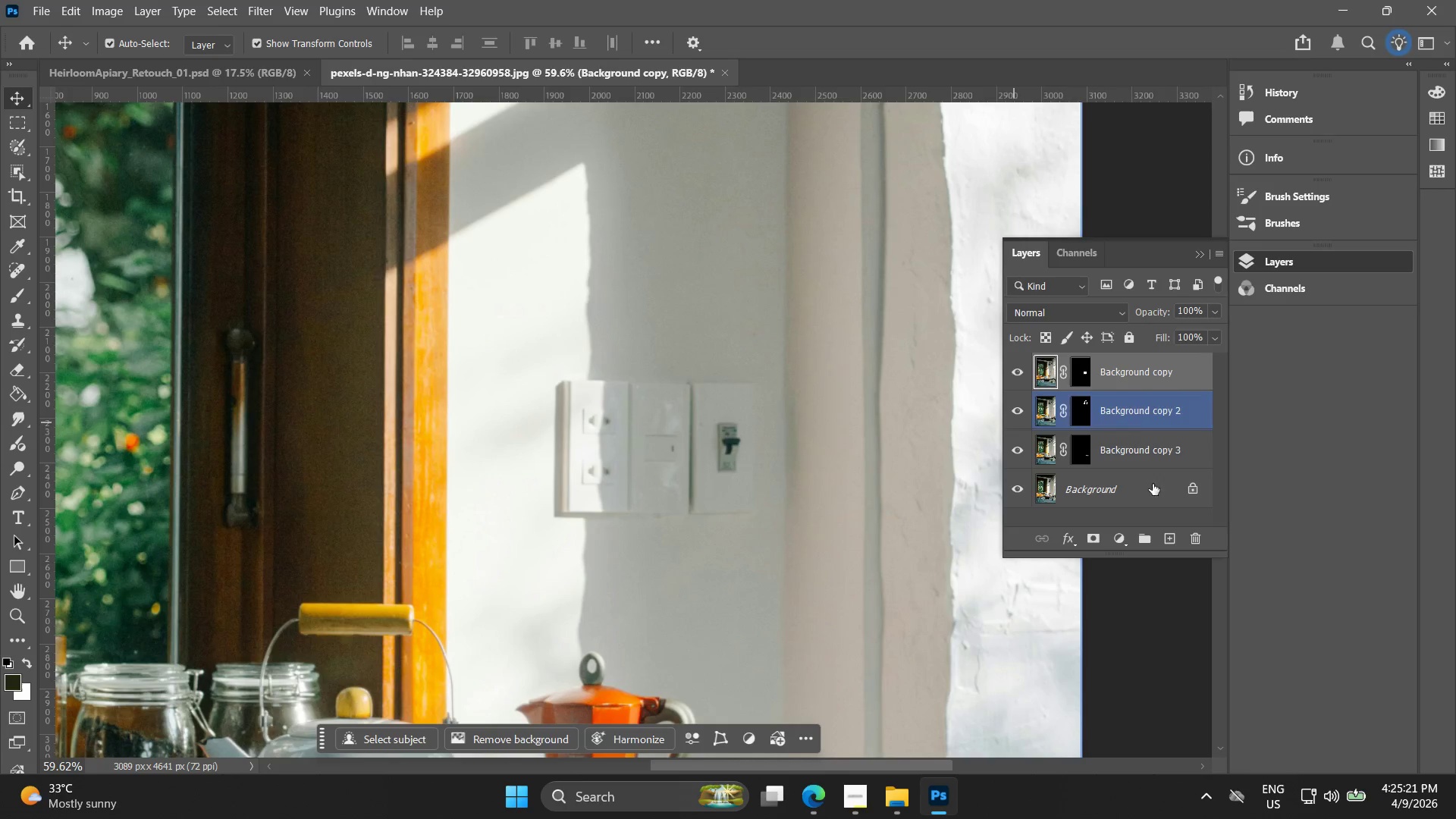 
left_click([1152, 494])
 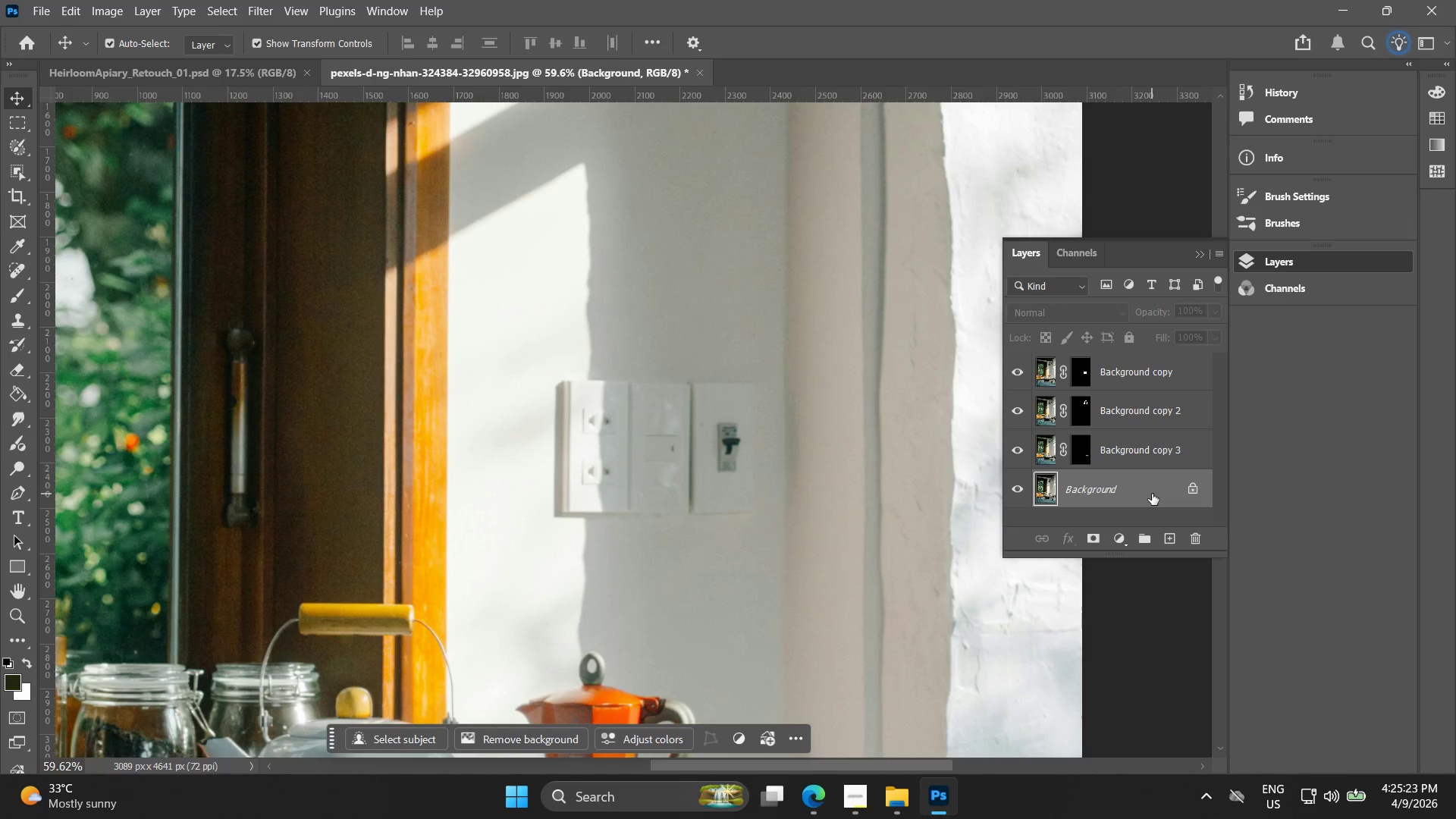 
left_click([1164, 535])
 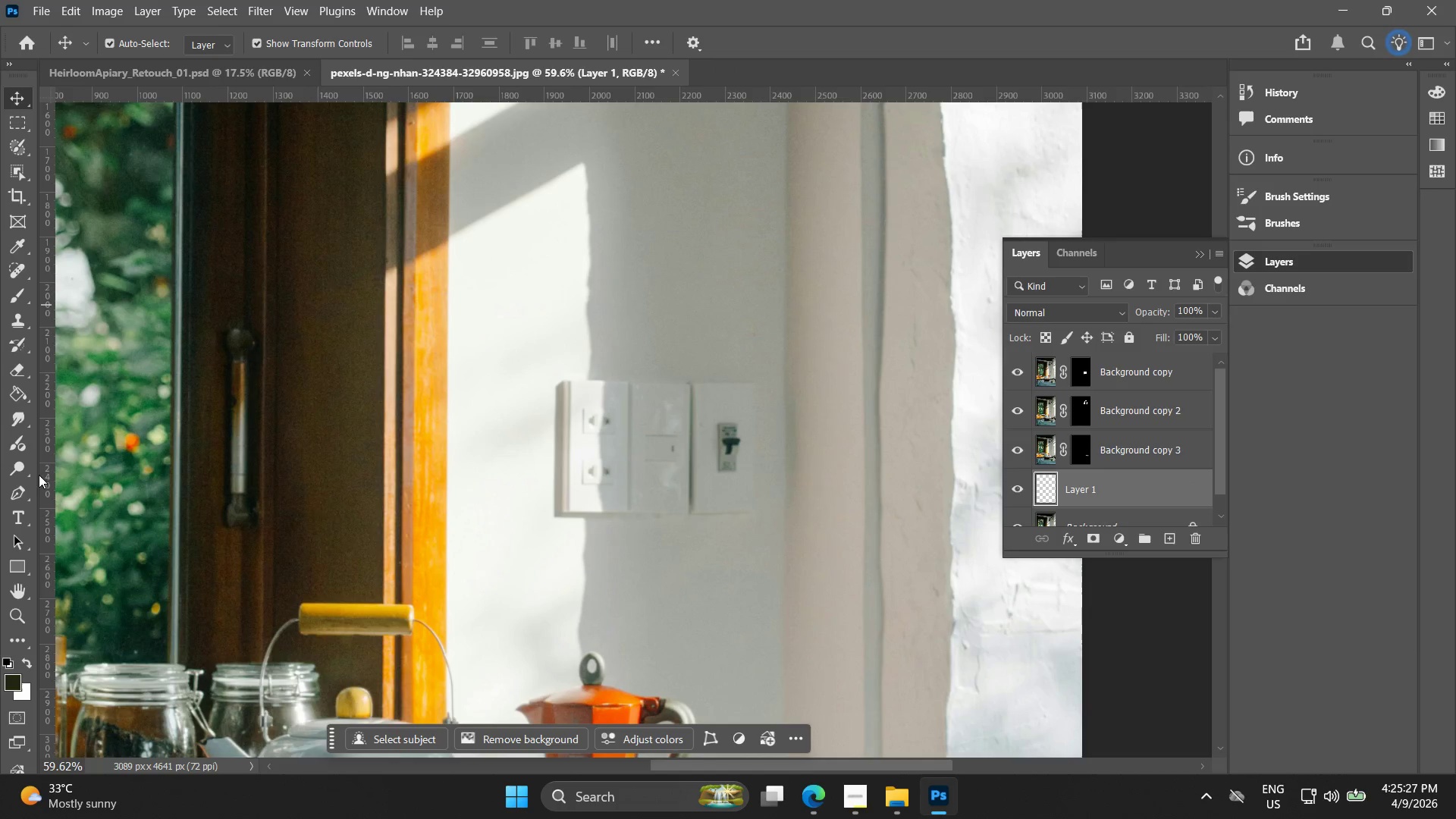 
left_click([20, 331])
 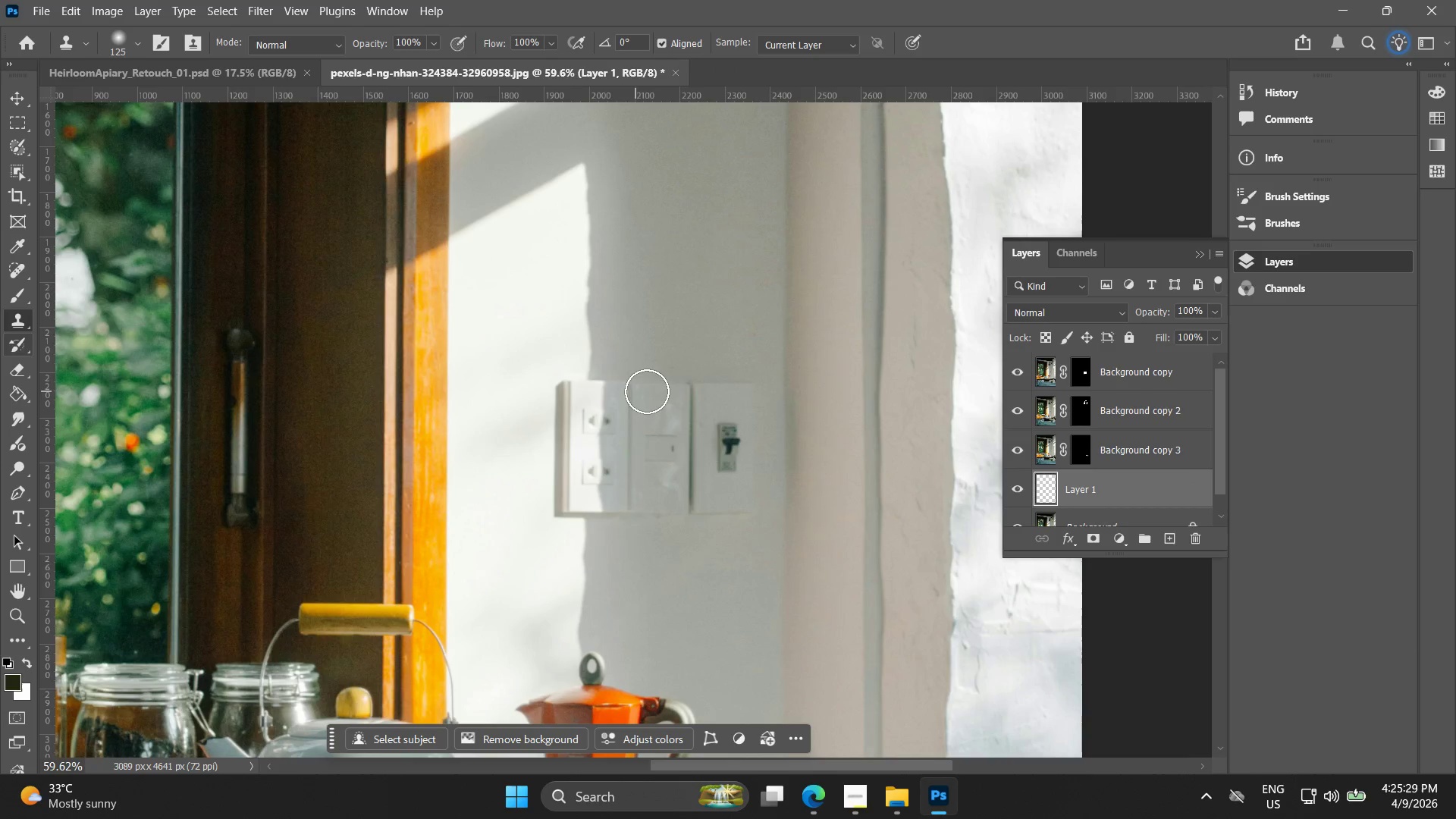 
hold_key(key=AltLeft, duration=1.5)
scroll: coordinate [627, 350], scroll_direction: up, amount: 4.0
 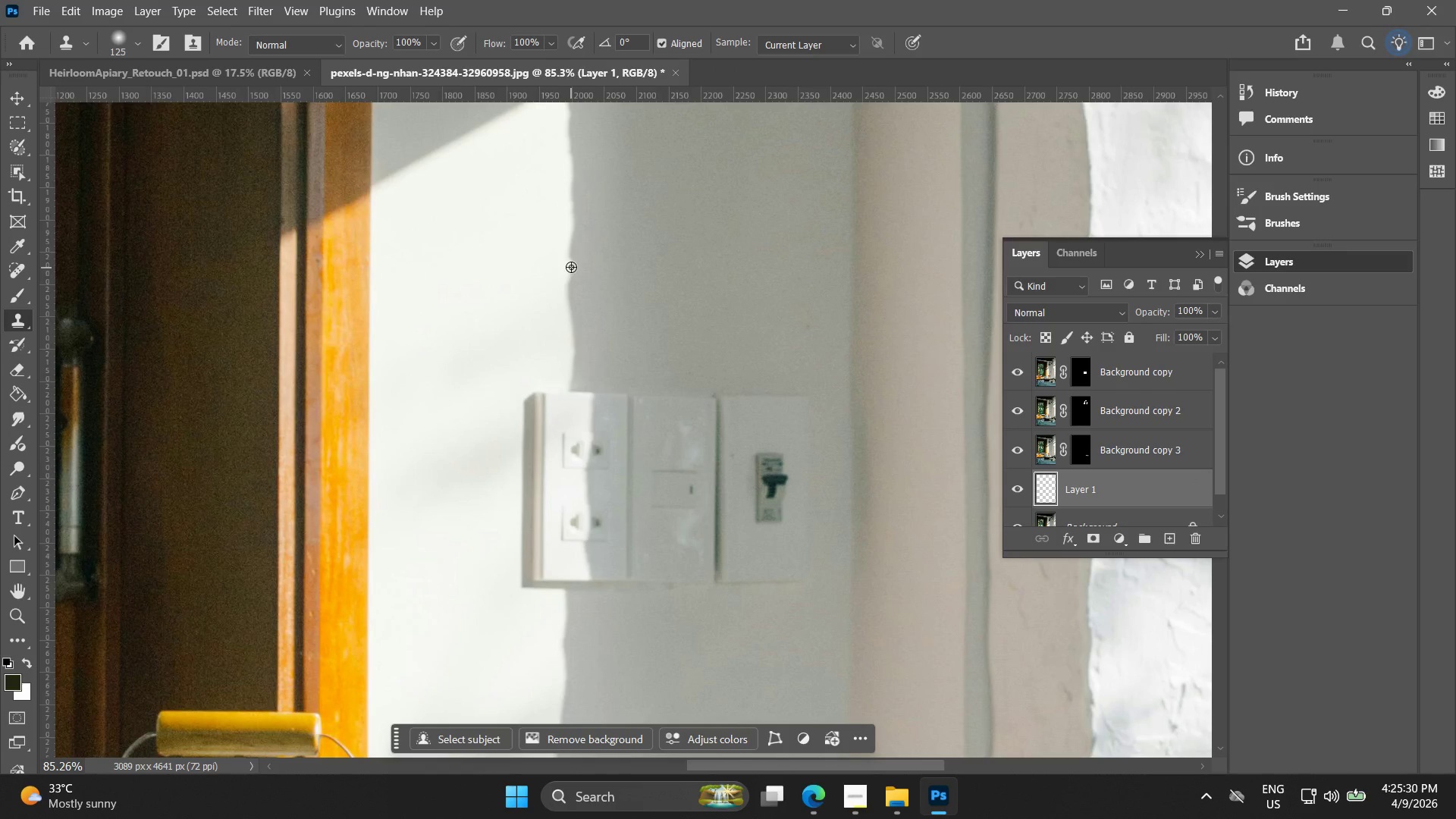 
hold_key(key=AltLeft, duration=0.42)
 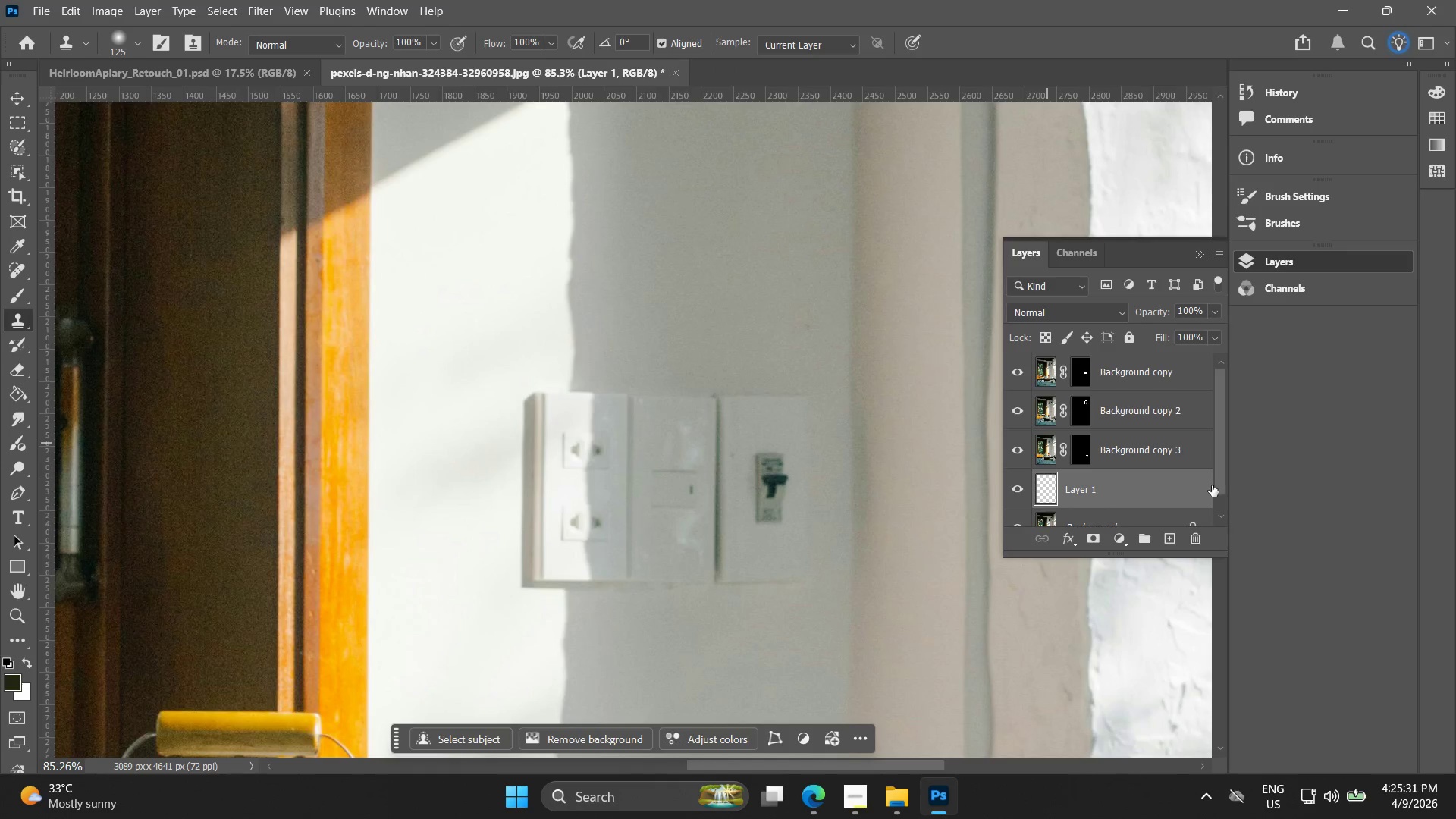 
left_click([1125, 501])
 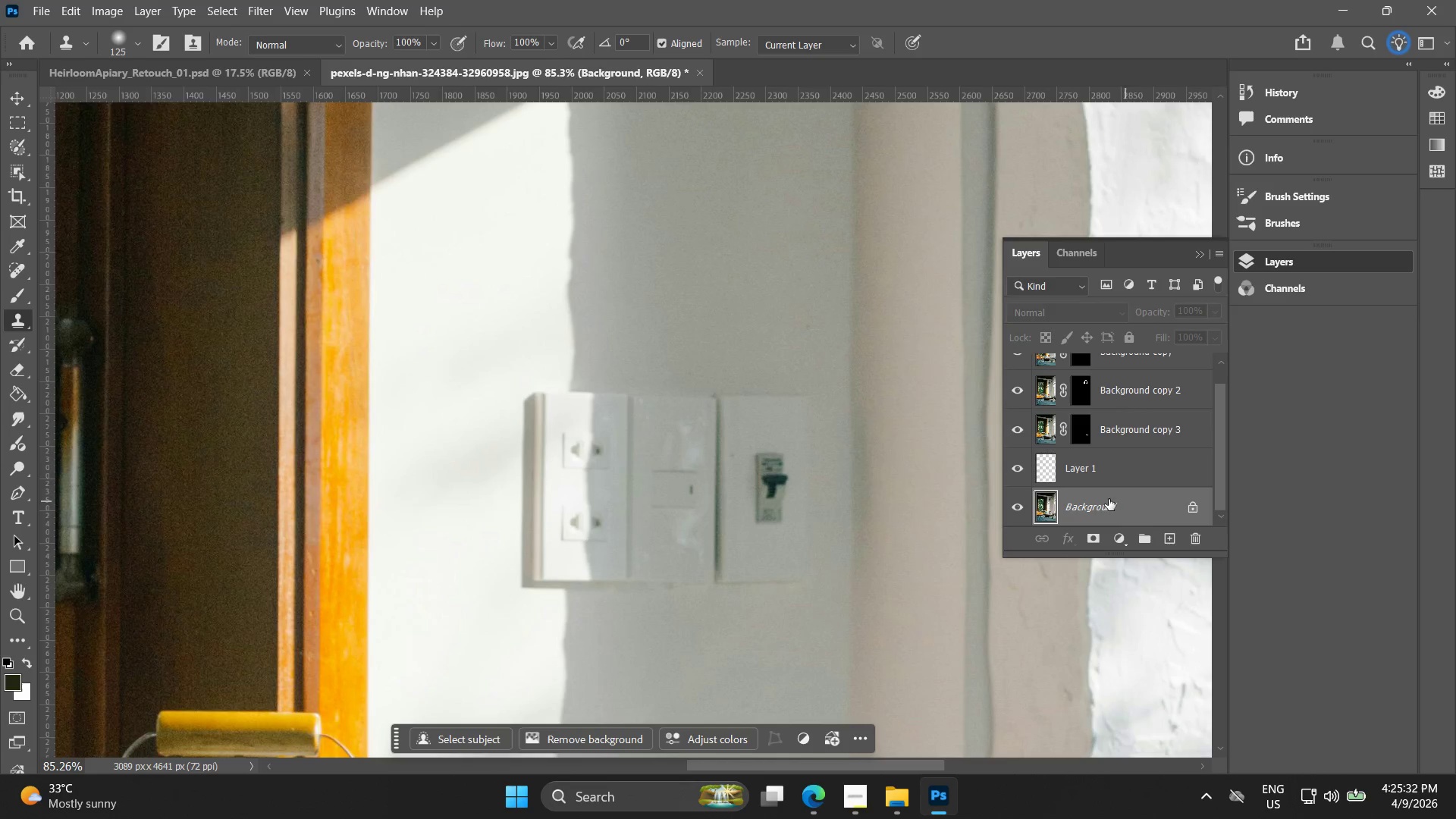 
scroll: coordinate [1203, 486], scroll_direction: down, amount: 3.0
 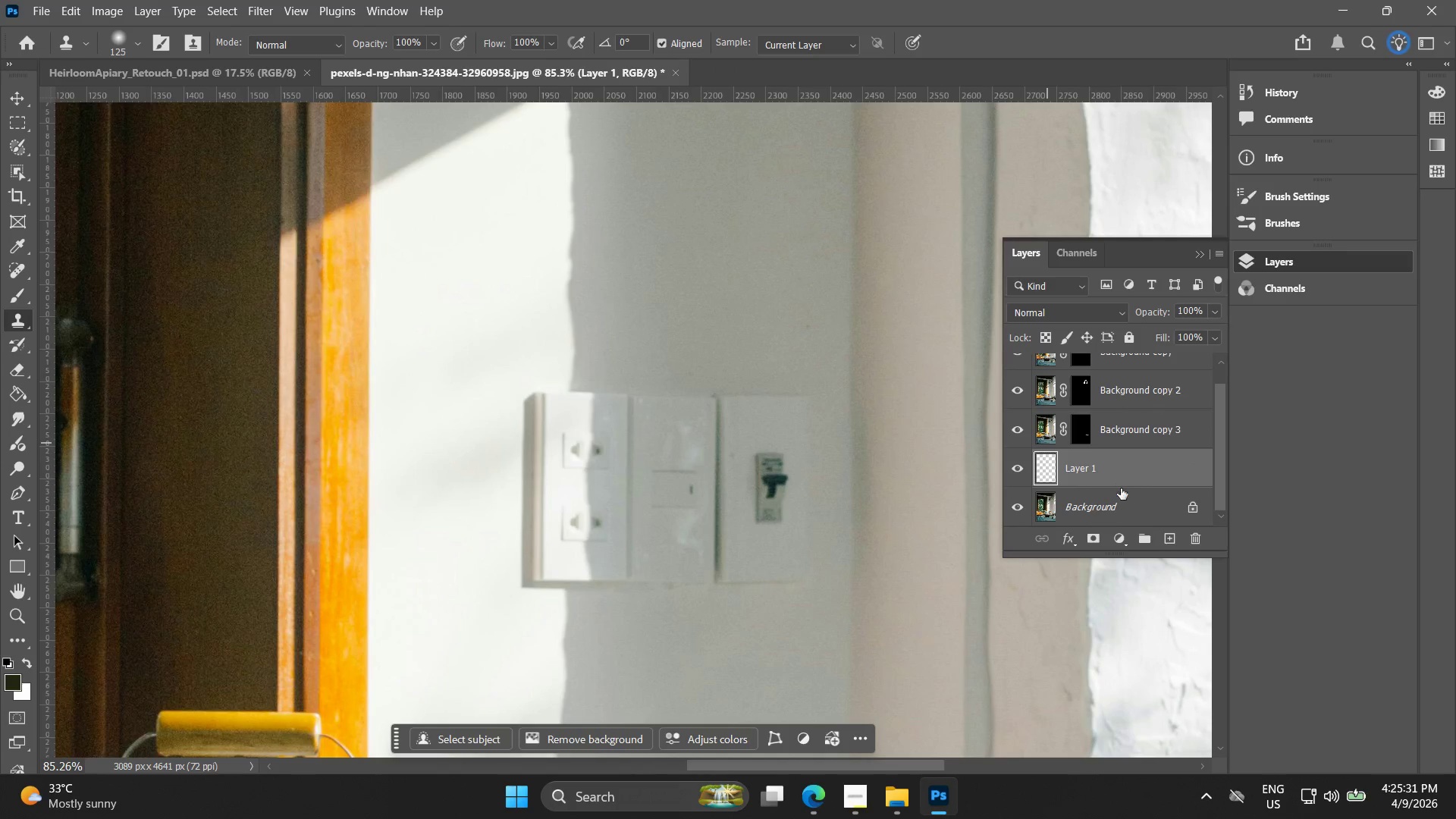 
hold_key(key=AltLeft, duration=1.25)
 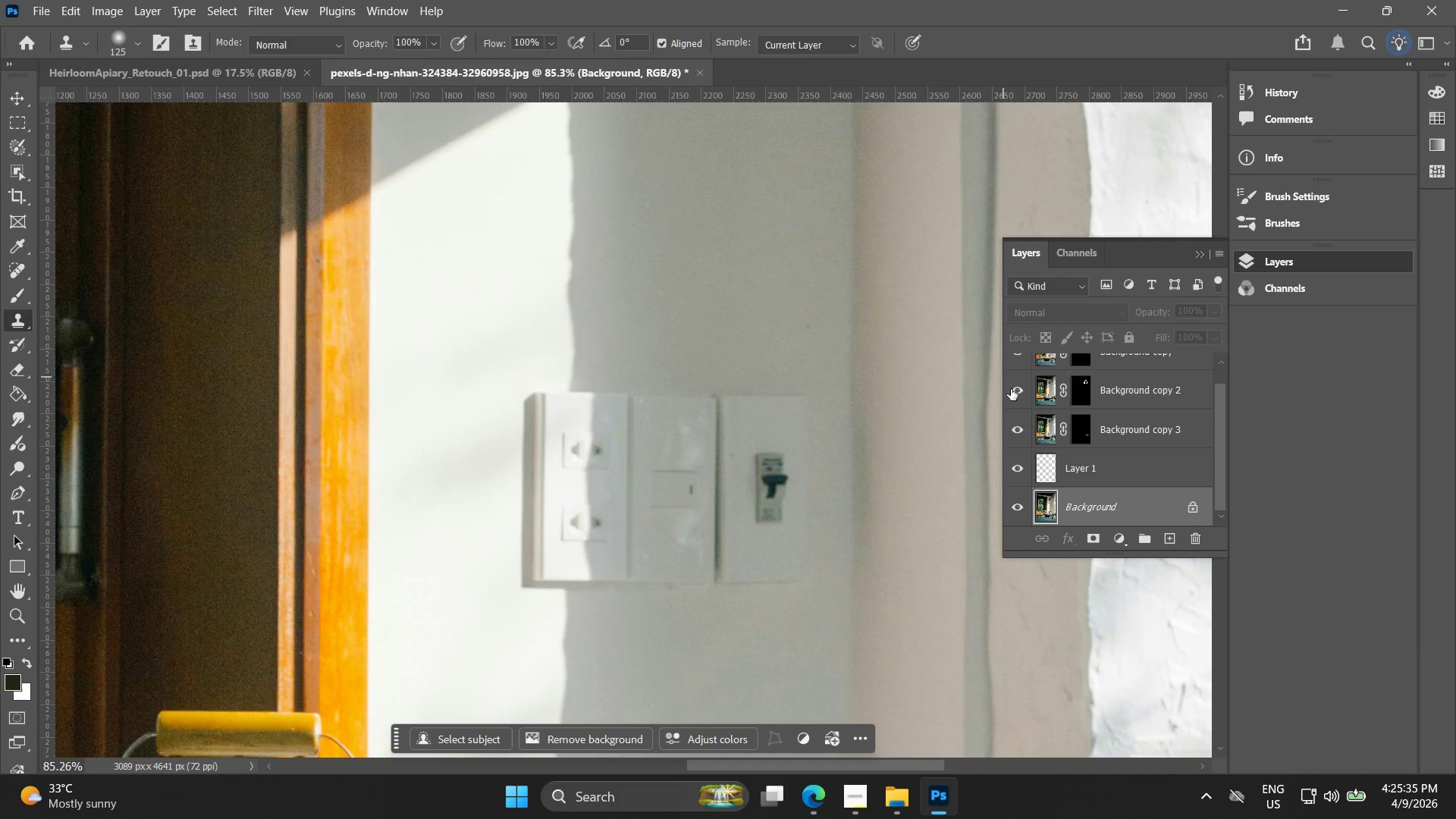 
left_click([1019, 435])
 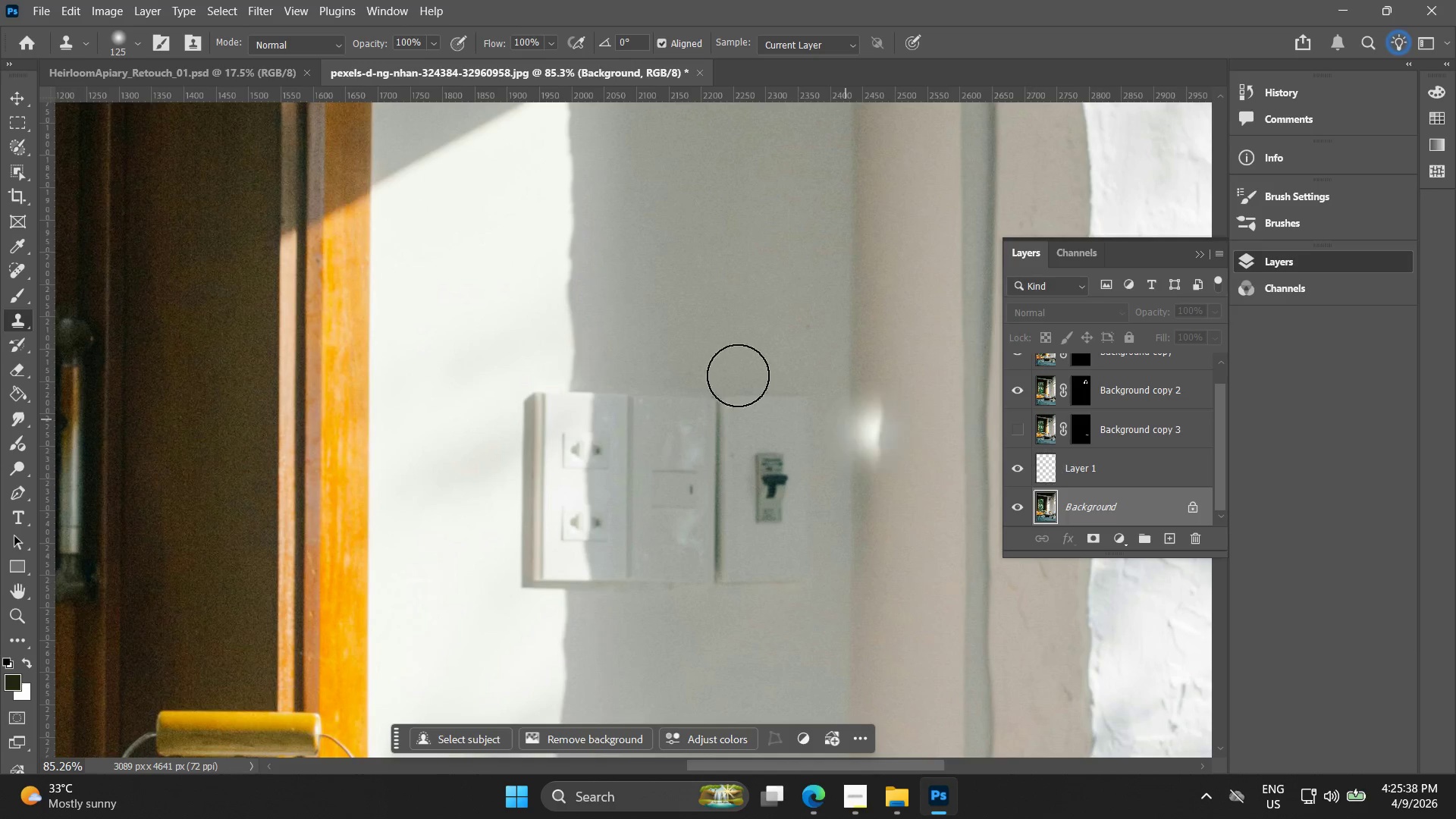 
left_click([1065, 484])
 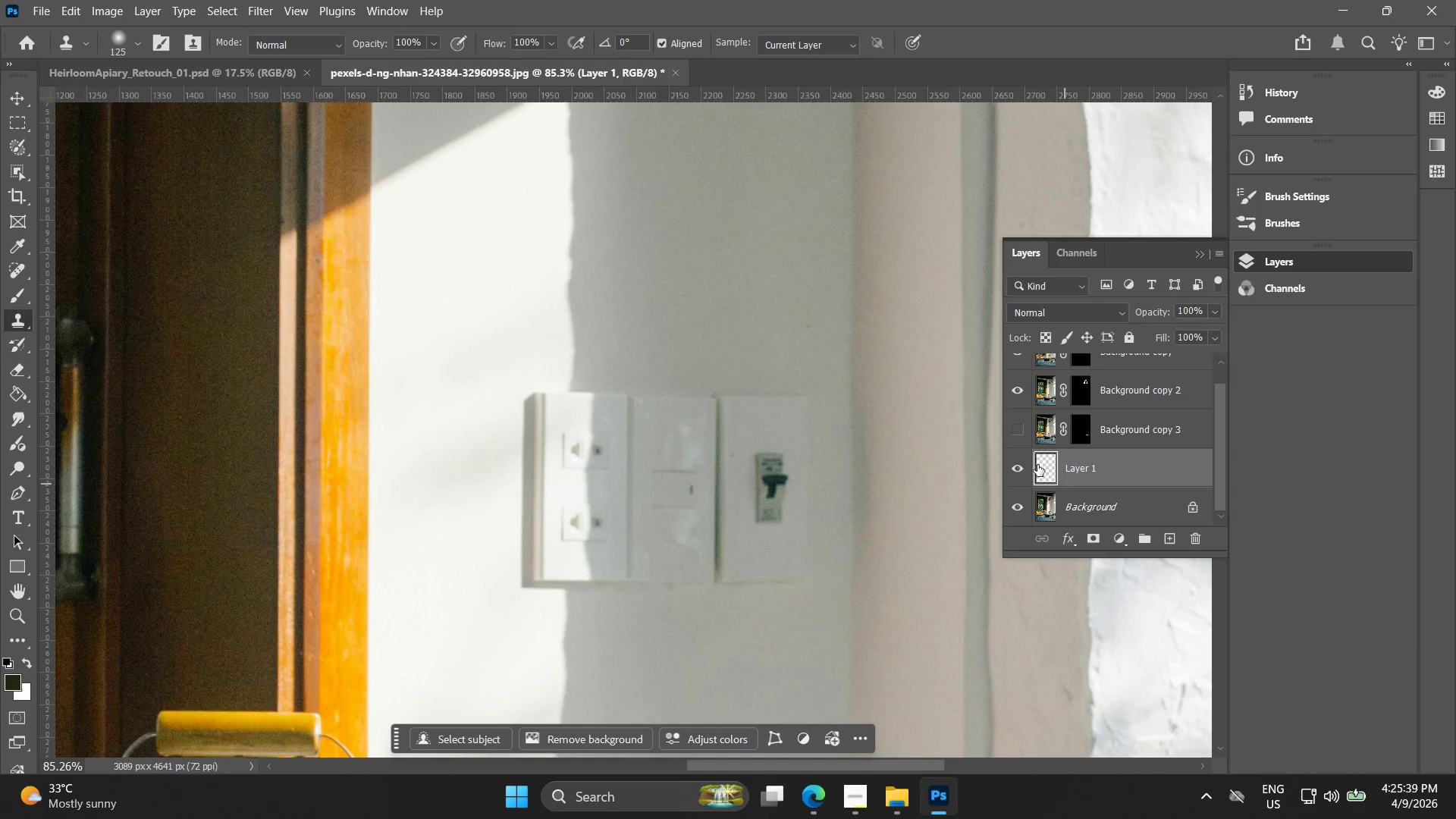 
hold_key(key=AltLeft, duration=0.67)
 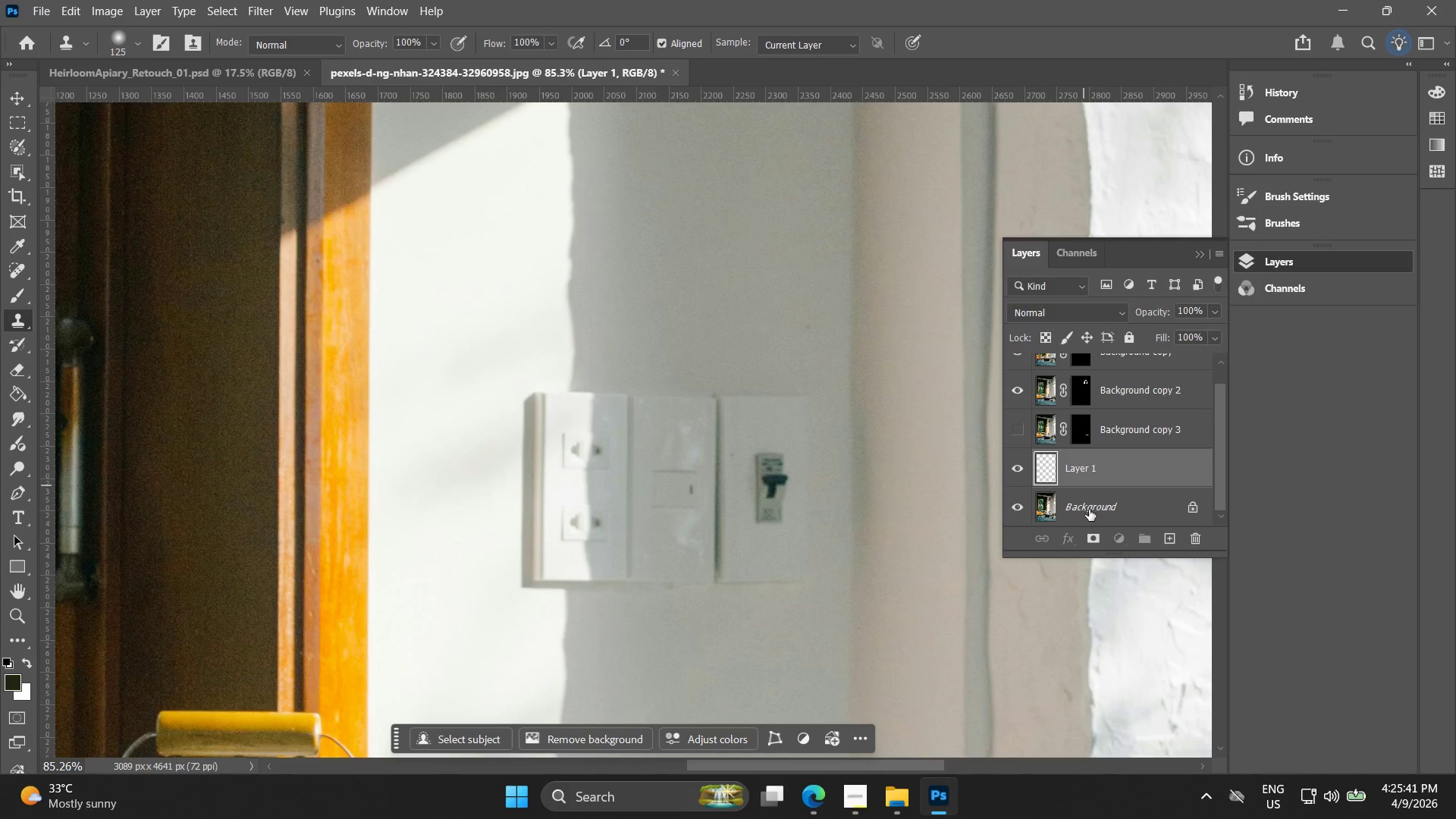 
hold_key(key=AltLeft, duration=1.14)
left_click([576, 191])
 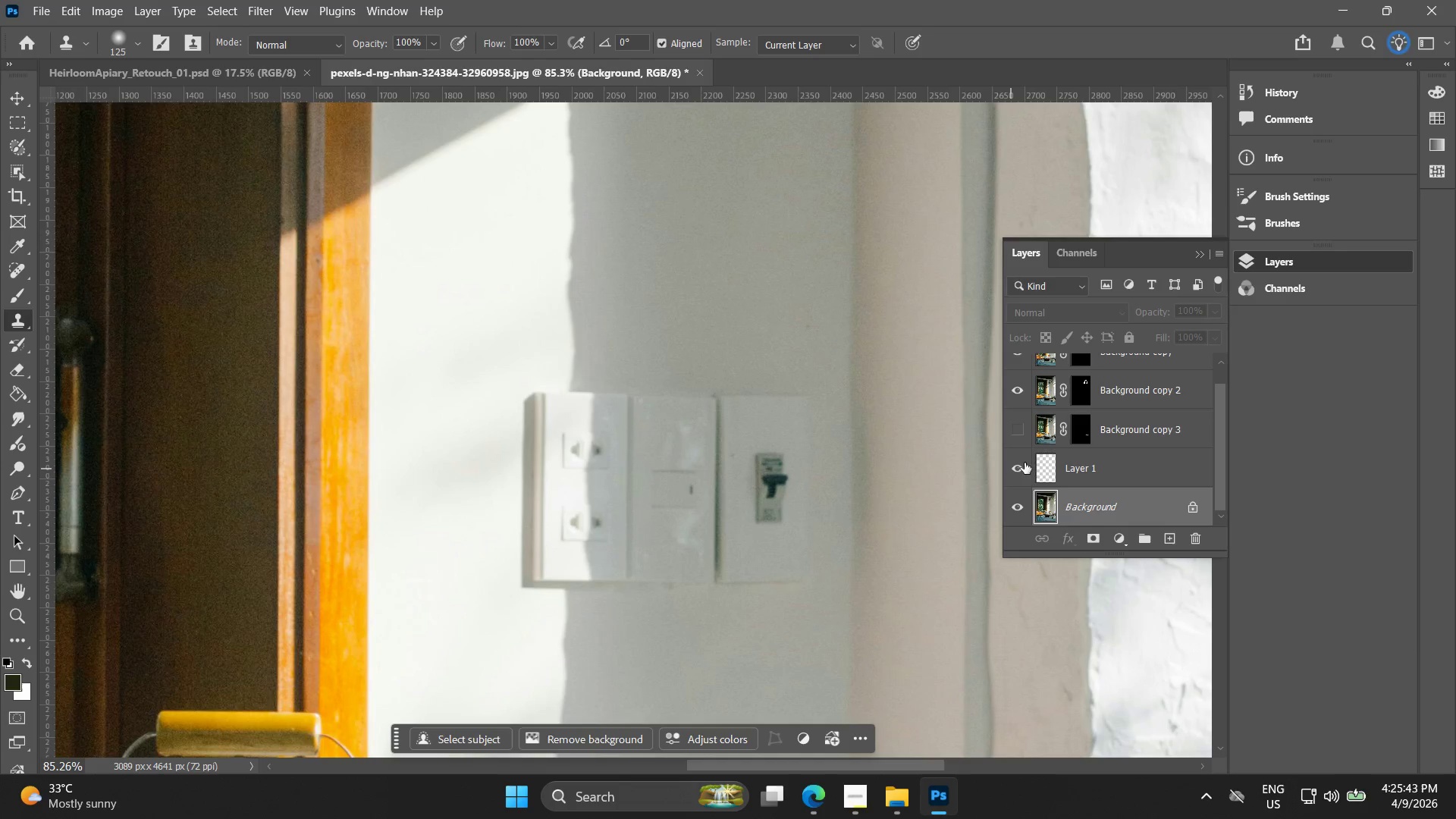 
left_click([1059, 472])
 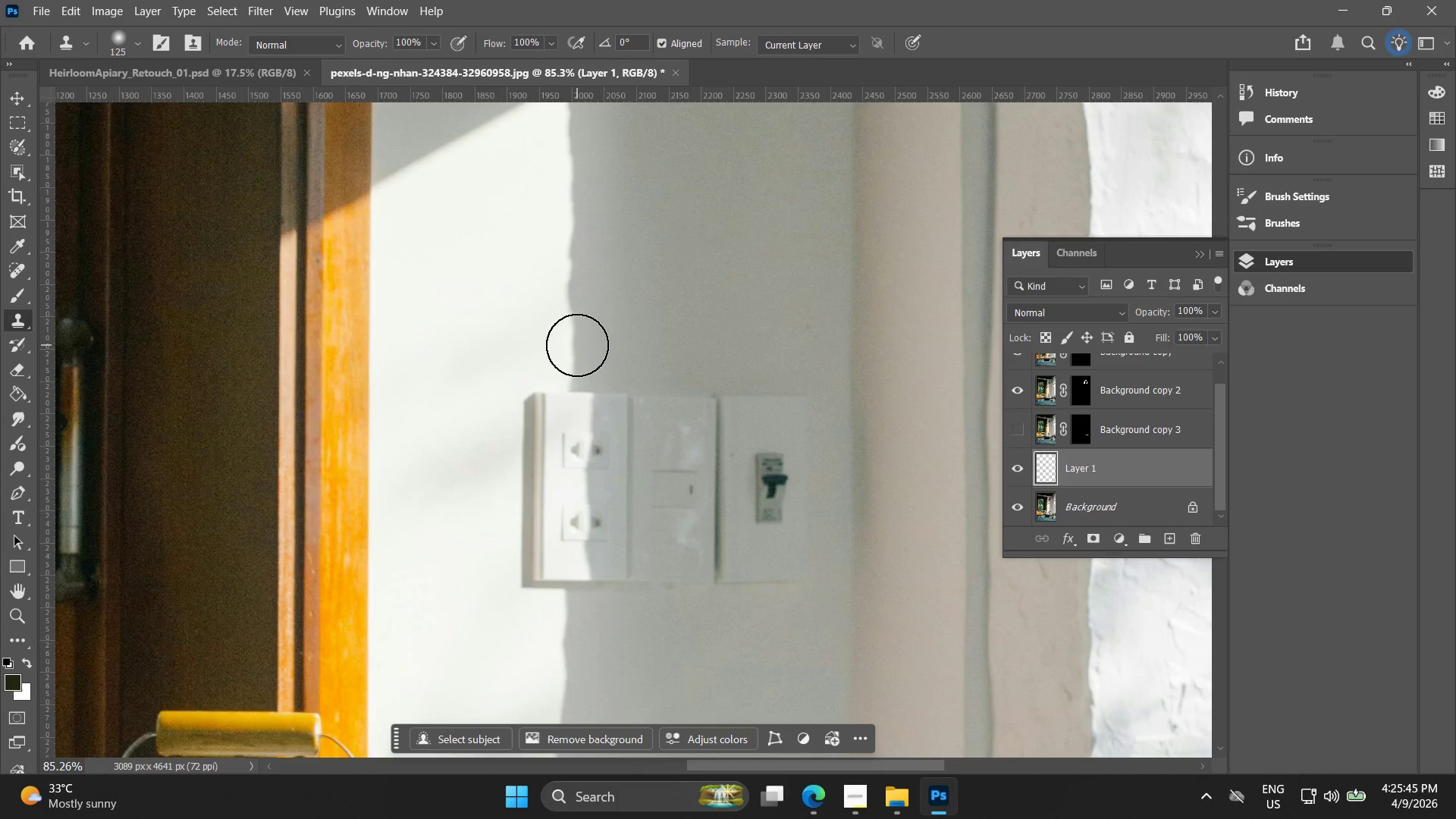 
left_click_drag(start_coordinate=[577, 345], to_coordinate=[568, 605])
 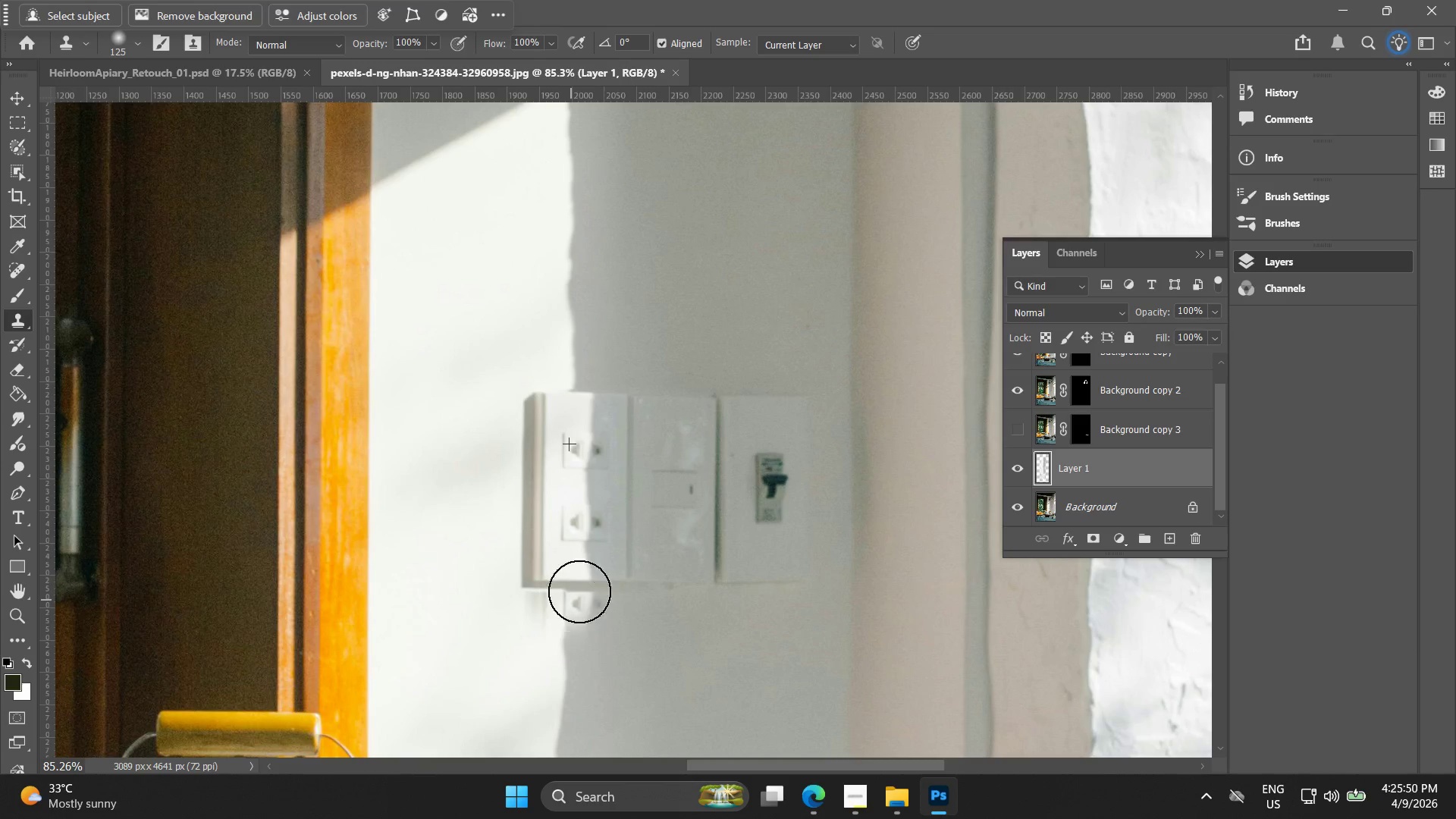 
key(Control+ControlLeft)
 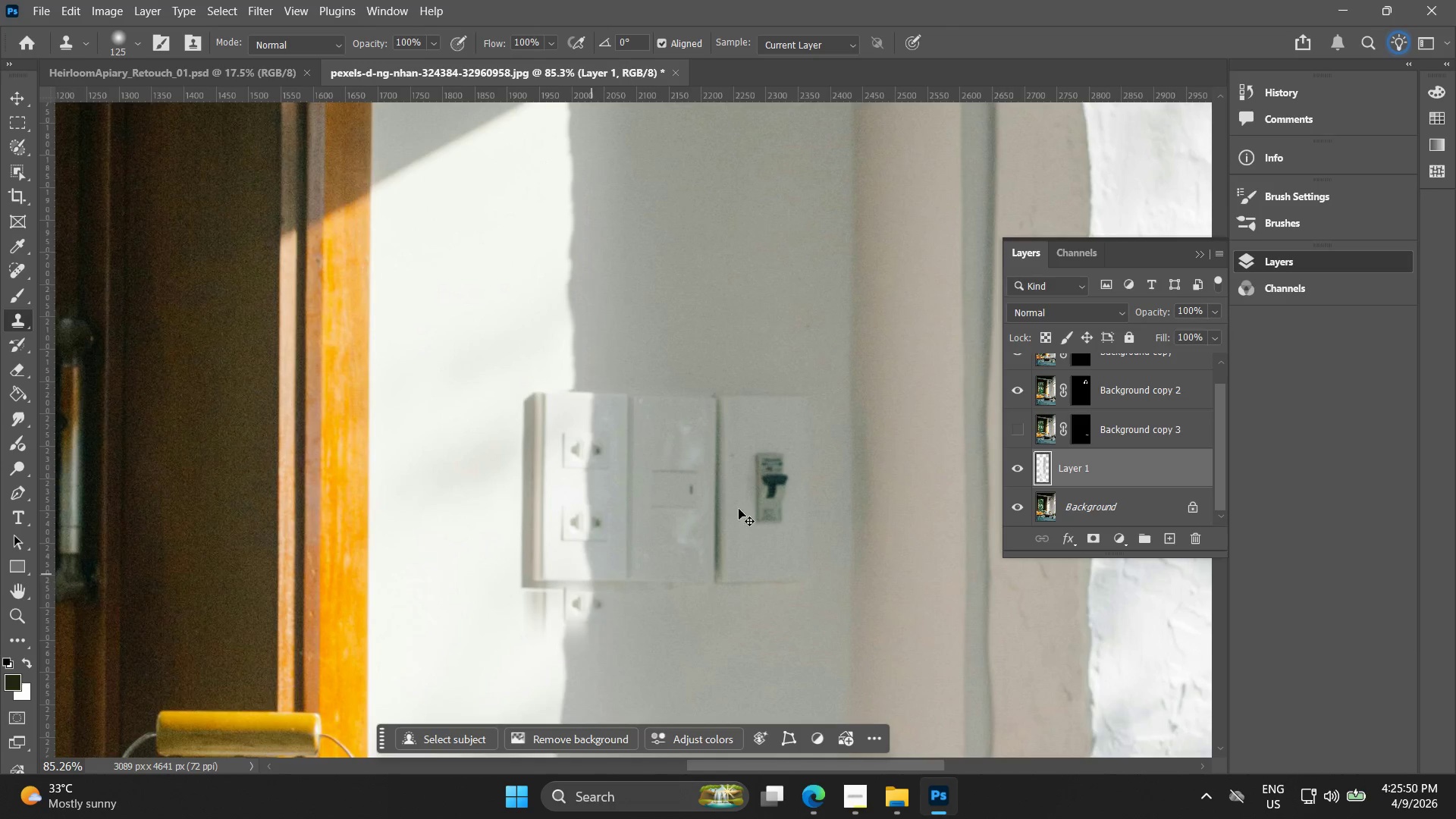 
key(Control+Z)
 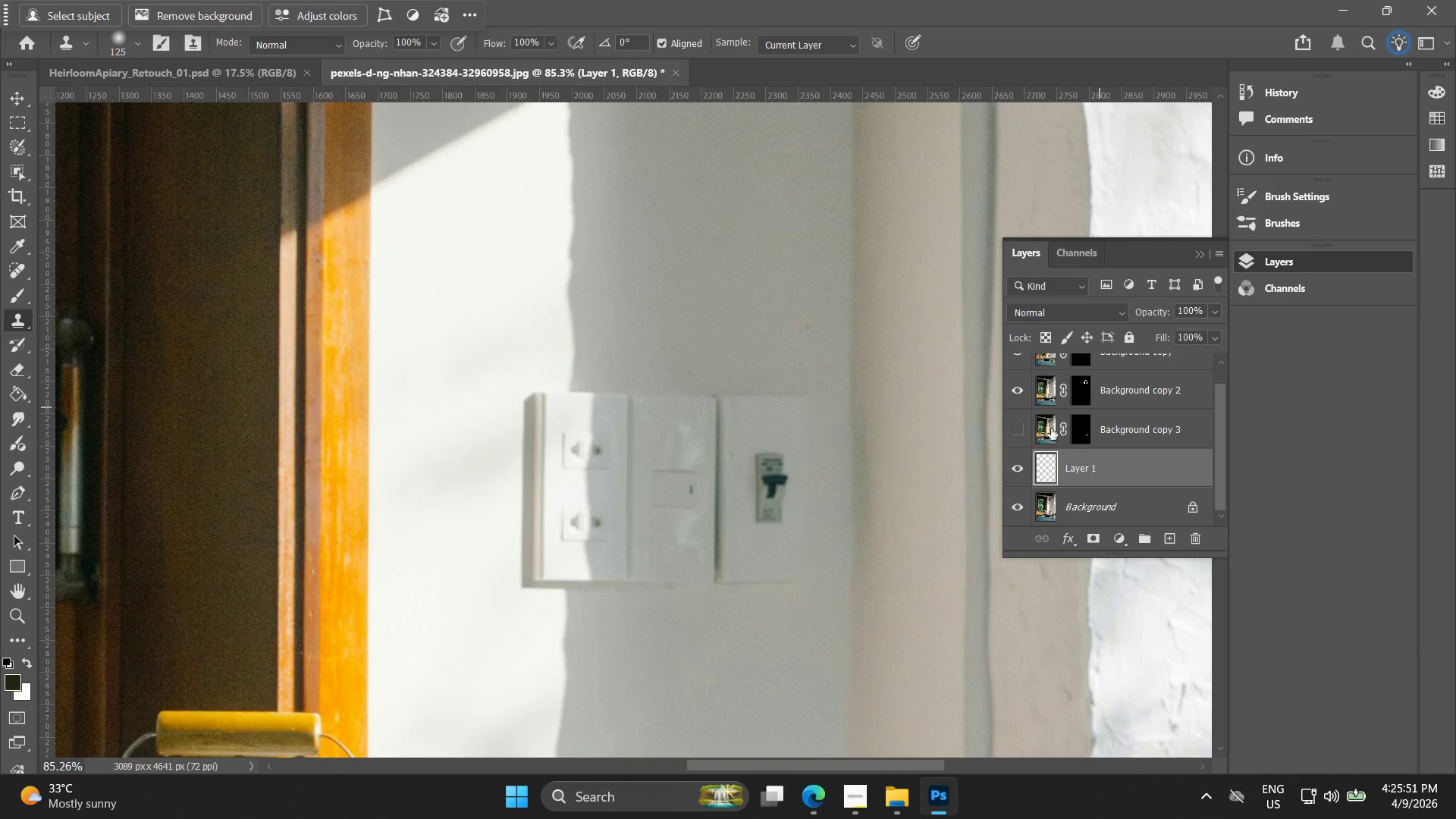 
left_click([1020, 429])
 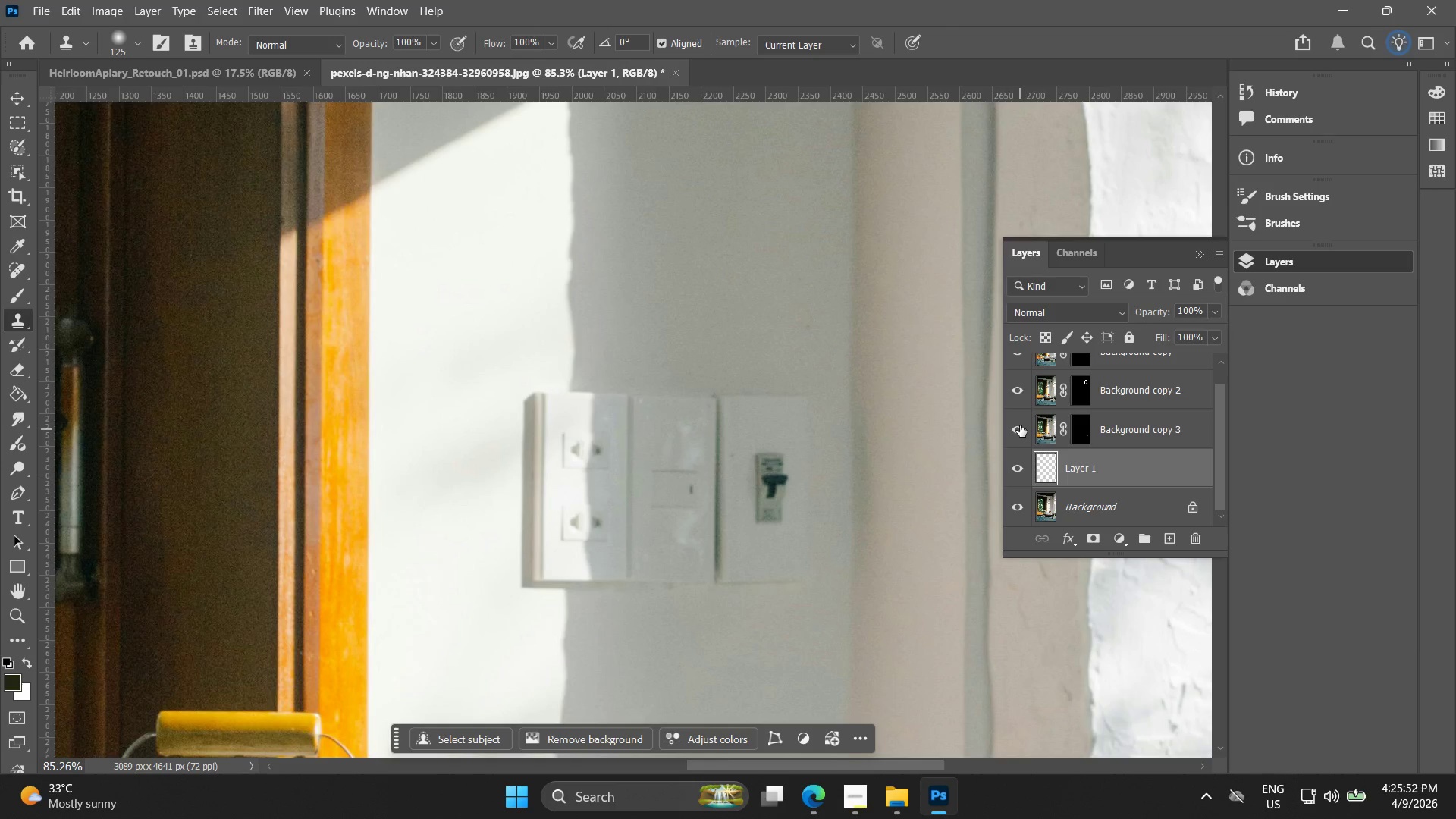 
scroll: coordinate [1020, 431], scroll_direction: up, amount: 3.0
 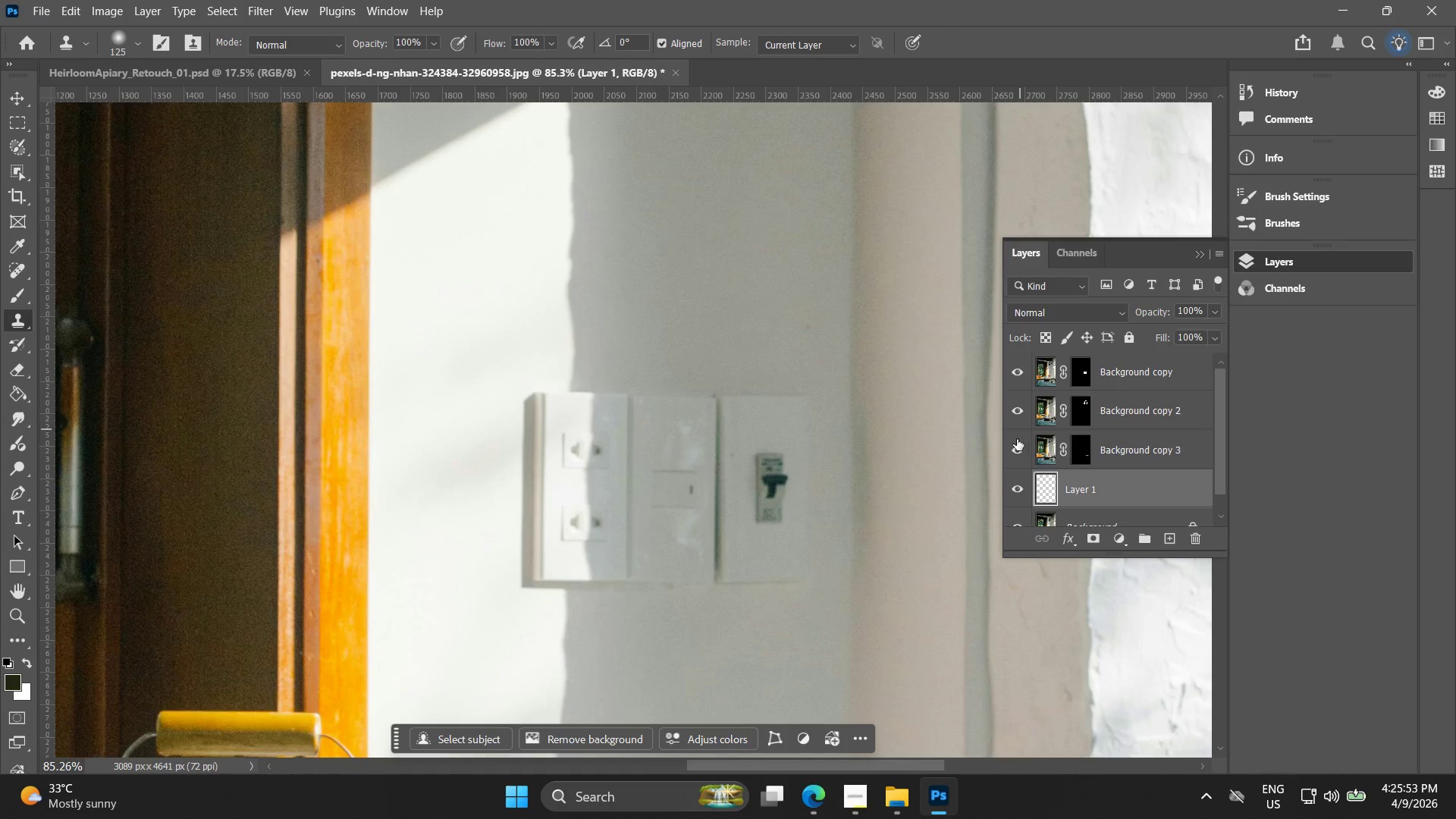 
hold_key(key=AltLeft, duration=0.72)
scroll: coordinate [1027, 442], scroll_direction: down, amount: 3.0
 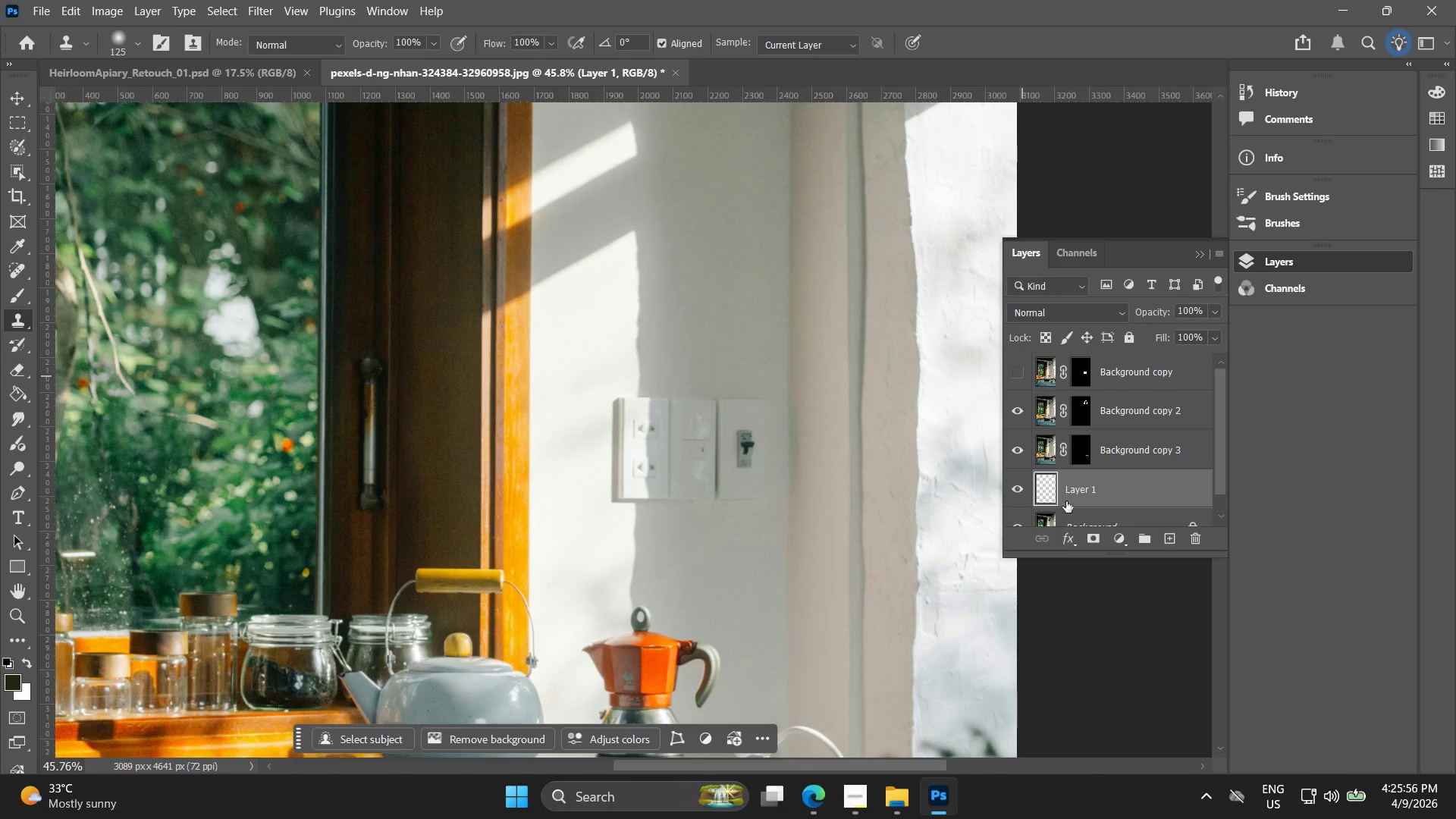 
key(Alt+AltLeft)
 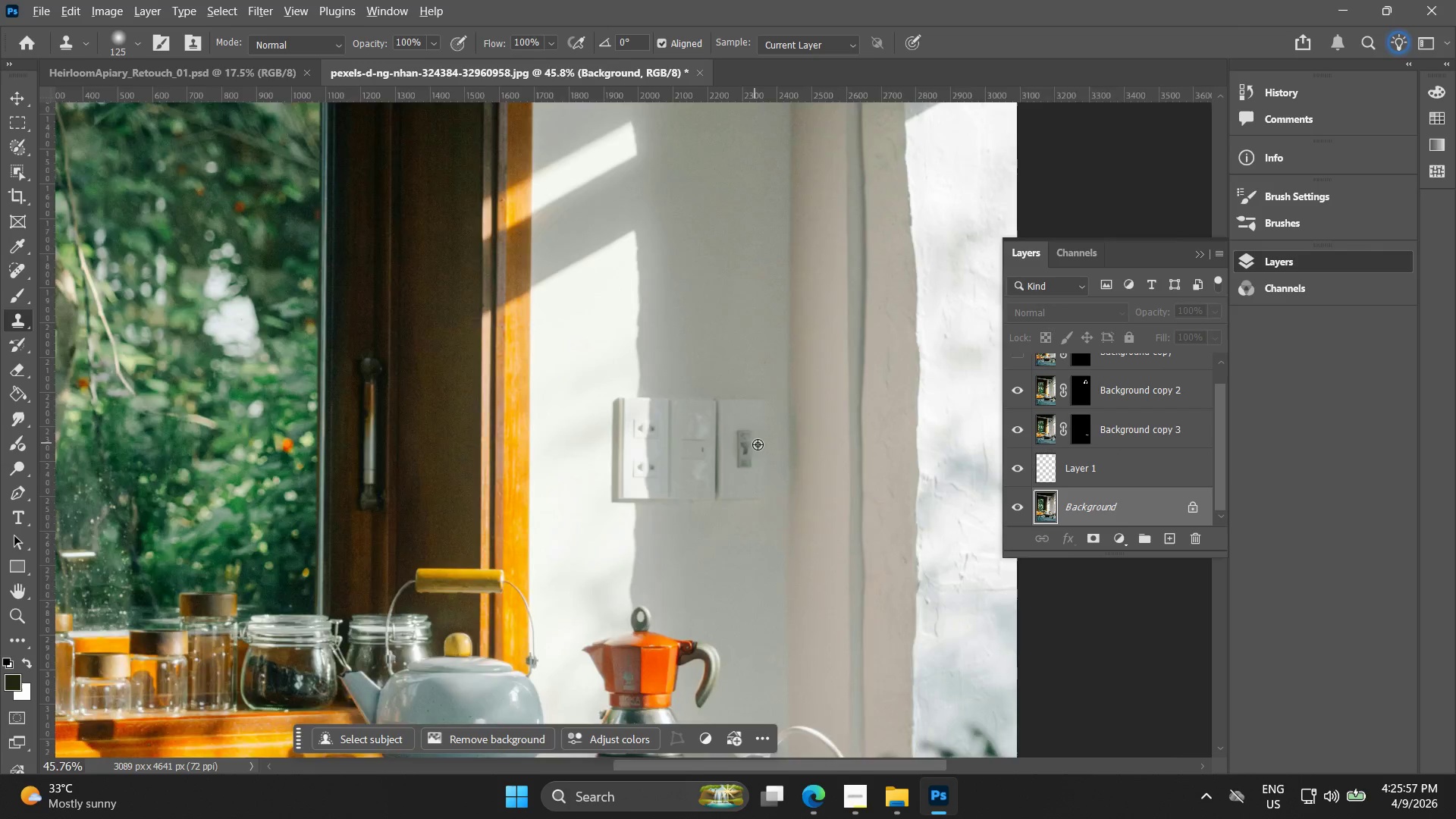 
key(Alt+AltLeft)
 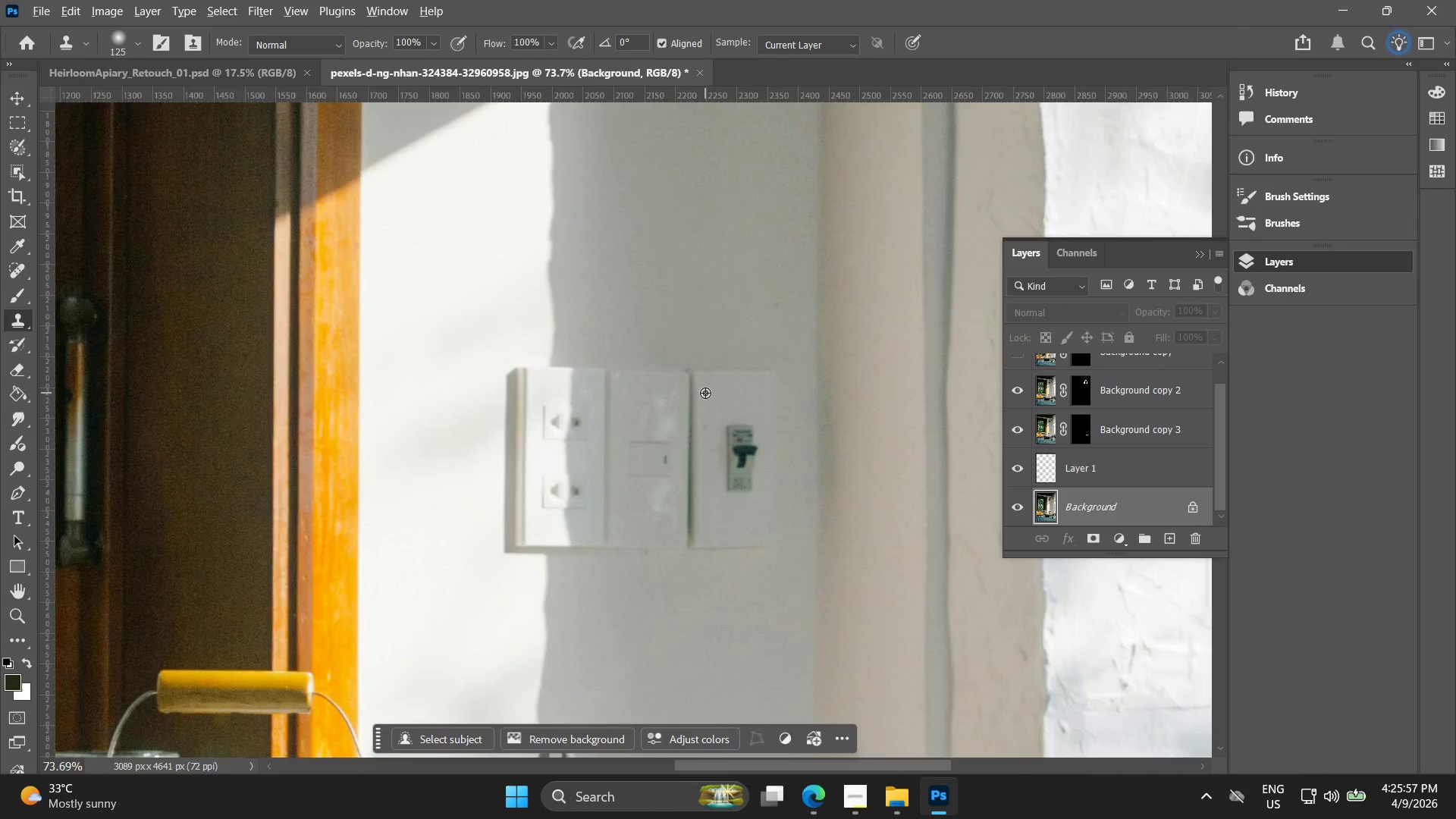 
scroll: coordinate [757, 444], scroll_direction: up, amount: 5.0
 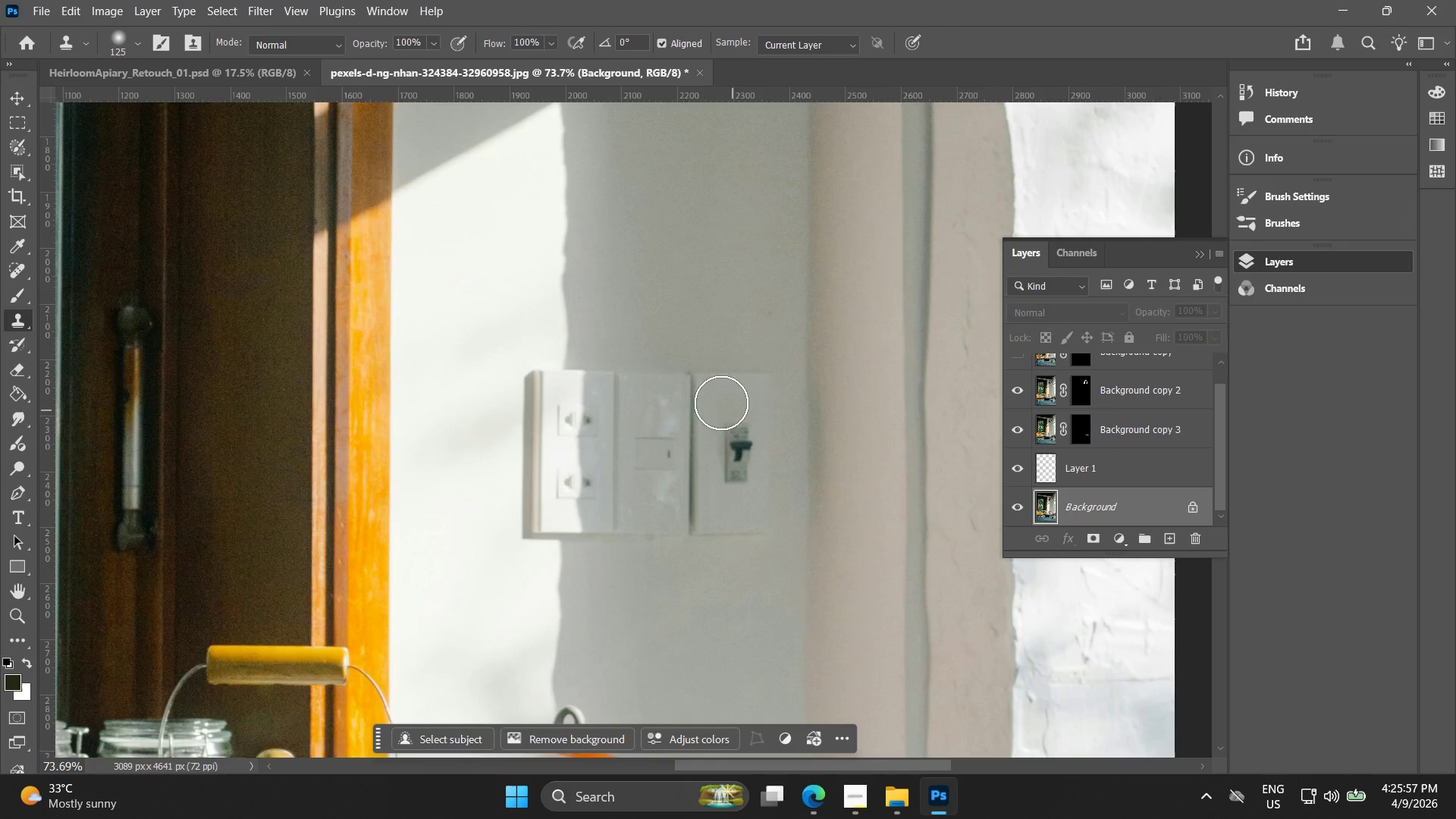 
hold_key(key=Space, duration=0.58)
 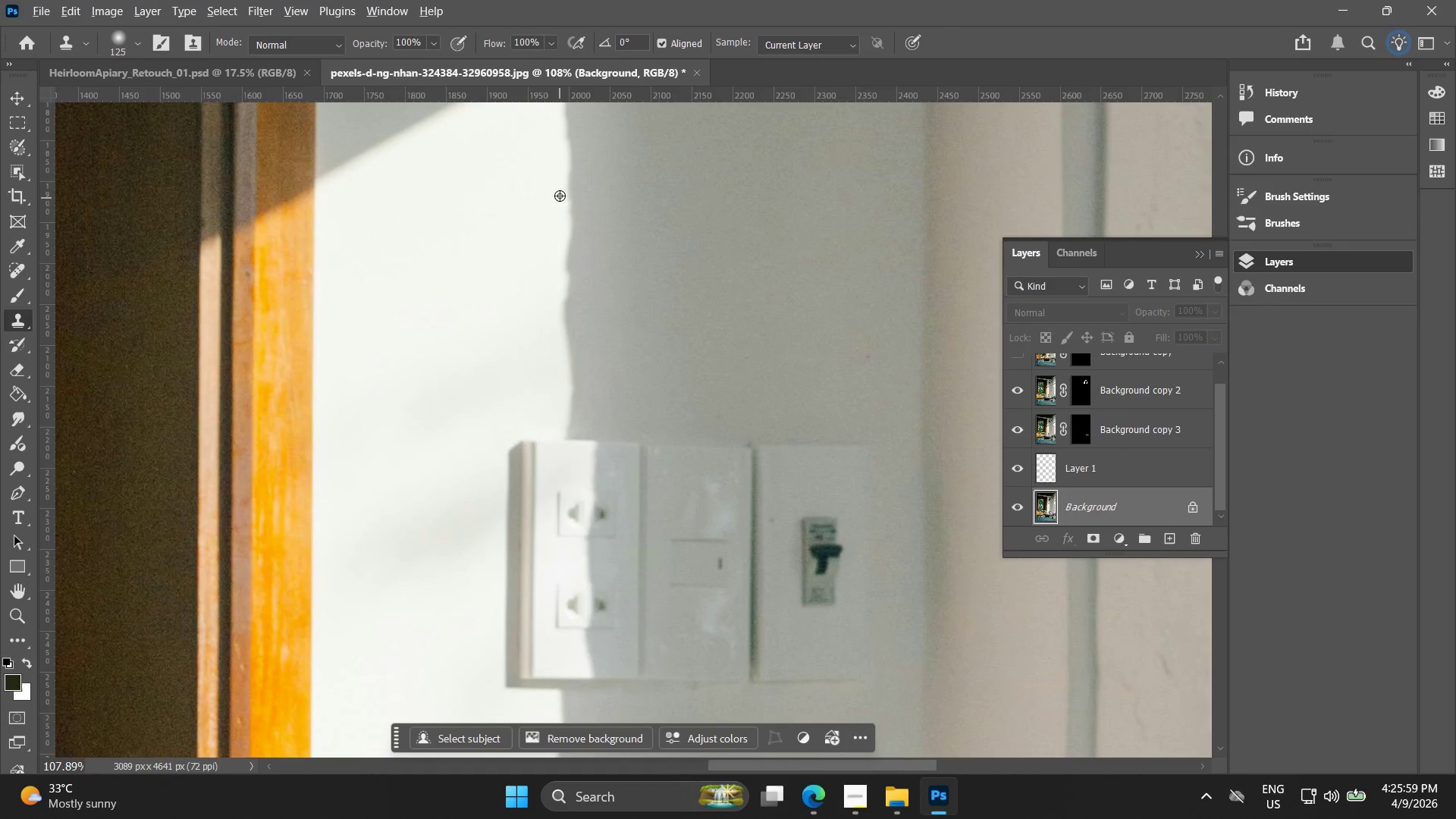 
left_click_drag(start_coordinate=[632, 307], to_coordinate=[698, 389])
 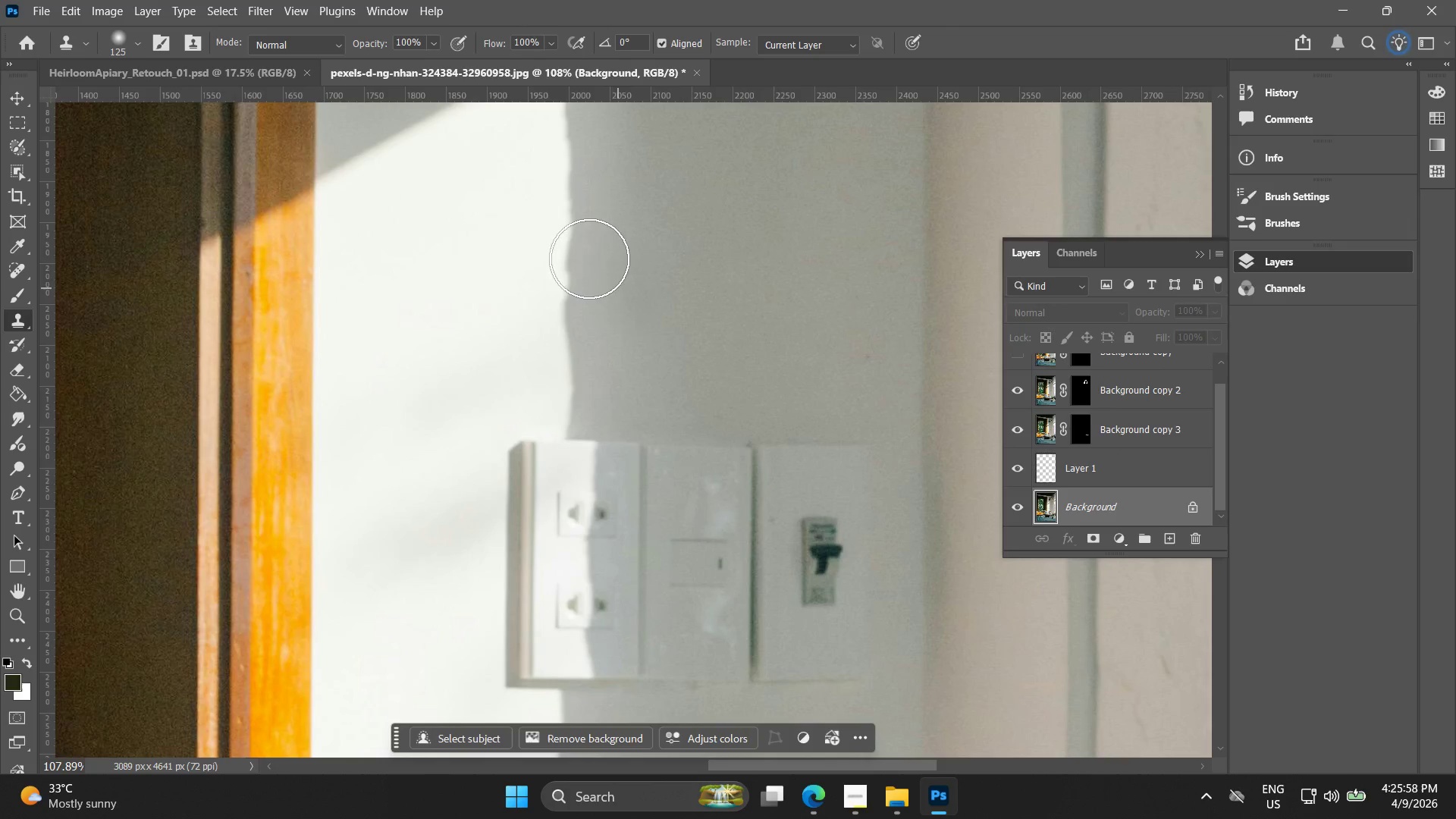 
scroll: coordinate [702, 393], scroll_direction: up, amount: 4.0
 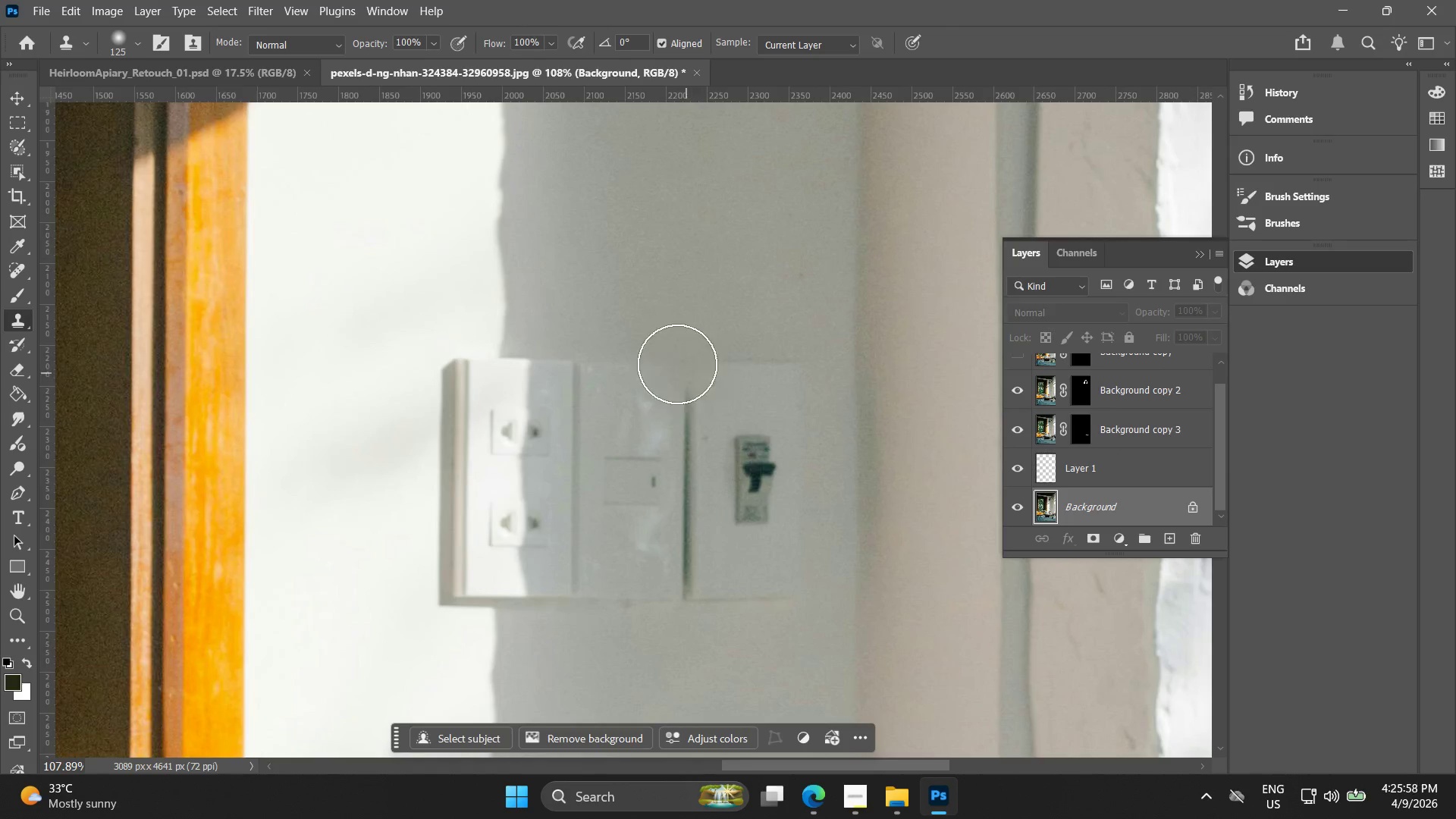 
hold_key(key=AltLeft, duration=0.72)
 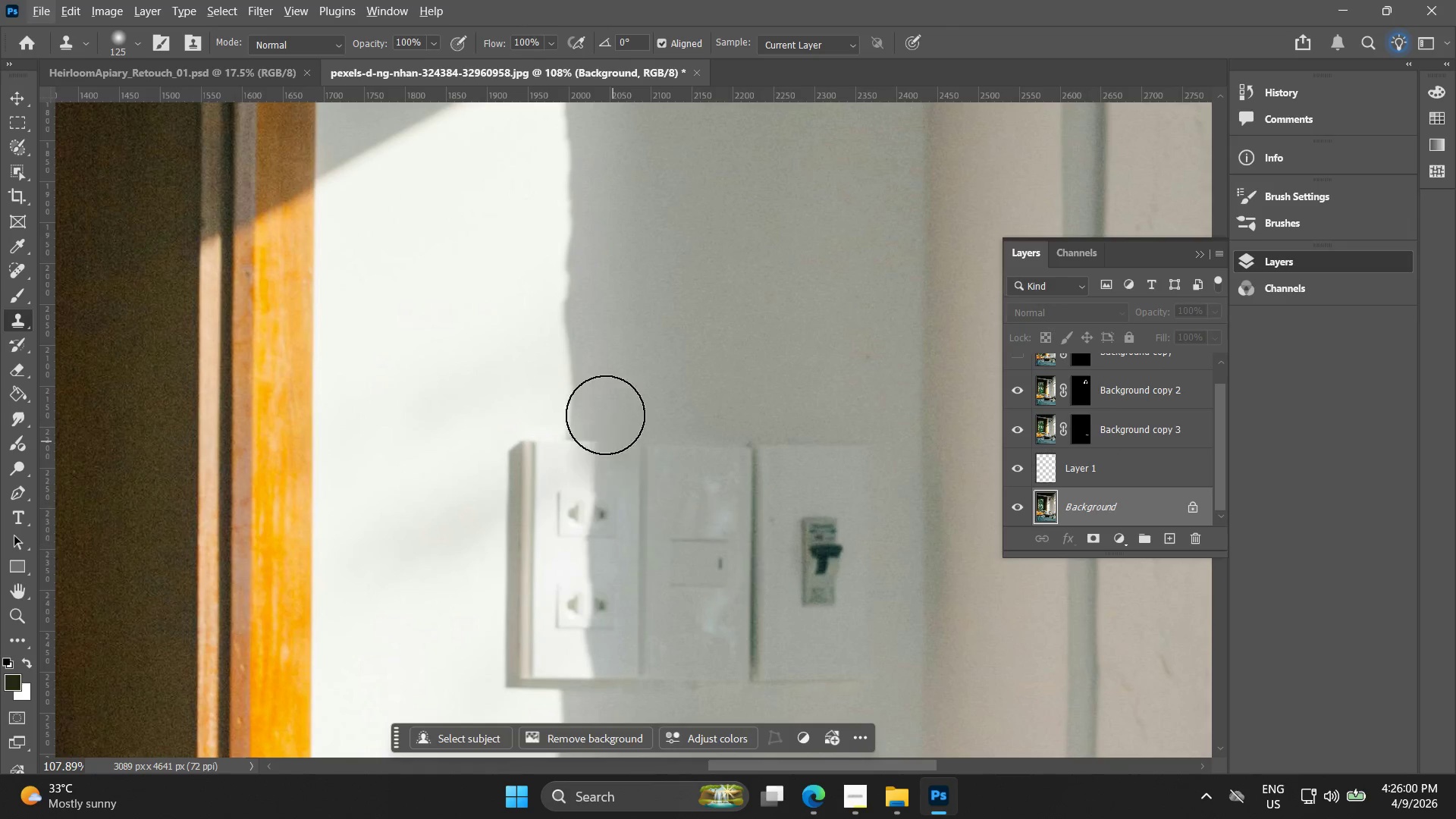 
hold_key(key=AltLeft, duration=0.89)
 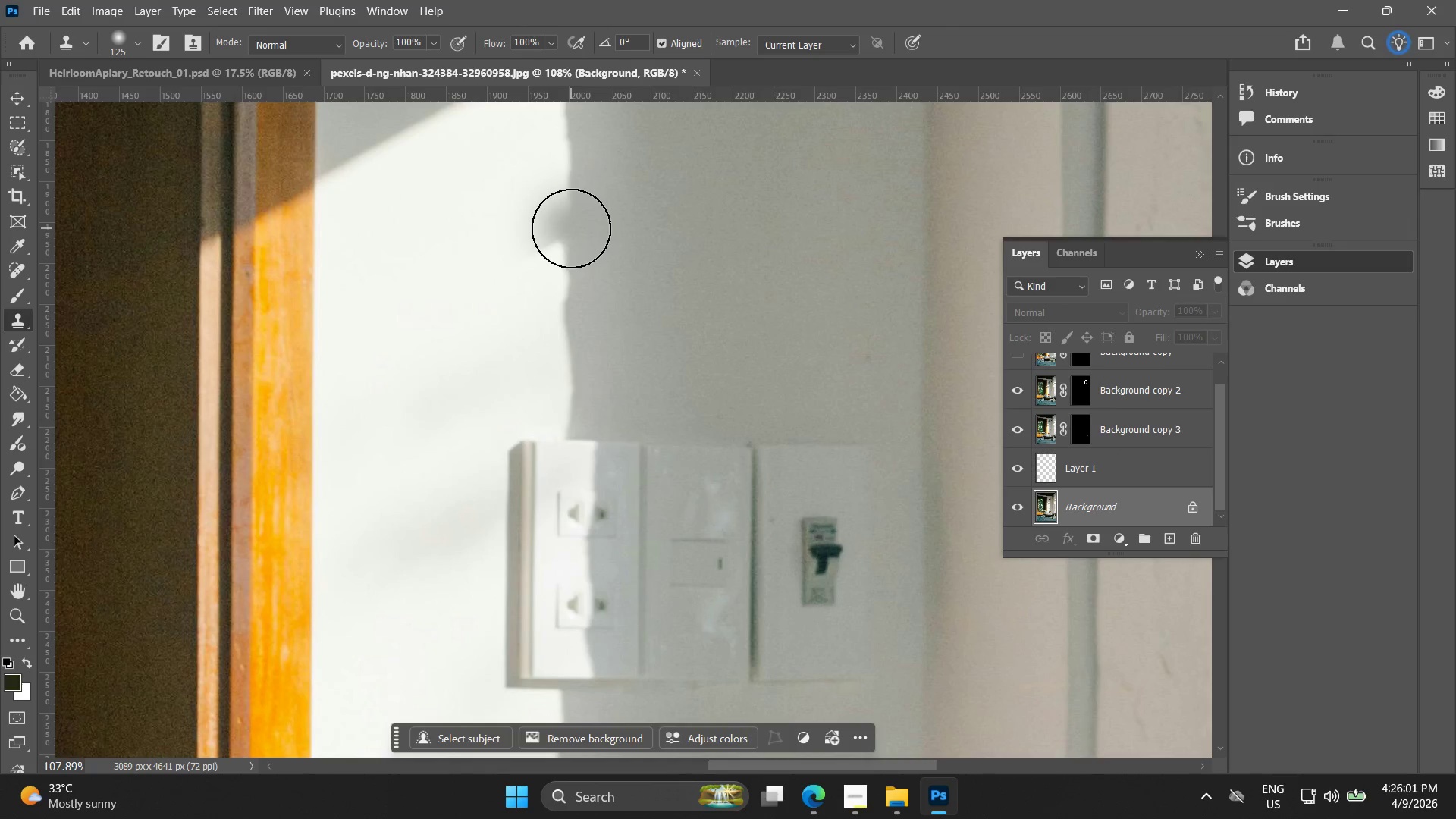 
hold_key(key=AltLeft, duration=1.52)
left_click([573, 224])
 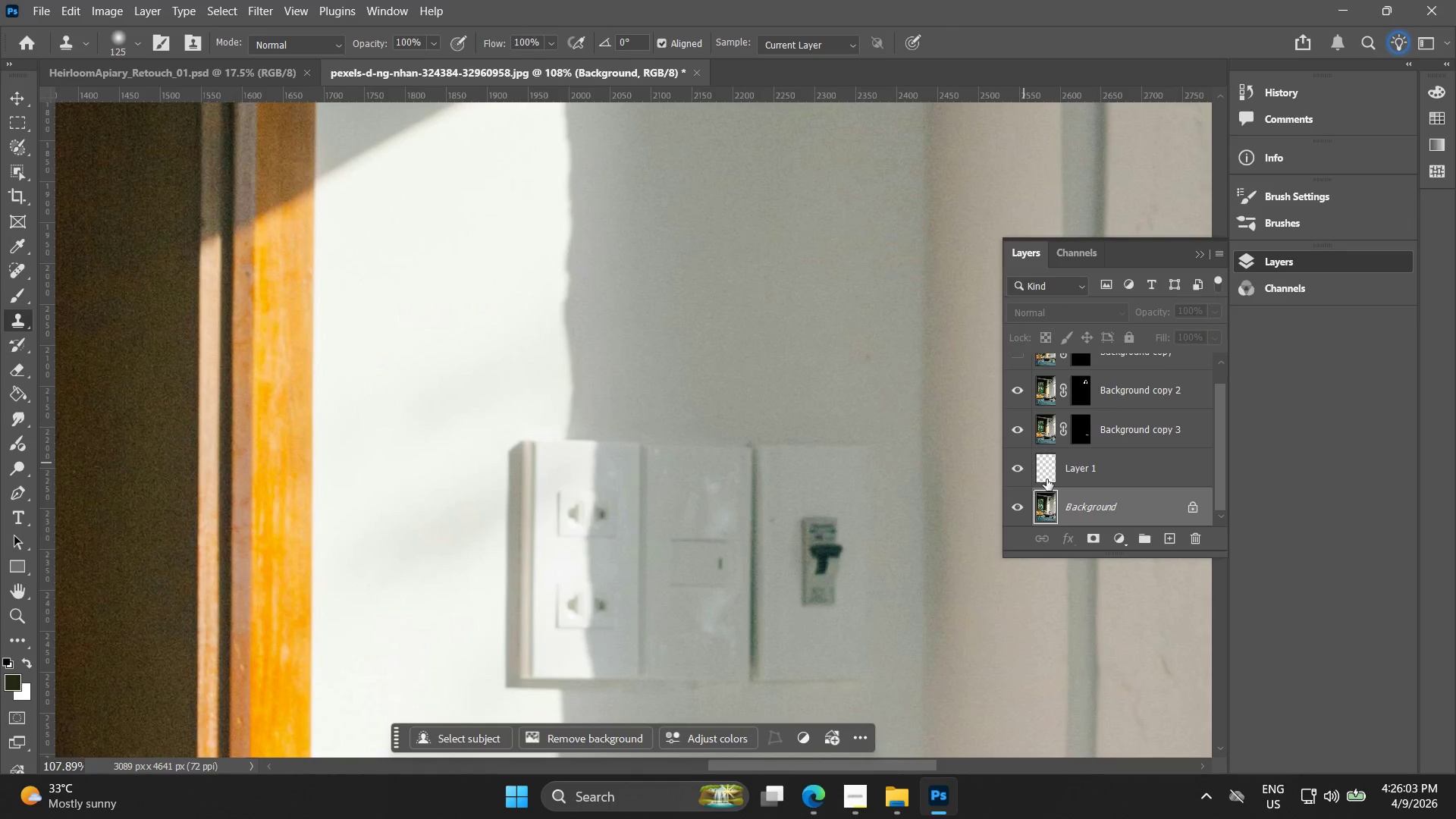 
left_click([1049, 463])
 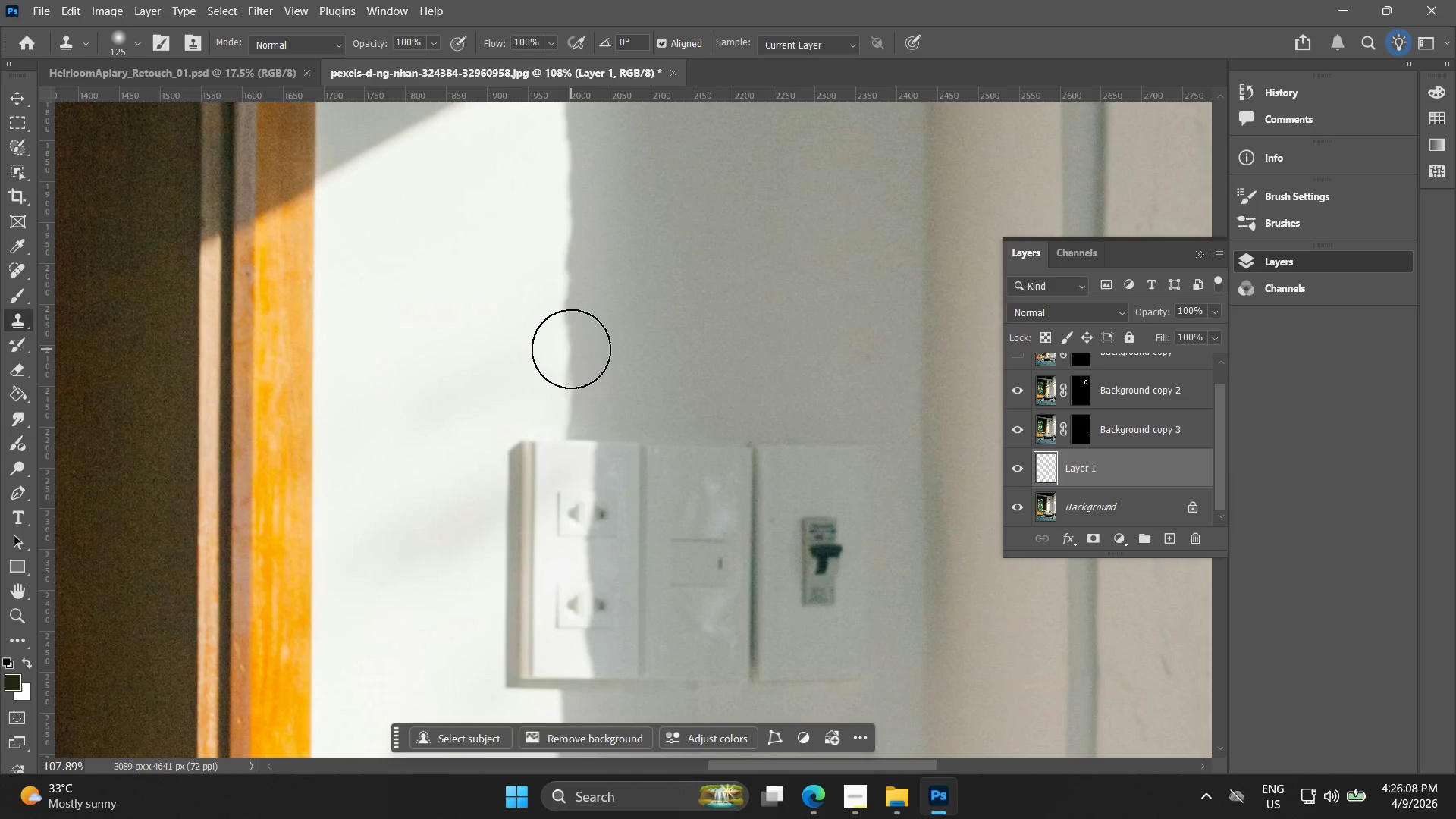 
wait(6.05)
 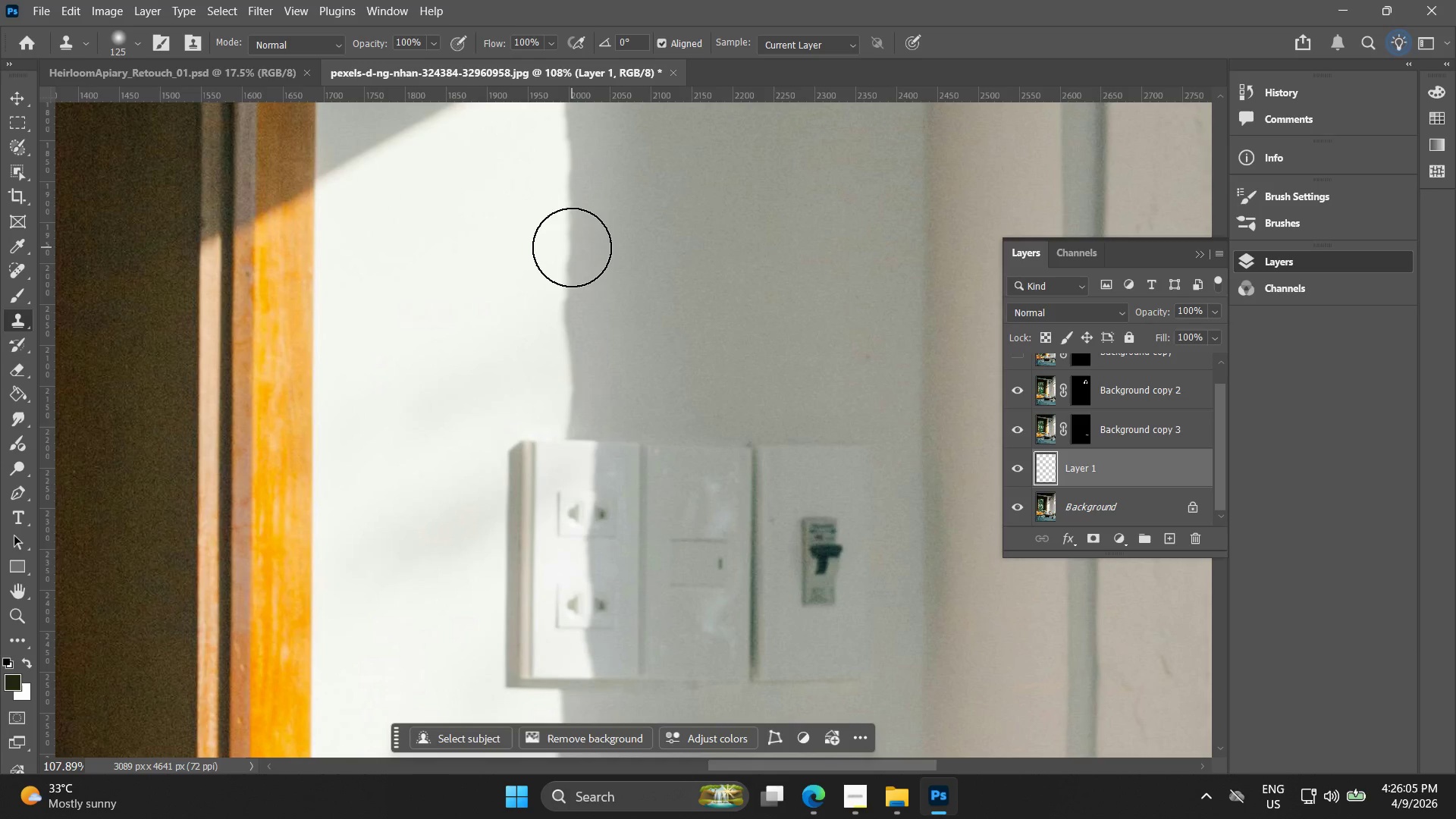 
left_click_drag(start_coordinate=[573, 311], to_coordinate=[554, 635])
 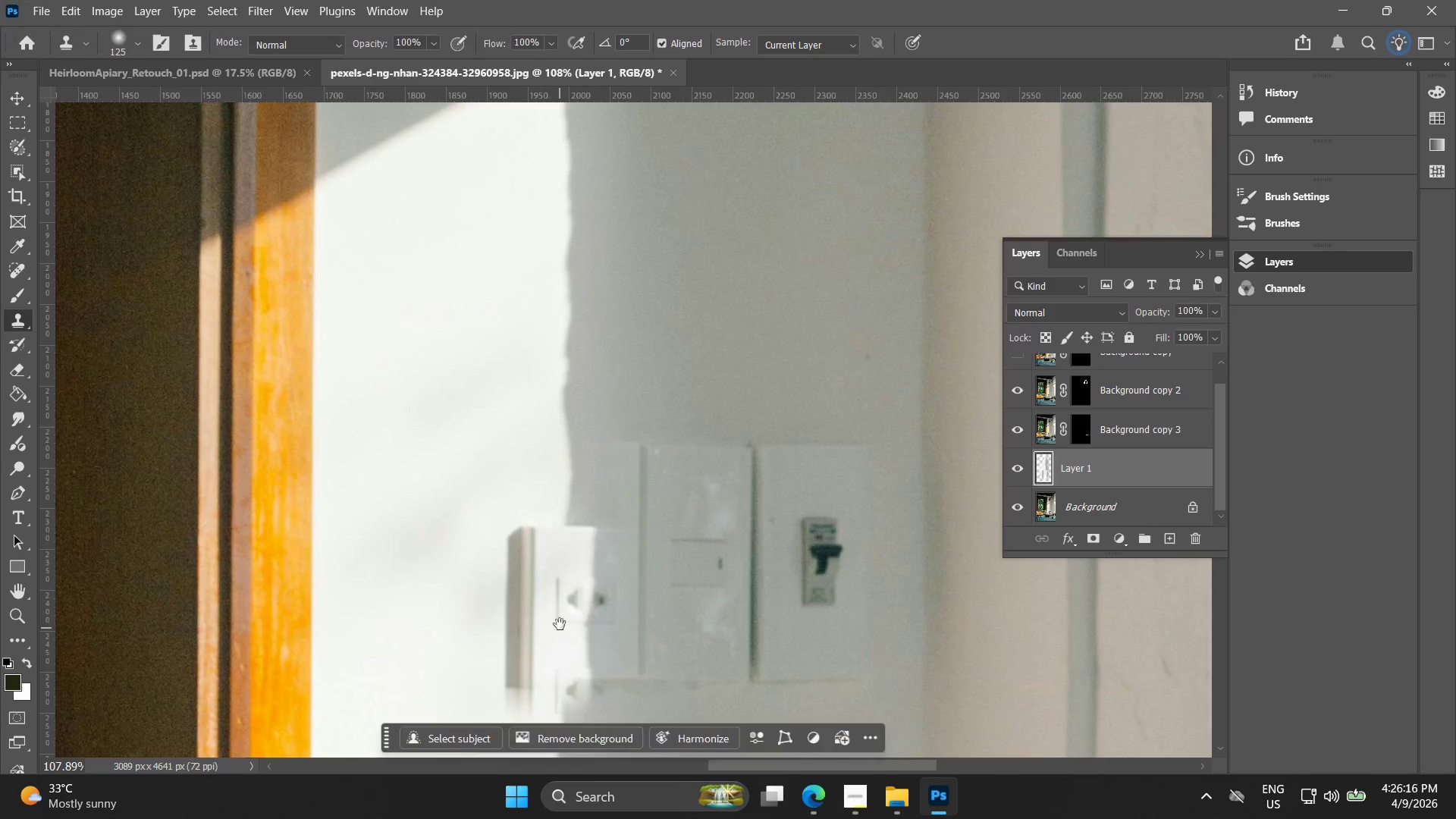 
hold_key(key=Space, duration=1.39)
 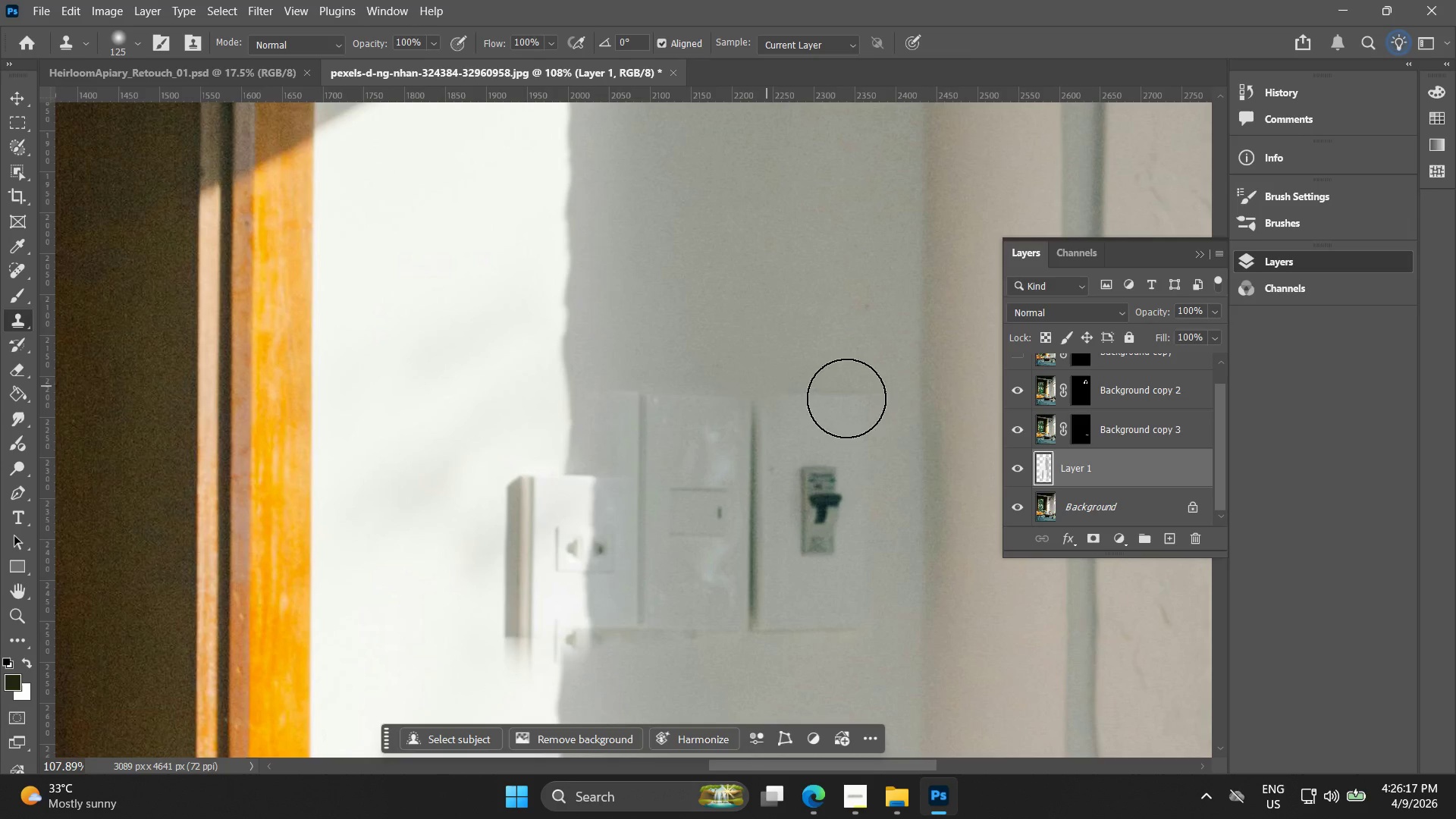 
left_click_drag(start_coordinate=[556, 542], to_coordinate=[581, 294])
 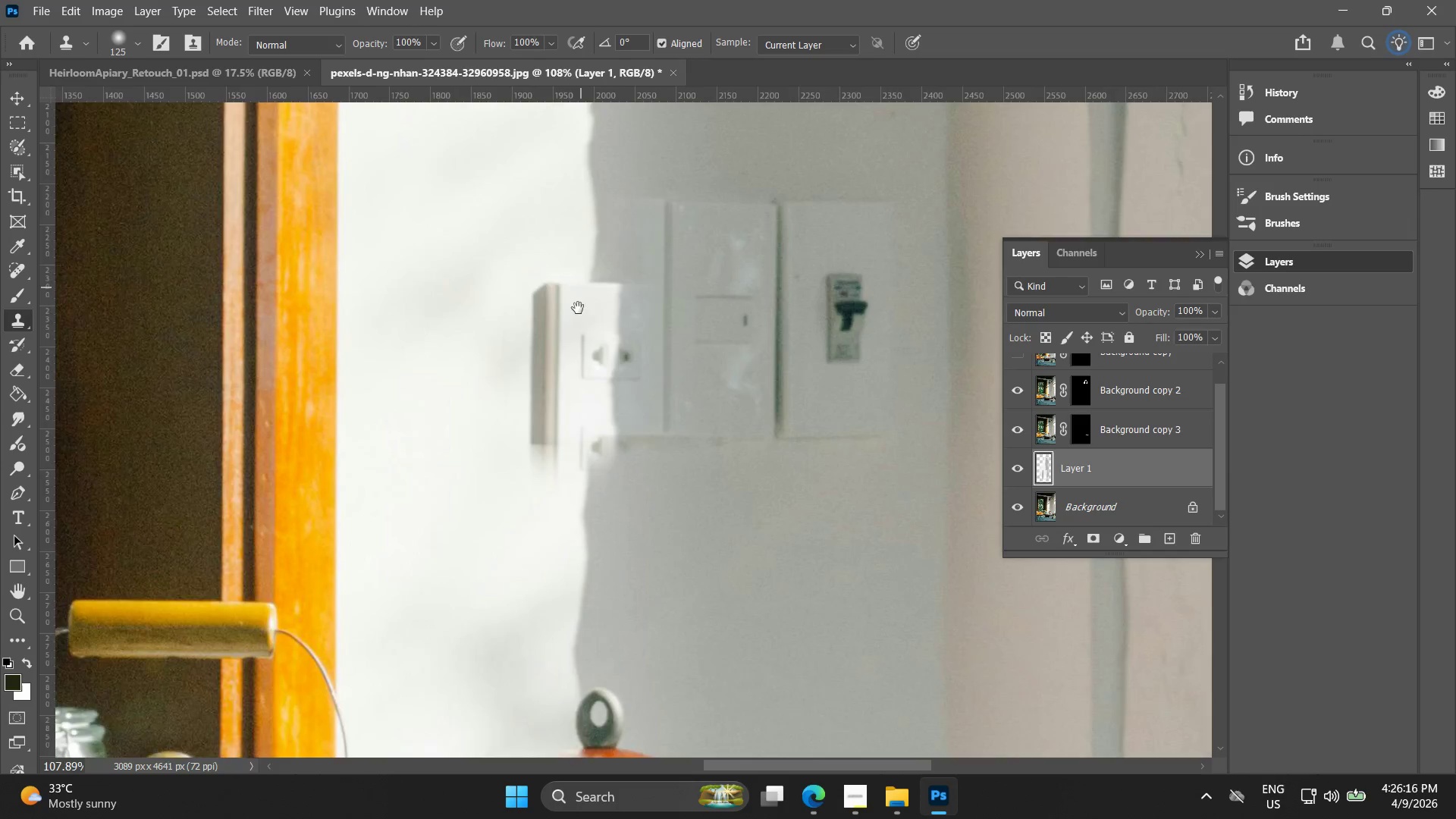 
left_click_drag(start_coordinate=[581, 279], to_coordinate=[555, 476])
 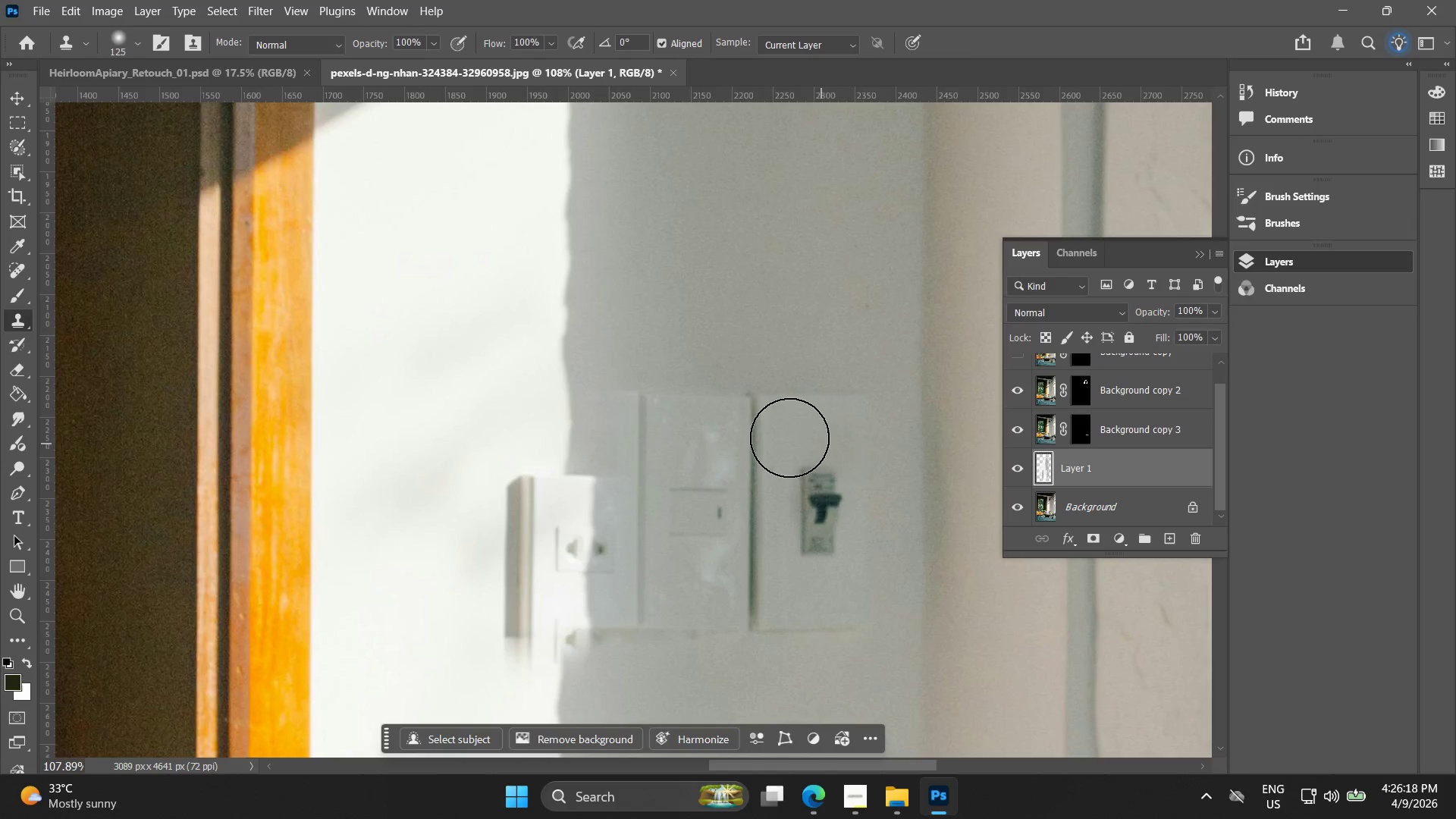 
hold_key(key=Space, duration=0.55)
 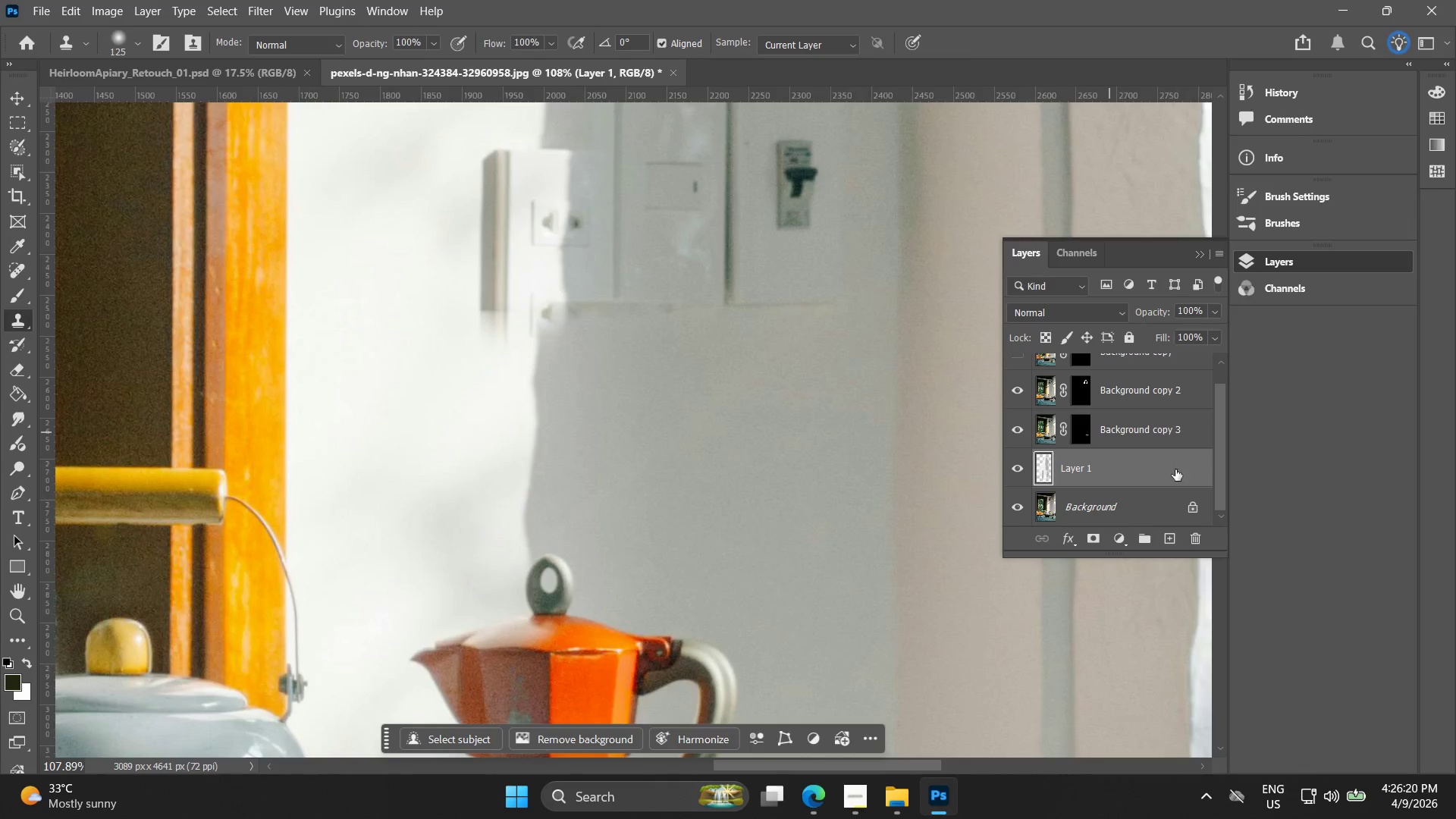 
left_click_drag(start_coordinate=[732, 434], to_coordinate=[708, 108])
 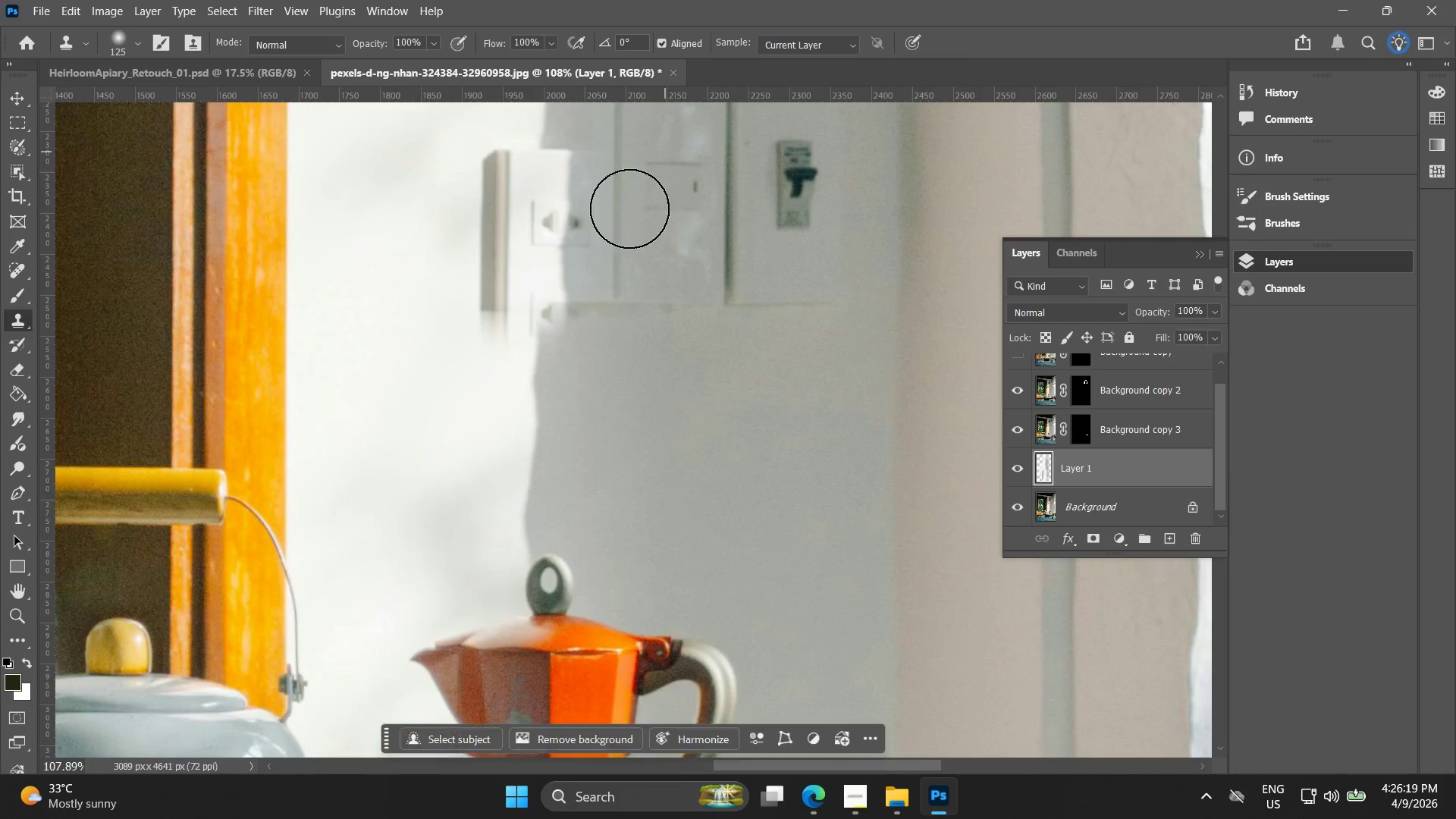 
left_click([1120, 513])
 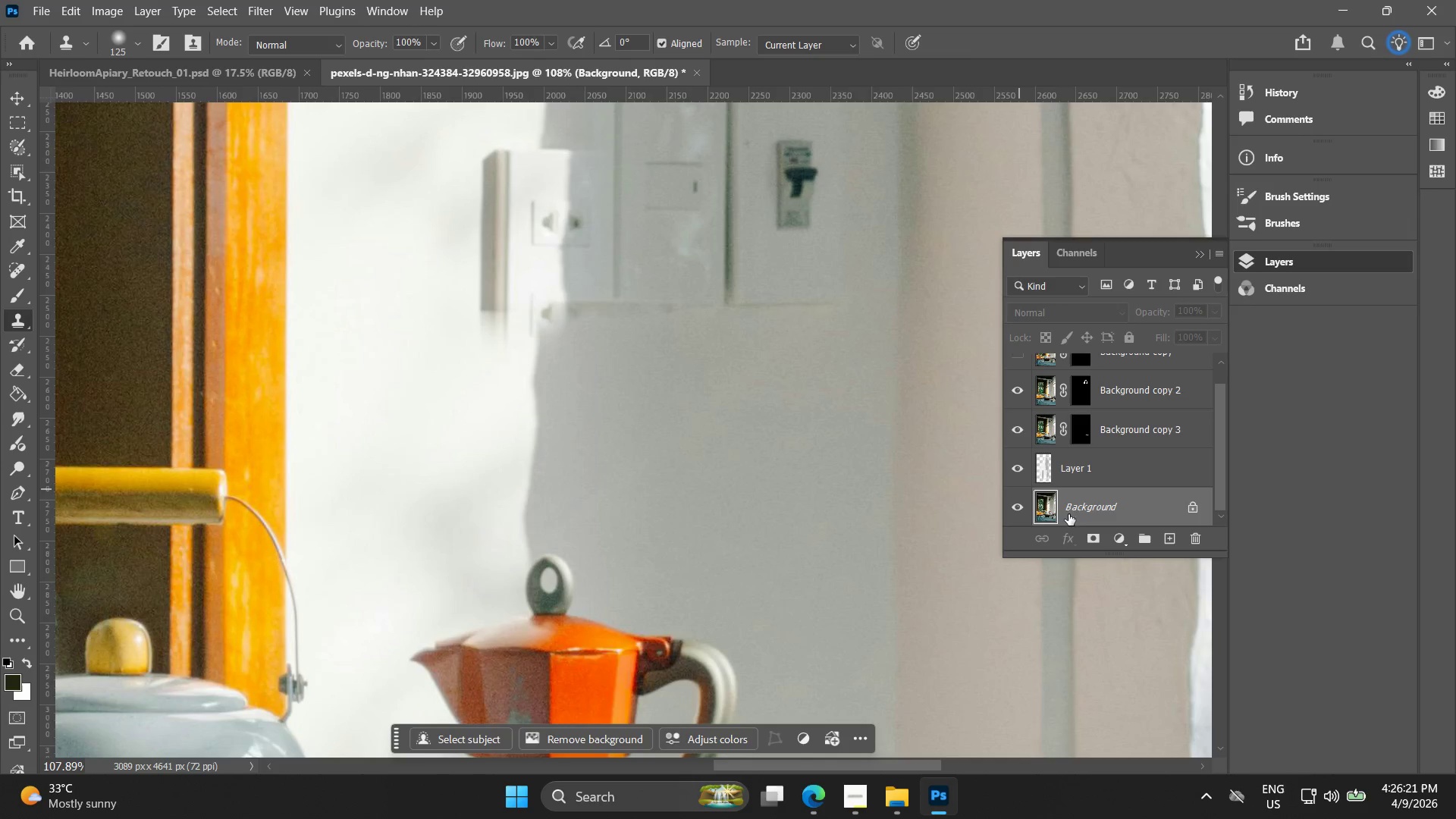 
hold_key(key=AltLeft, duration=1.44)
 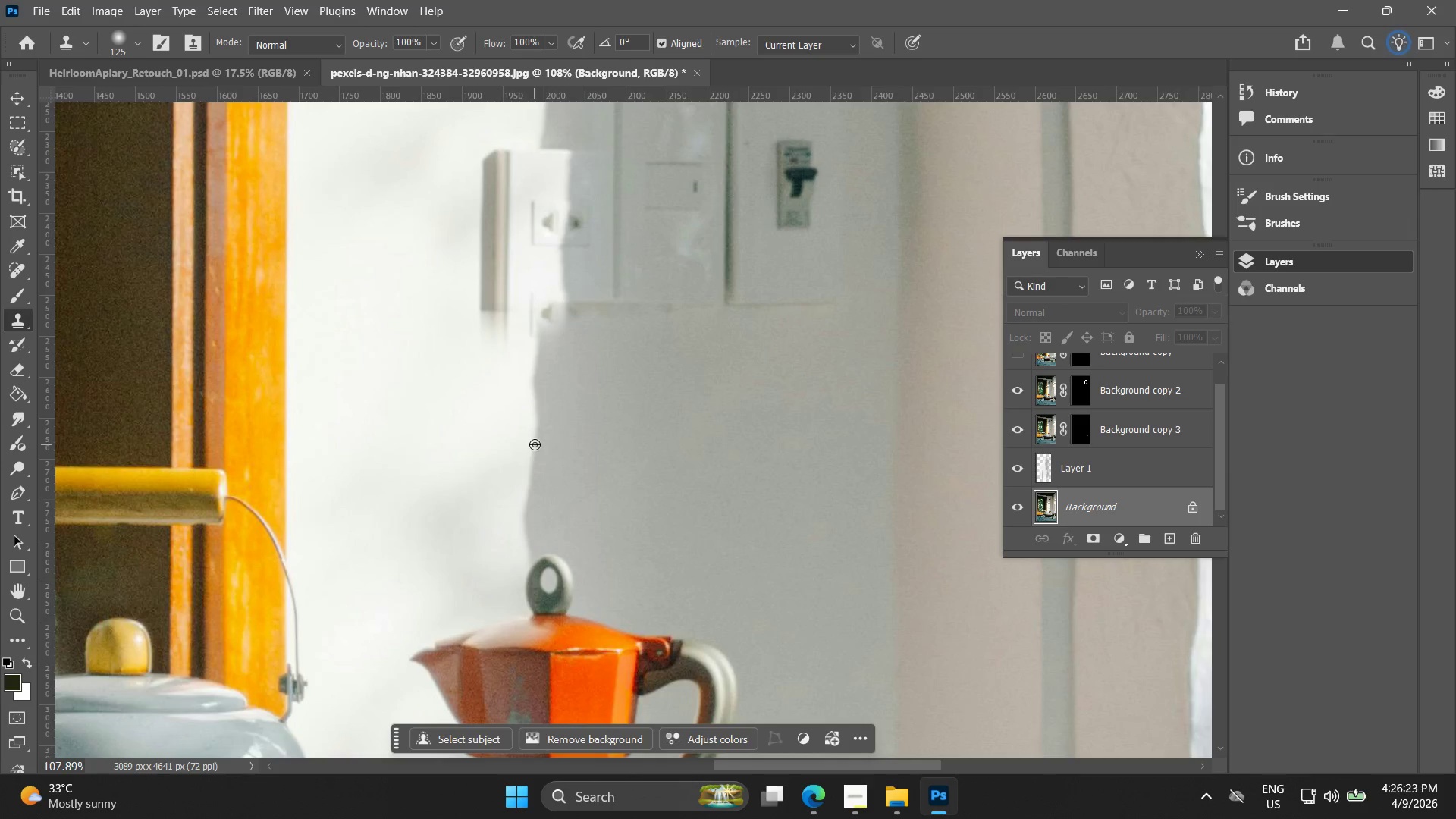 
hold_key(key=AltLeft, duration=1.52)
 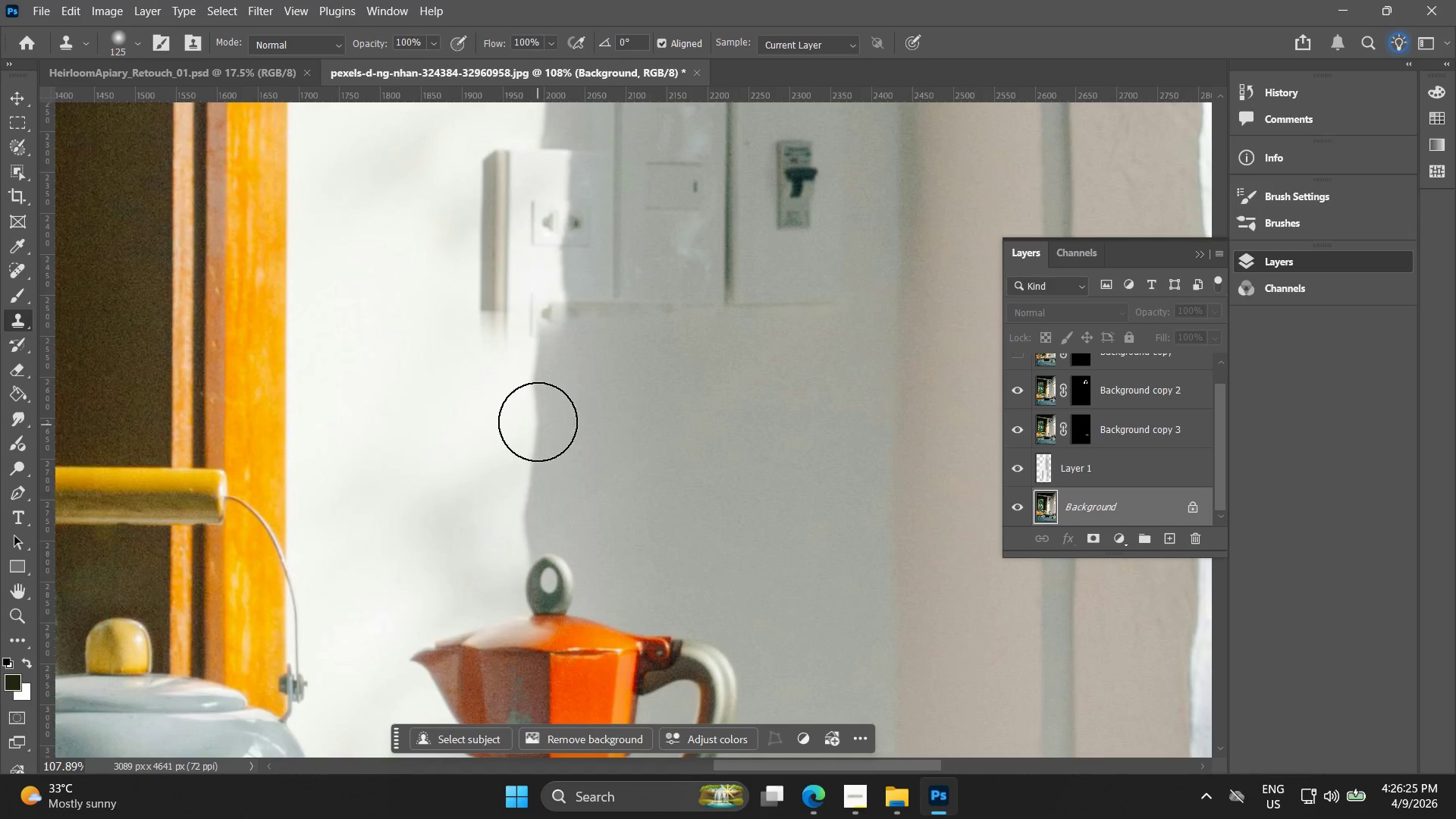 
hold_key(key=AltLeft, duration=0.45)
 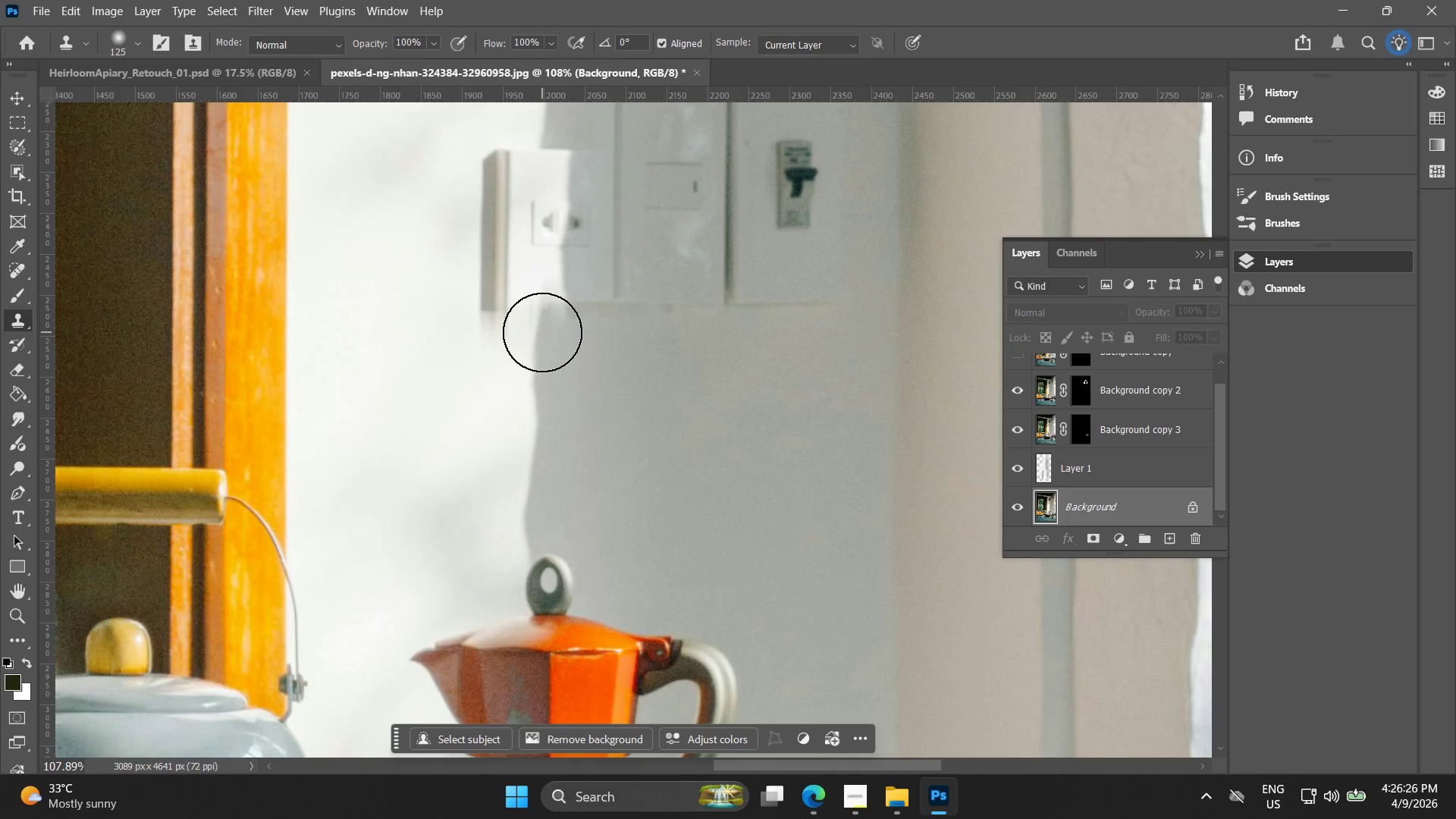 
left_click_drag(start_coordinate=[542, 332], to_coordinate=[533, 171])
 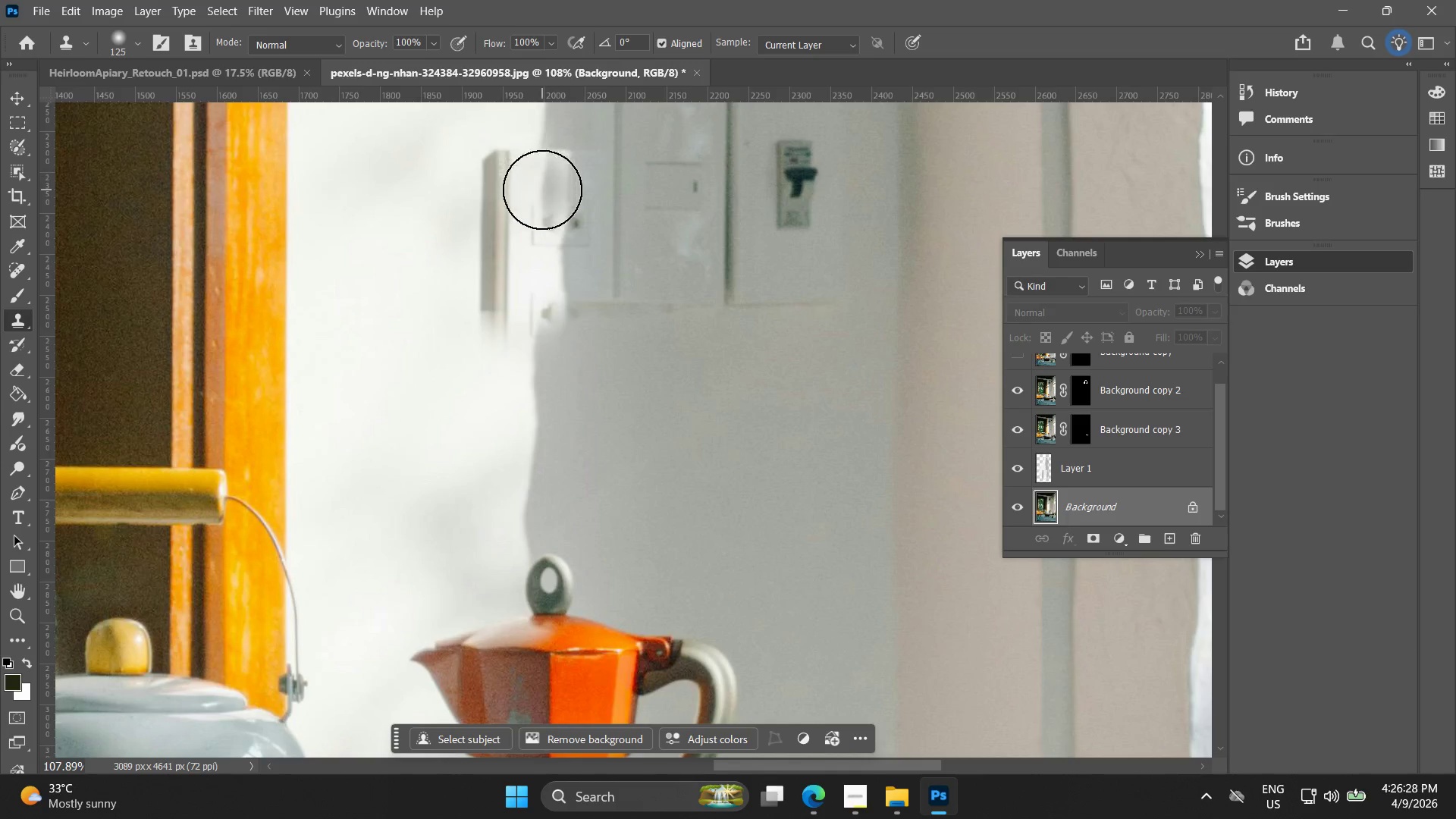 
key(Control+ControlLeft)
 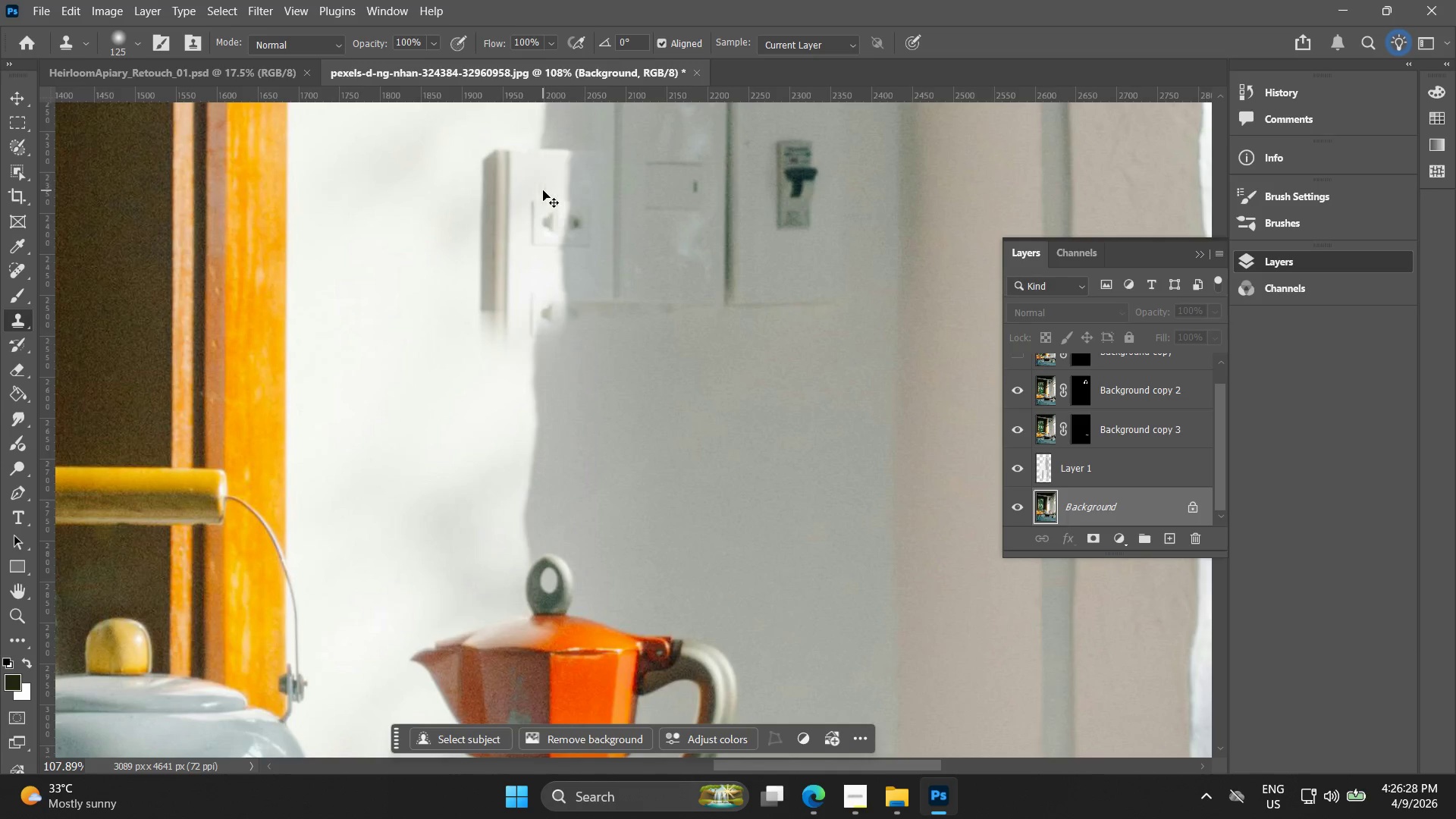 
key(Control+Z)
 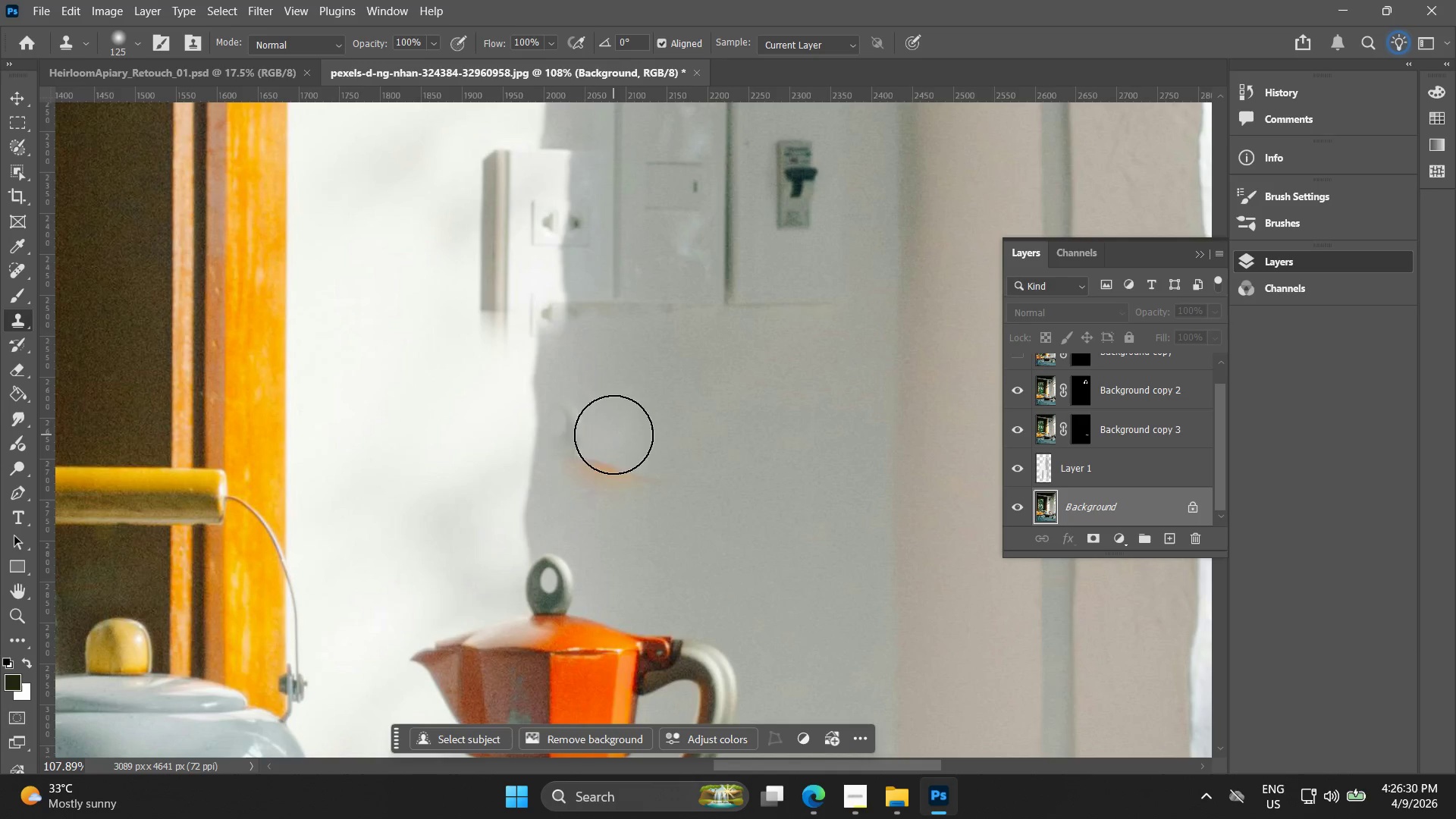 
key(Alt+AltLeft)
 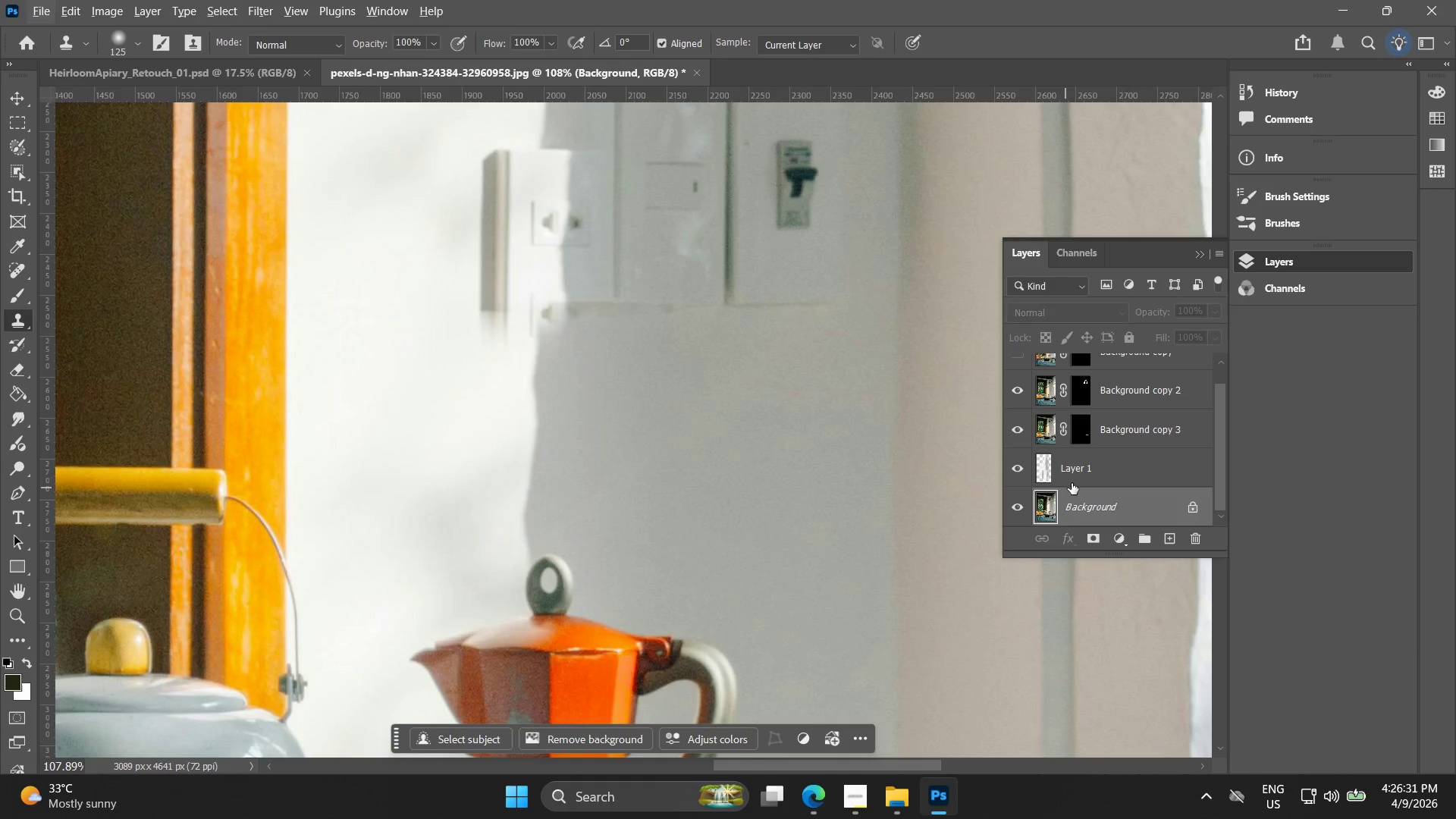 
left_click([1075, 476])
 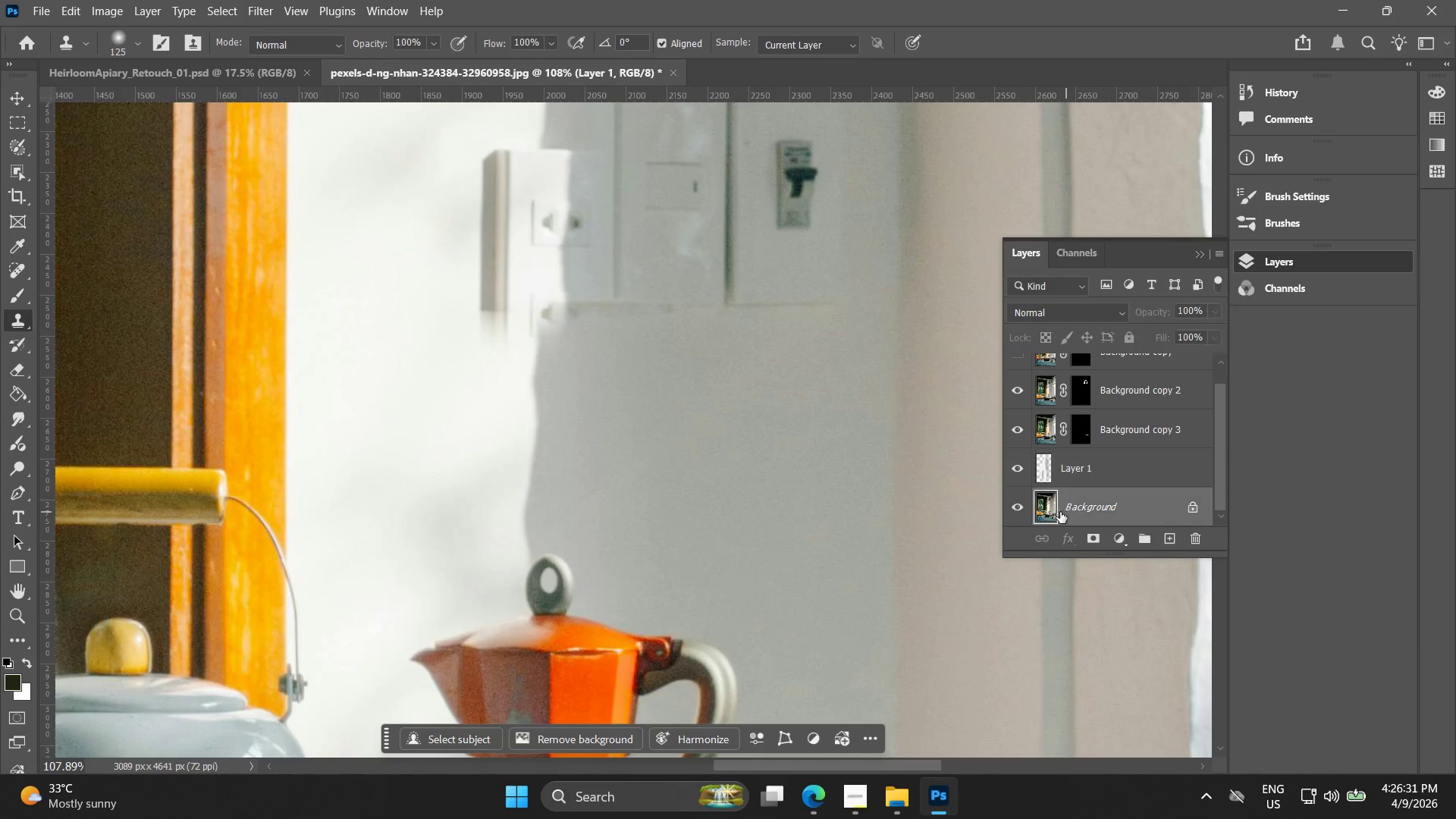 
hold_key(key=AltLeft, duration=1.5)
 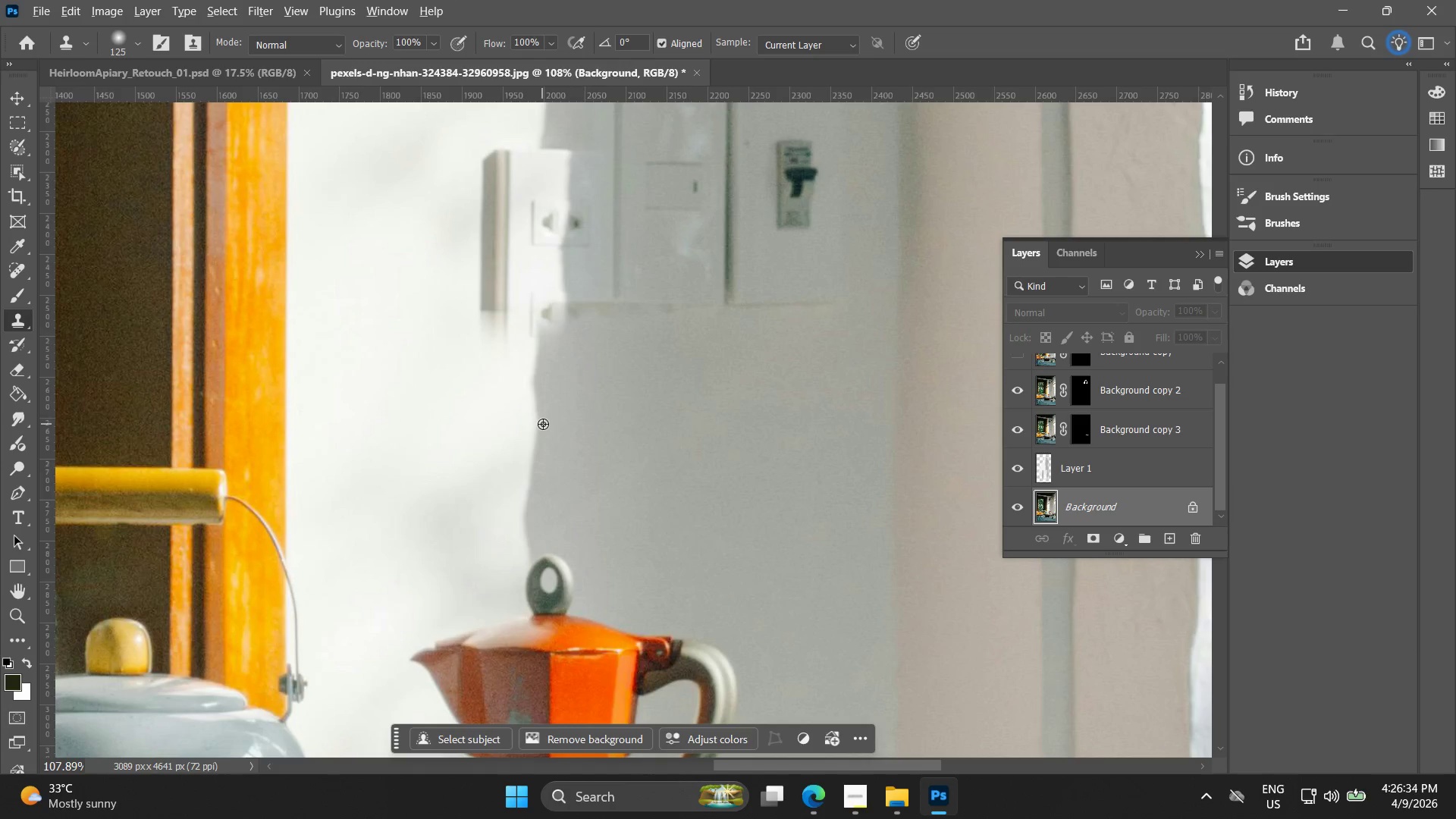 
hold_key(key=AltLeft, duration=1.45)
 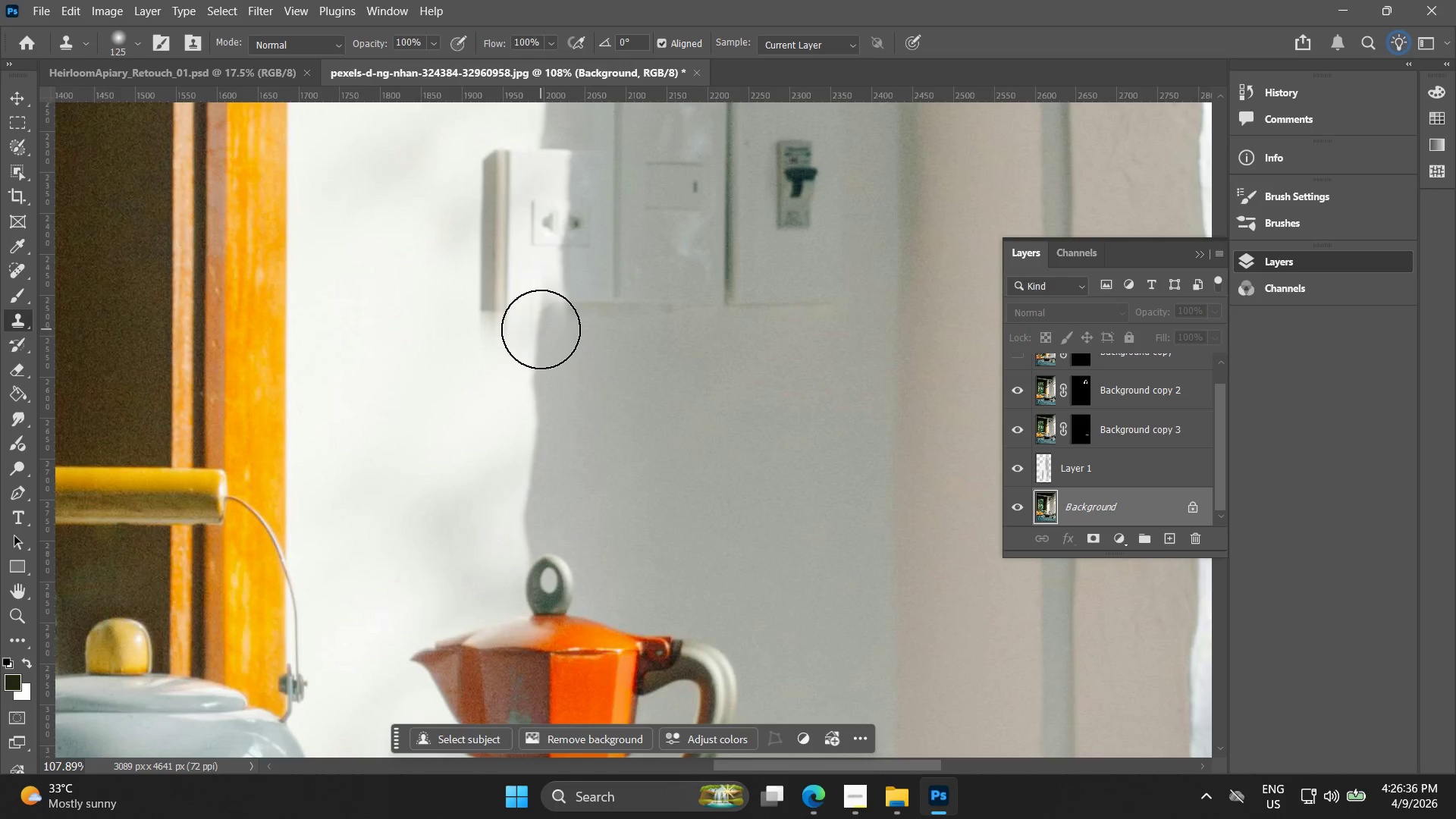 
left_click_drag(start_coordinate=[541, 329], to_coordinate=[514, 216])
 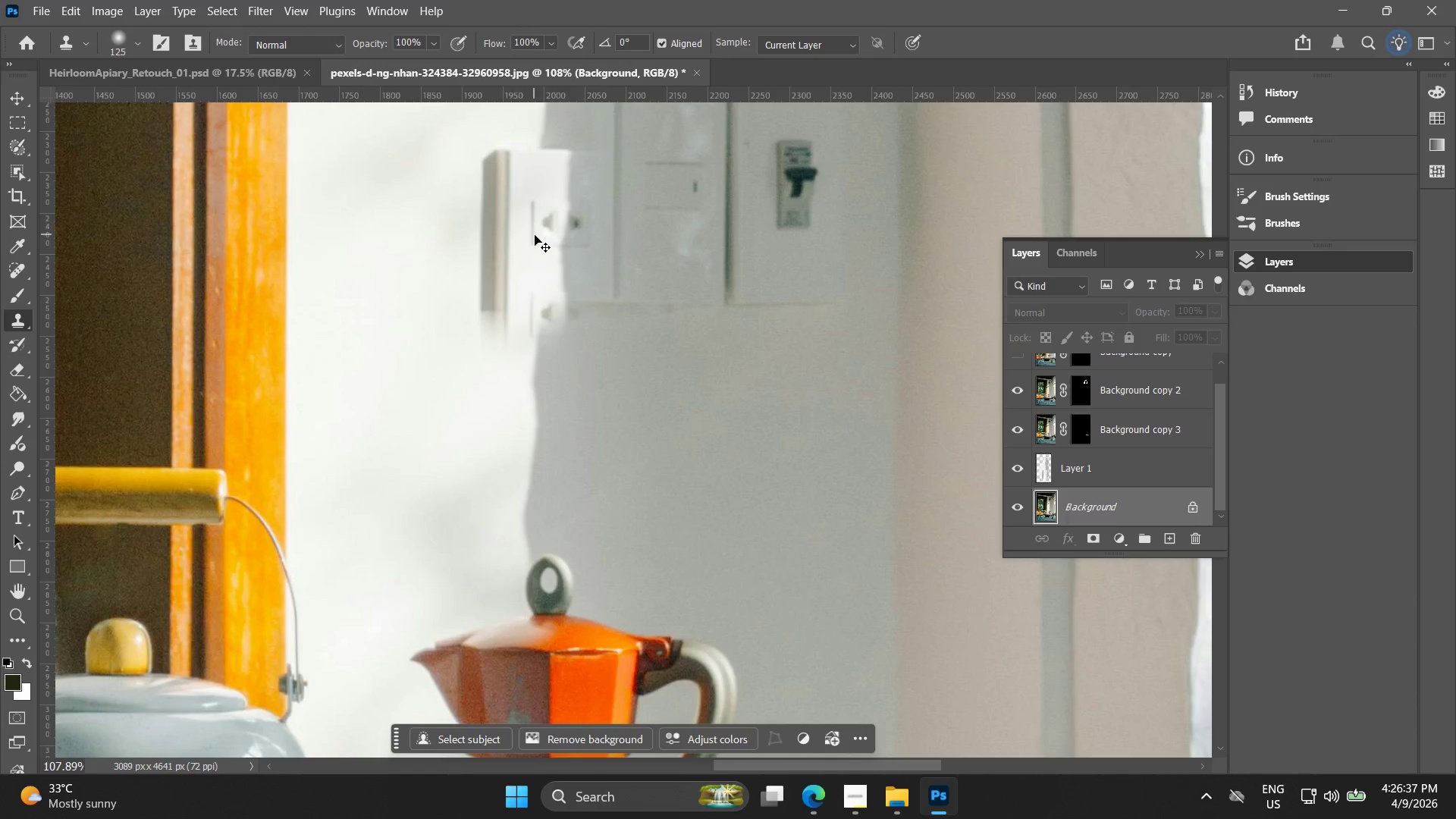 
key(Control+ControlLeft)
 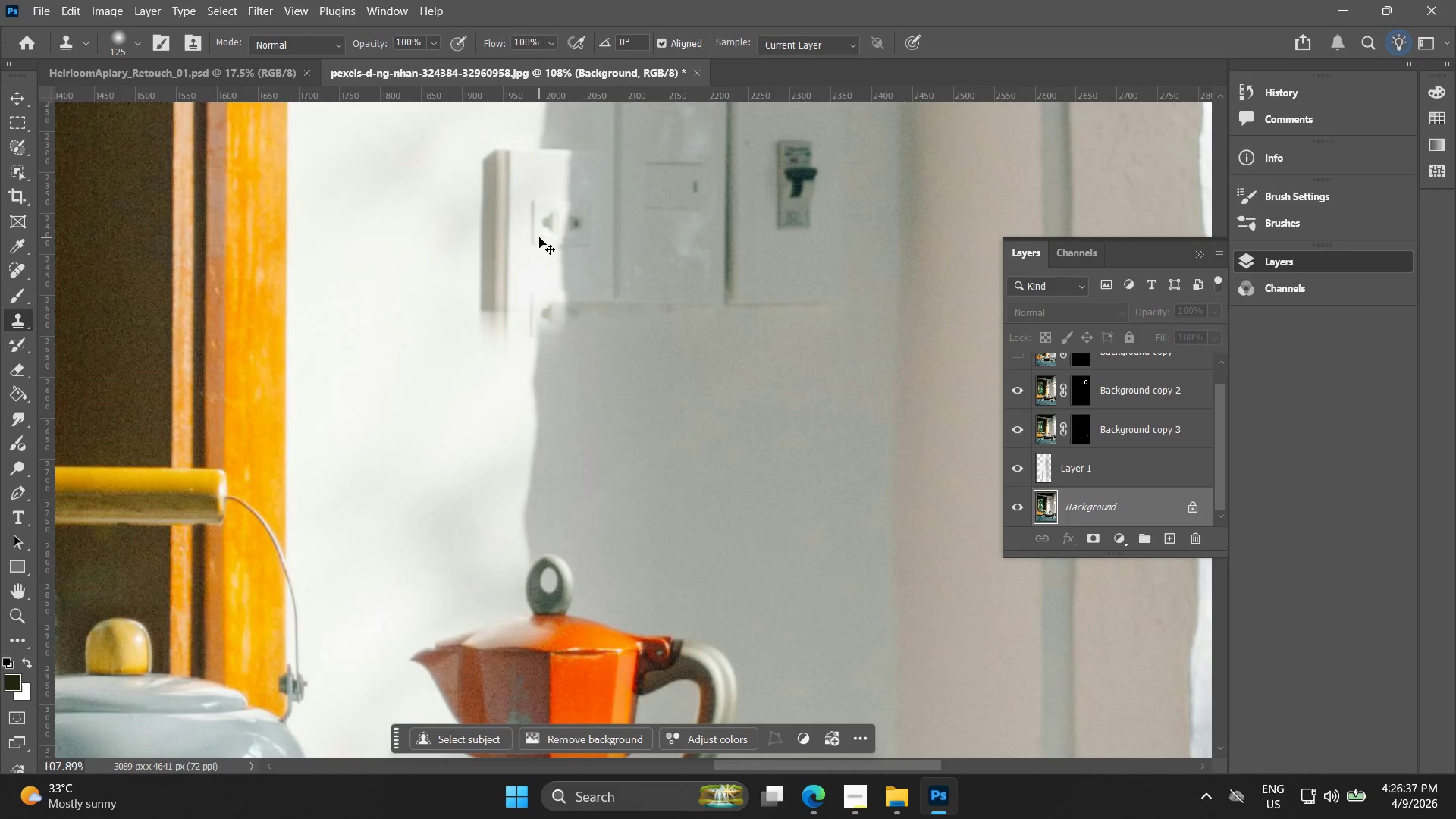 
key(Control+Z)
 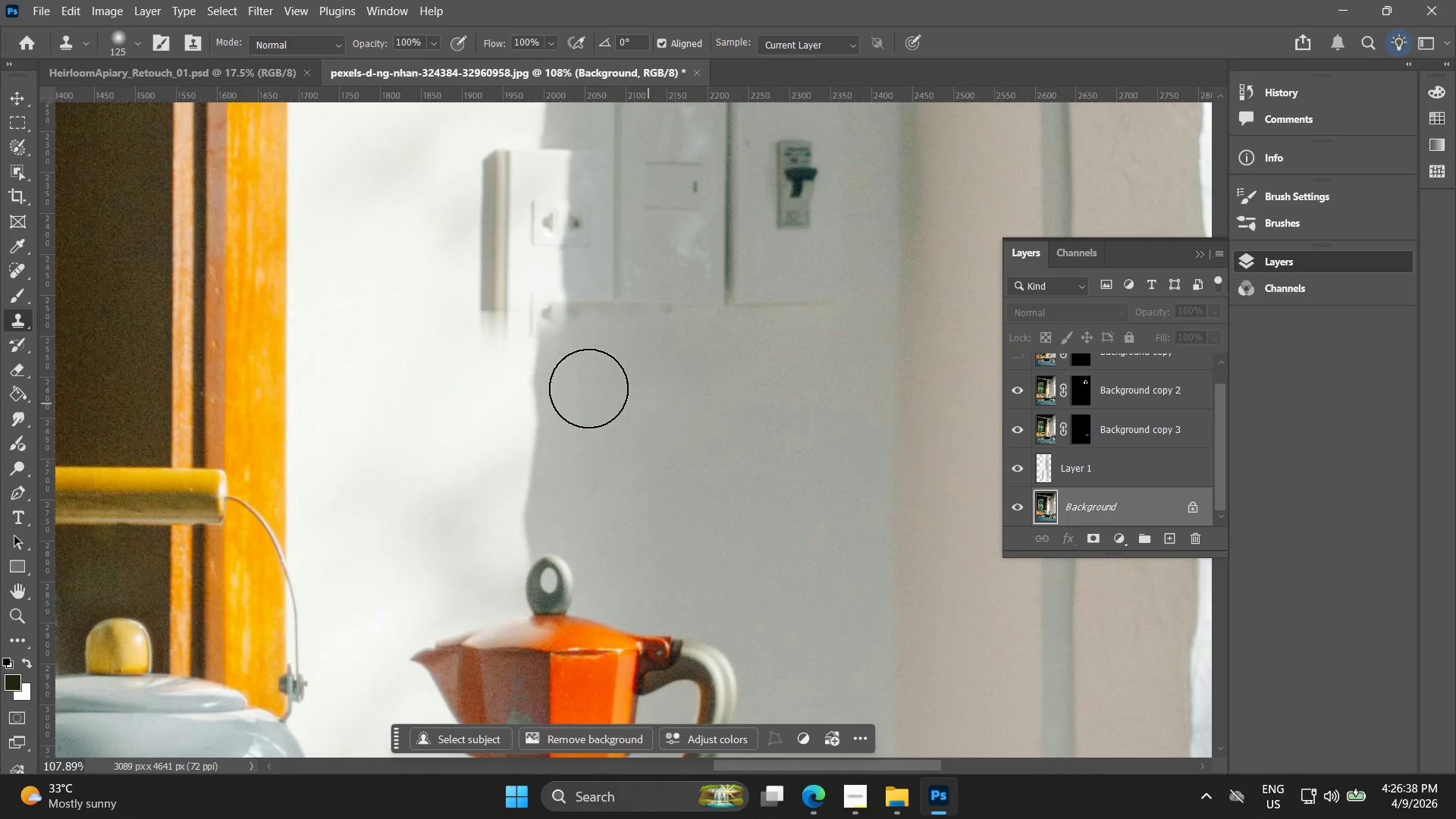 
hold_key(key=AltLeft, duration=1.48)
left_click([541, 428])
 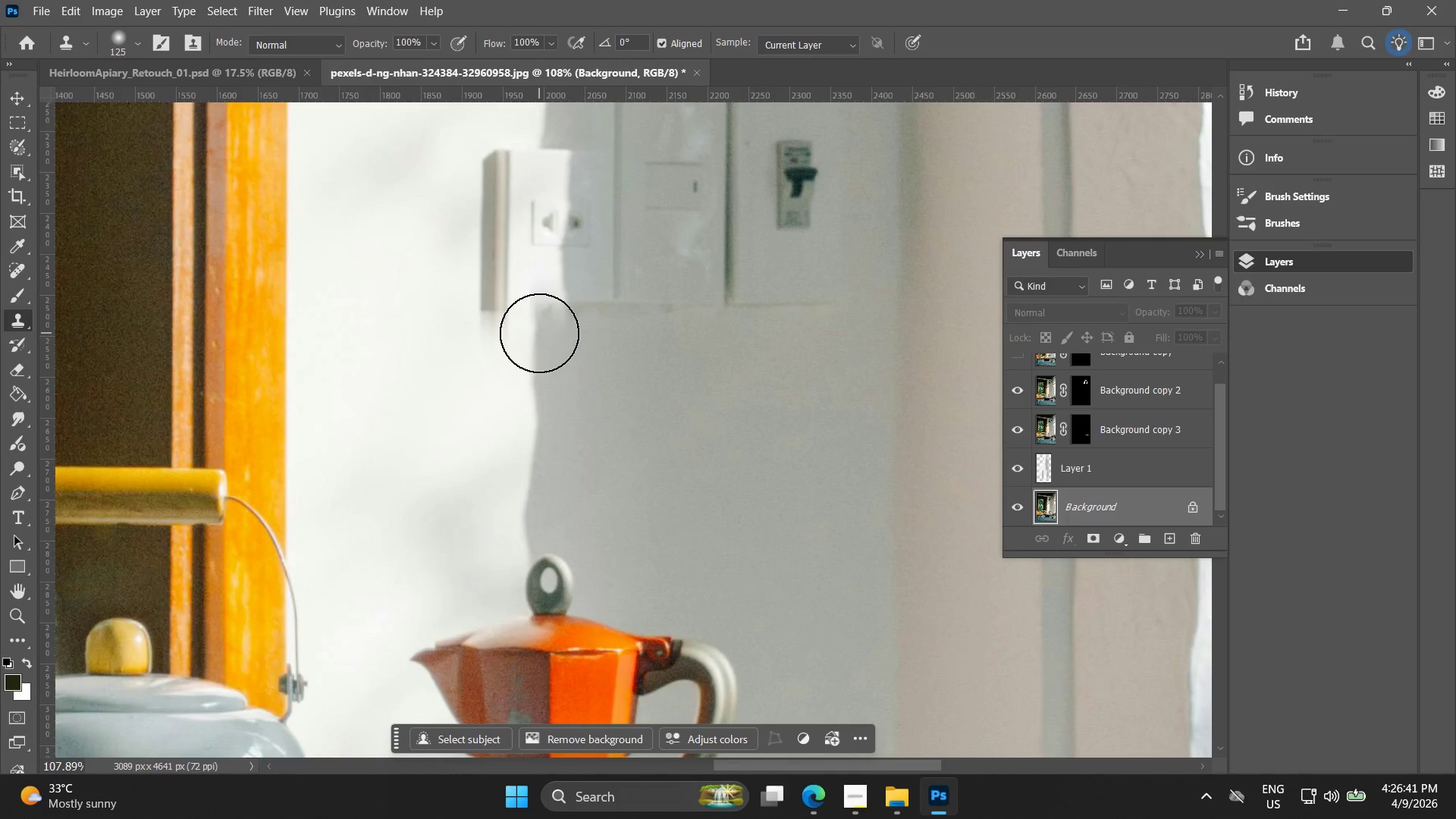 
left_click_drag(start_coordinate=[543, 331], to_coordinate=[531, 312])
 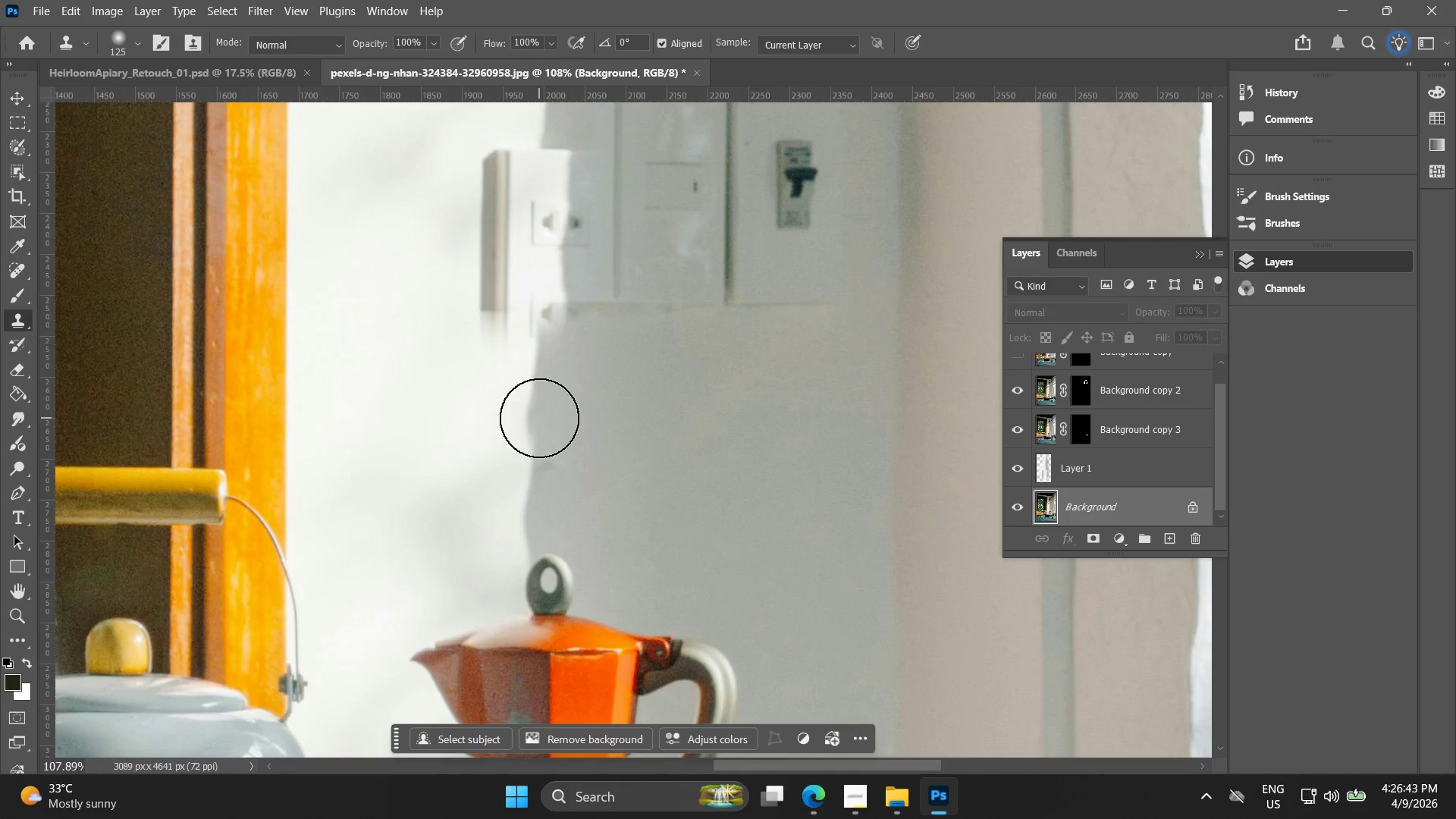 
key(Control+ControlLeft)
 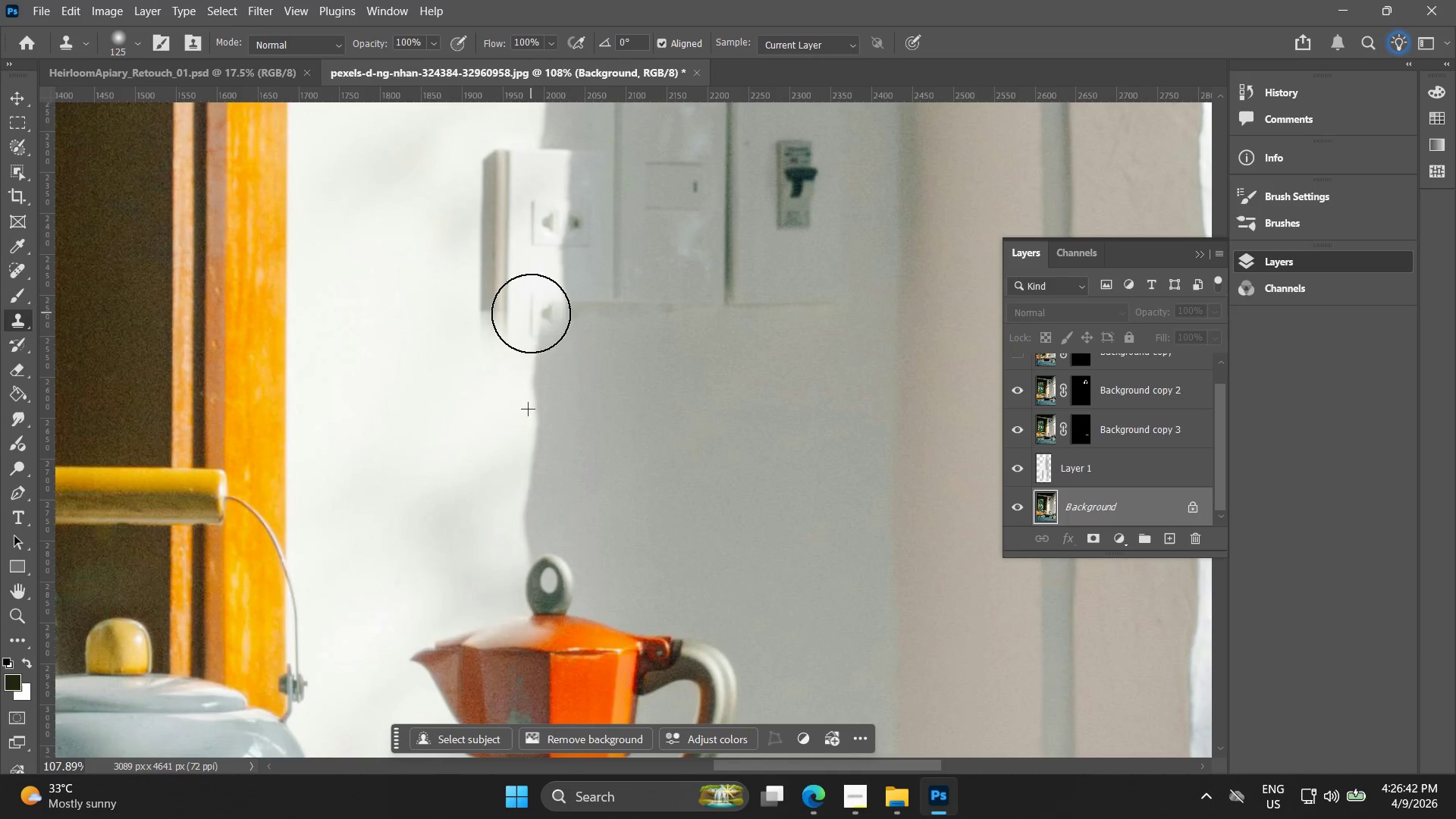 
key(Control+Z)
 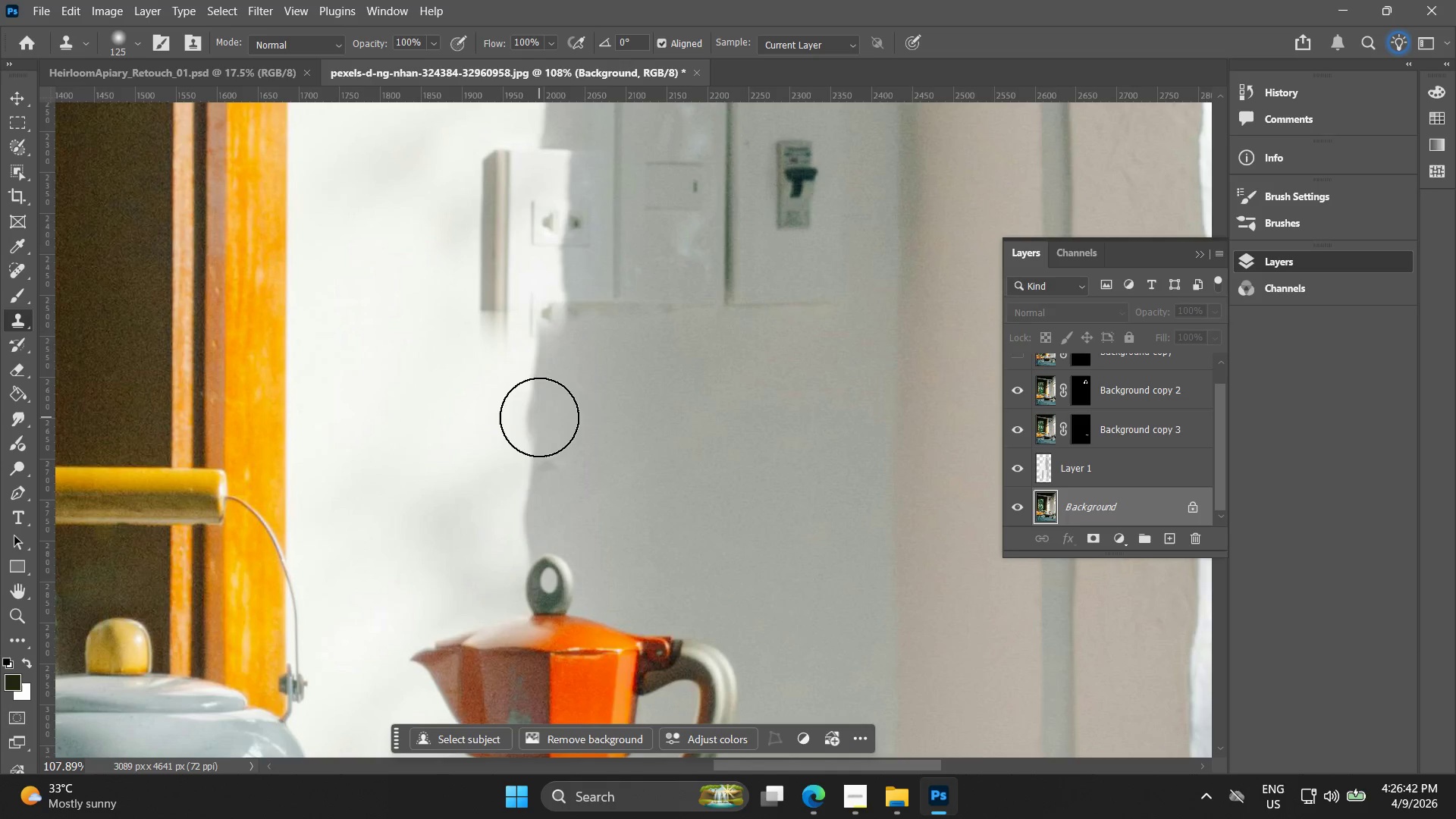 
hold_key(key=AltLeft, duration=0.64)
 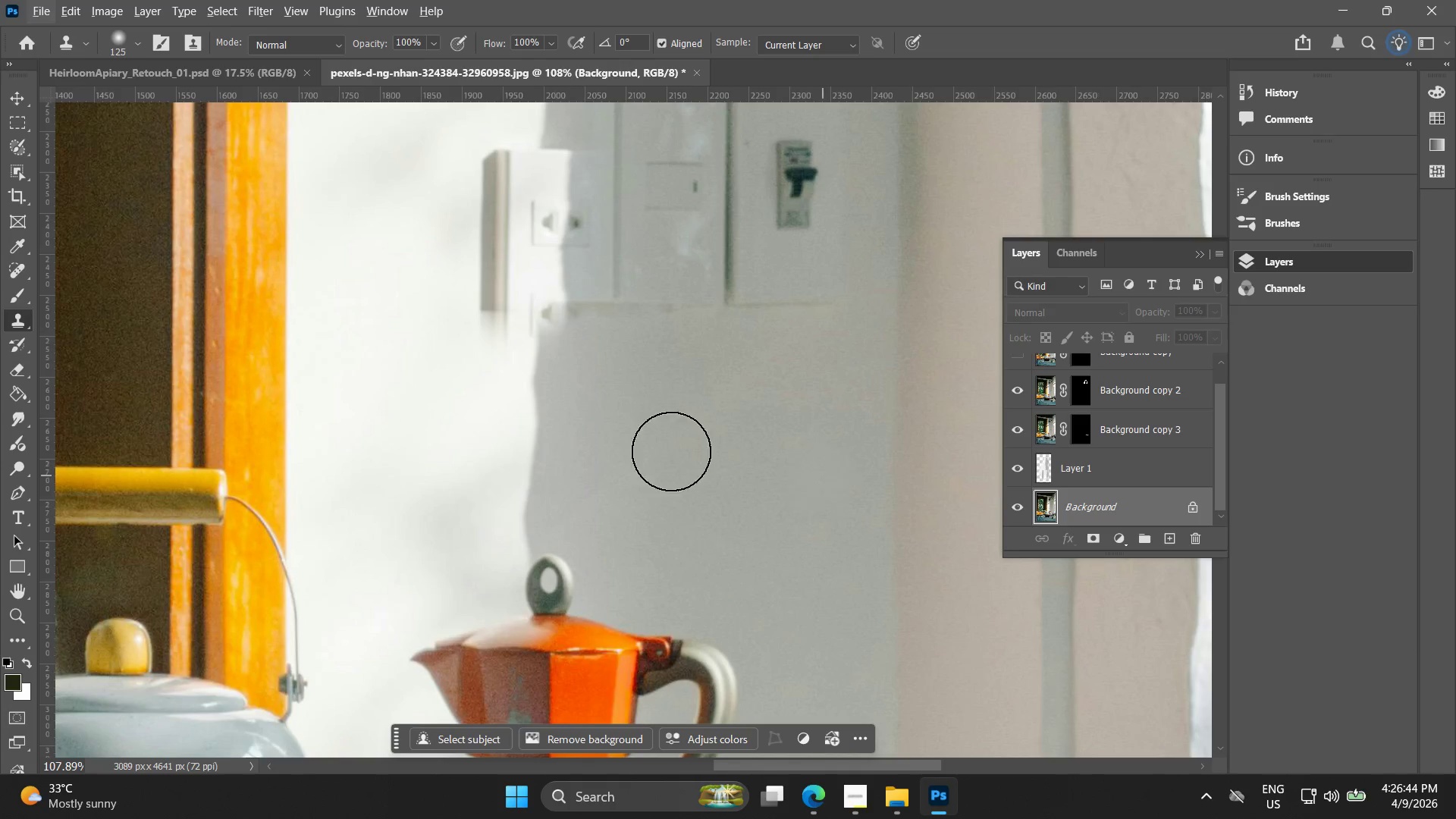 
hold_key(key=AltLeft, duration=1.22)
left_click([539, 431])
 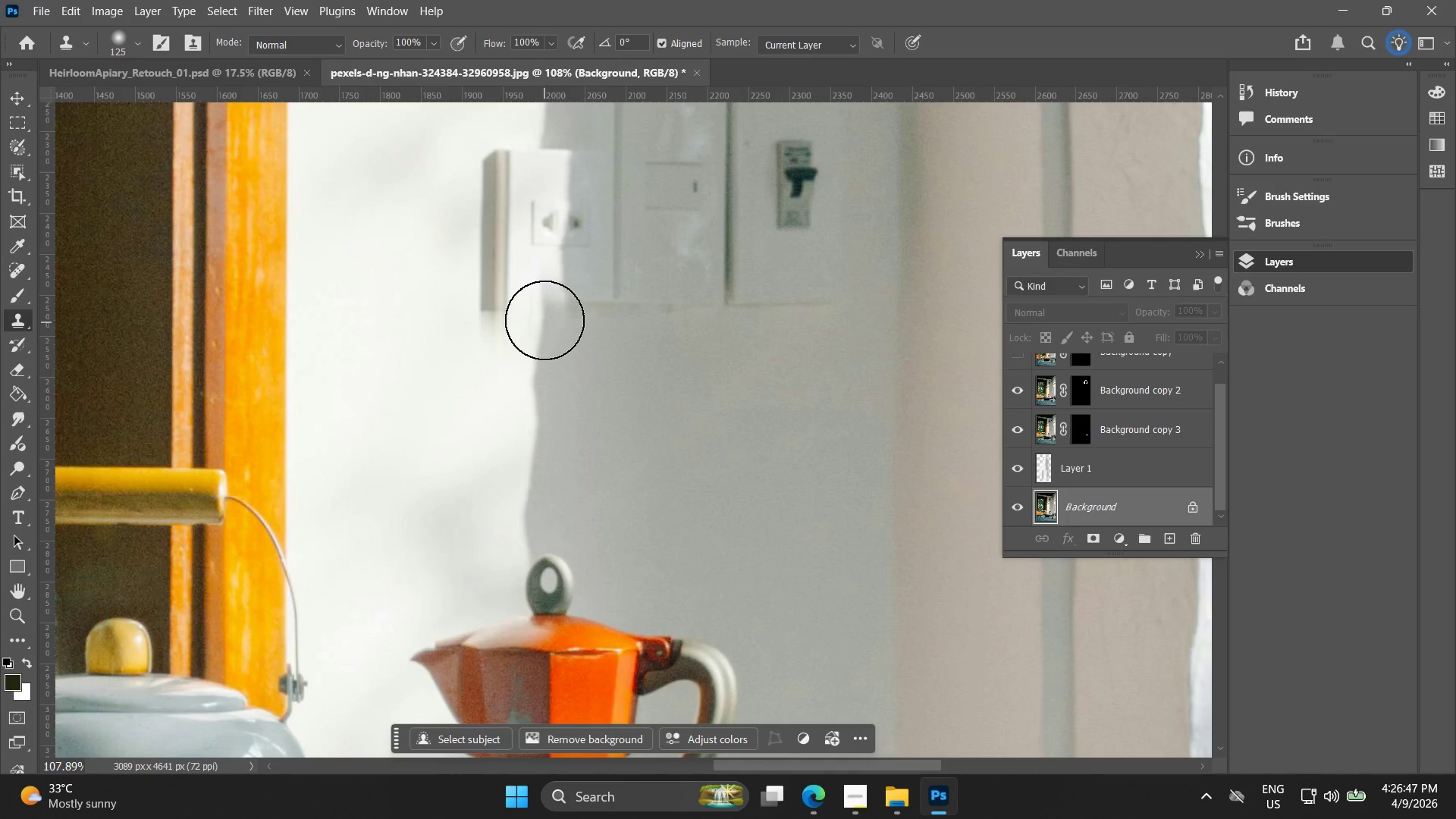 
left_click_drag(start_coordinate=[544, 319], to_coordinate=[526, 319])
 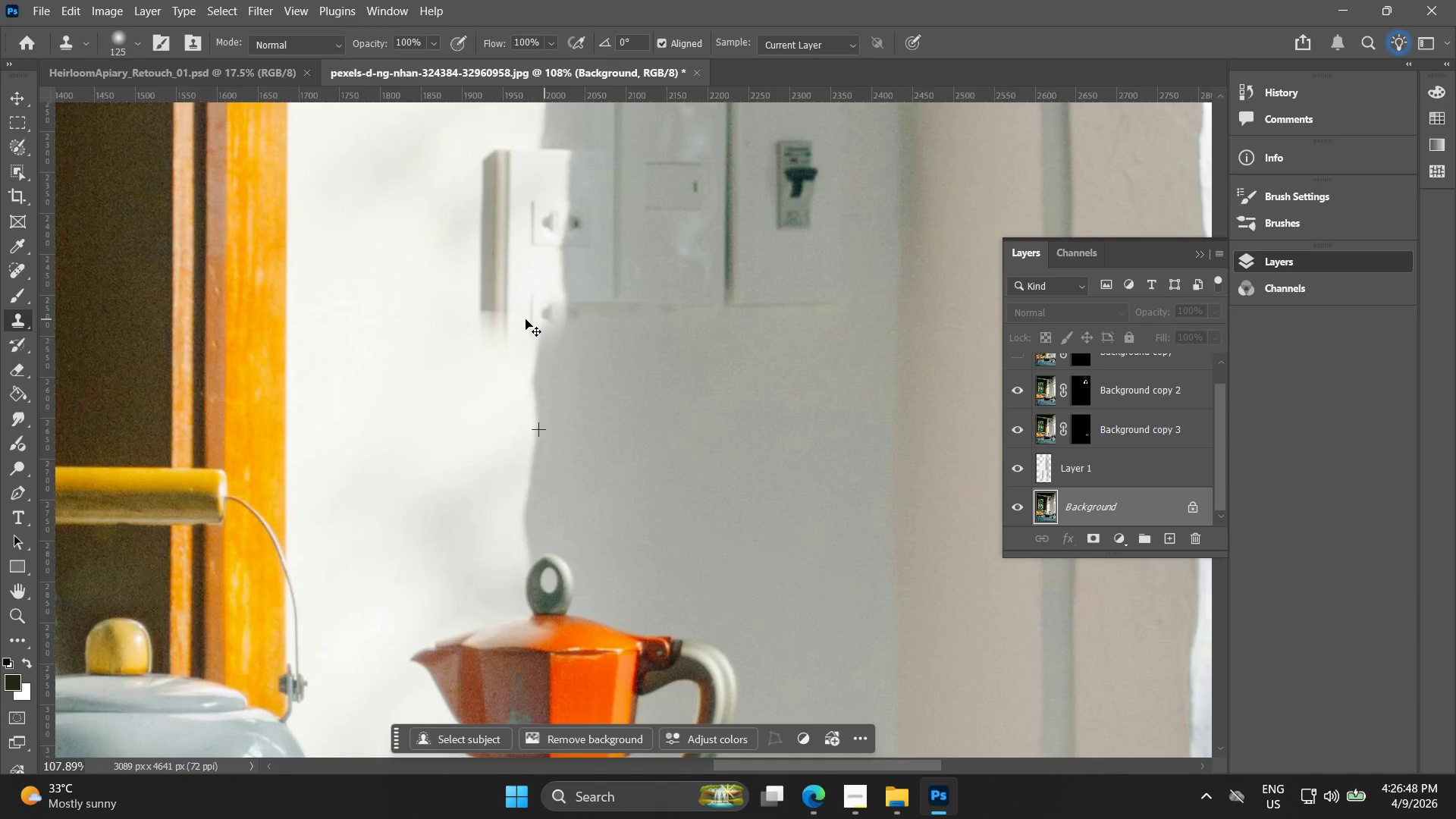 
key(Control+ControlLeft)
 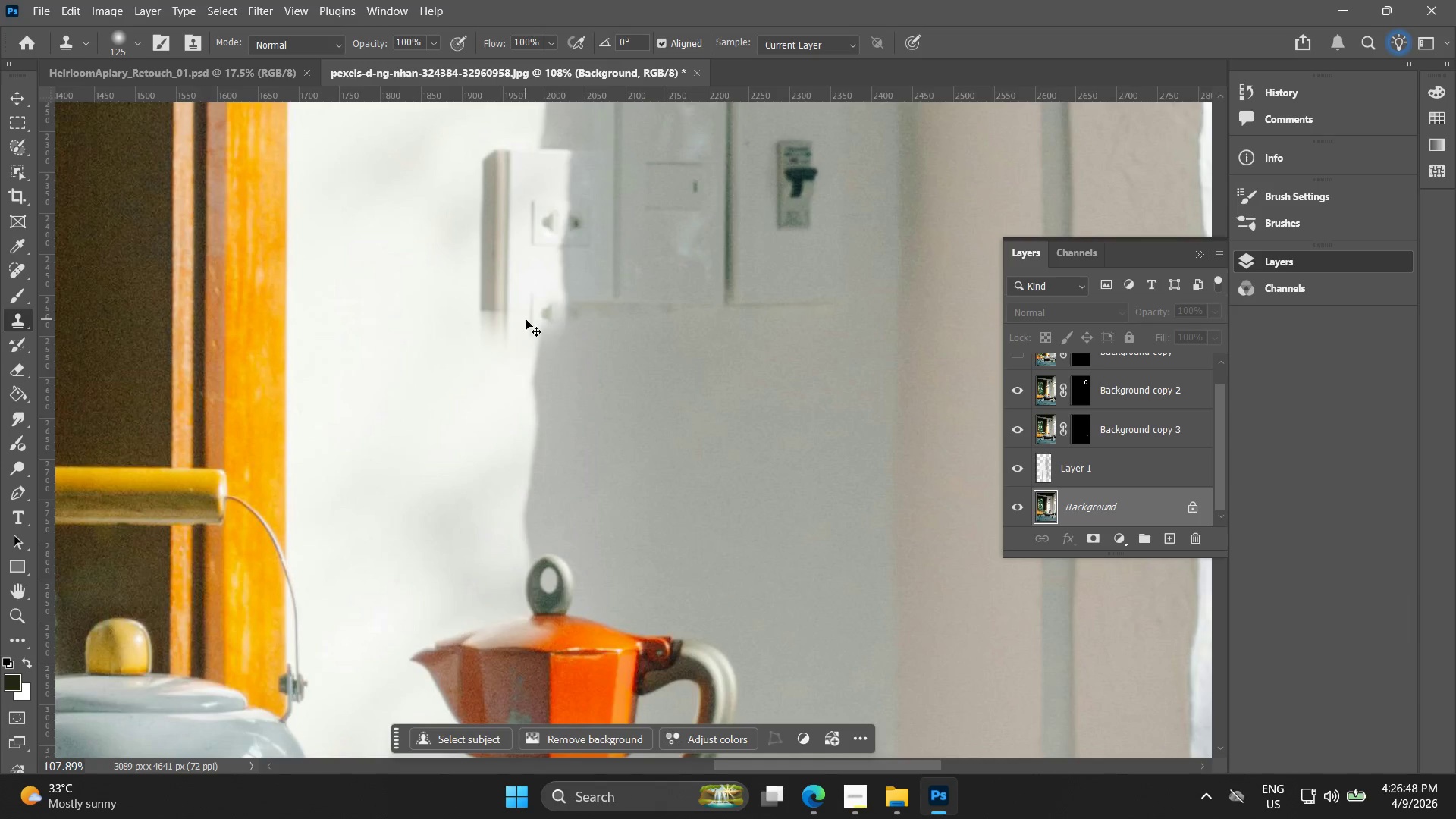 
key(Control+Z)
 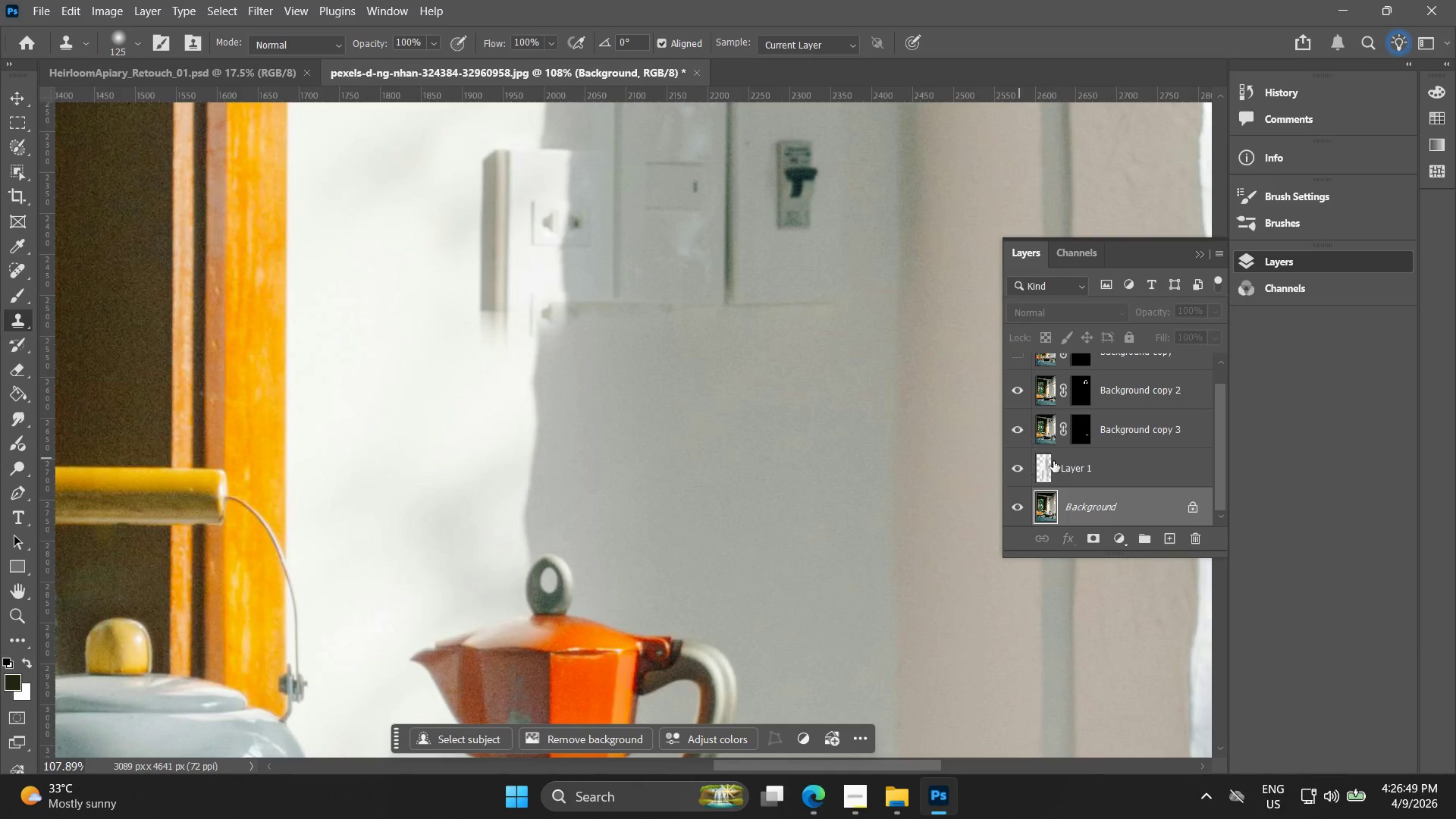 
left_click([1061, 465])
 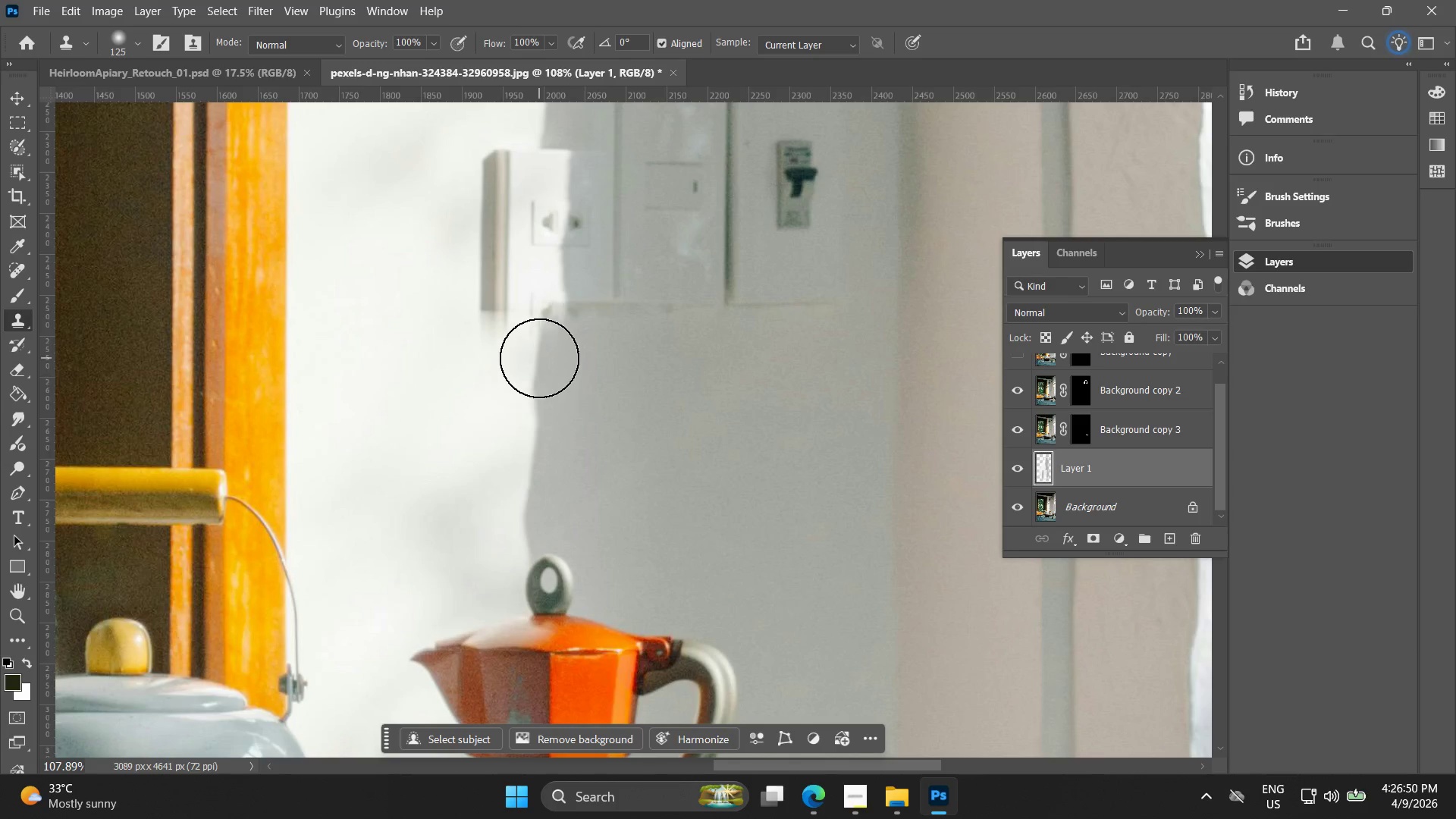 
left_click_drag(start_coordinate=[537, 369], to_coordinate=[505, 290])
 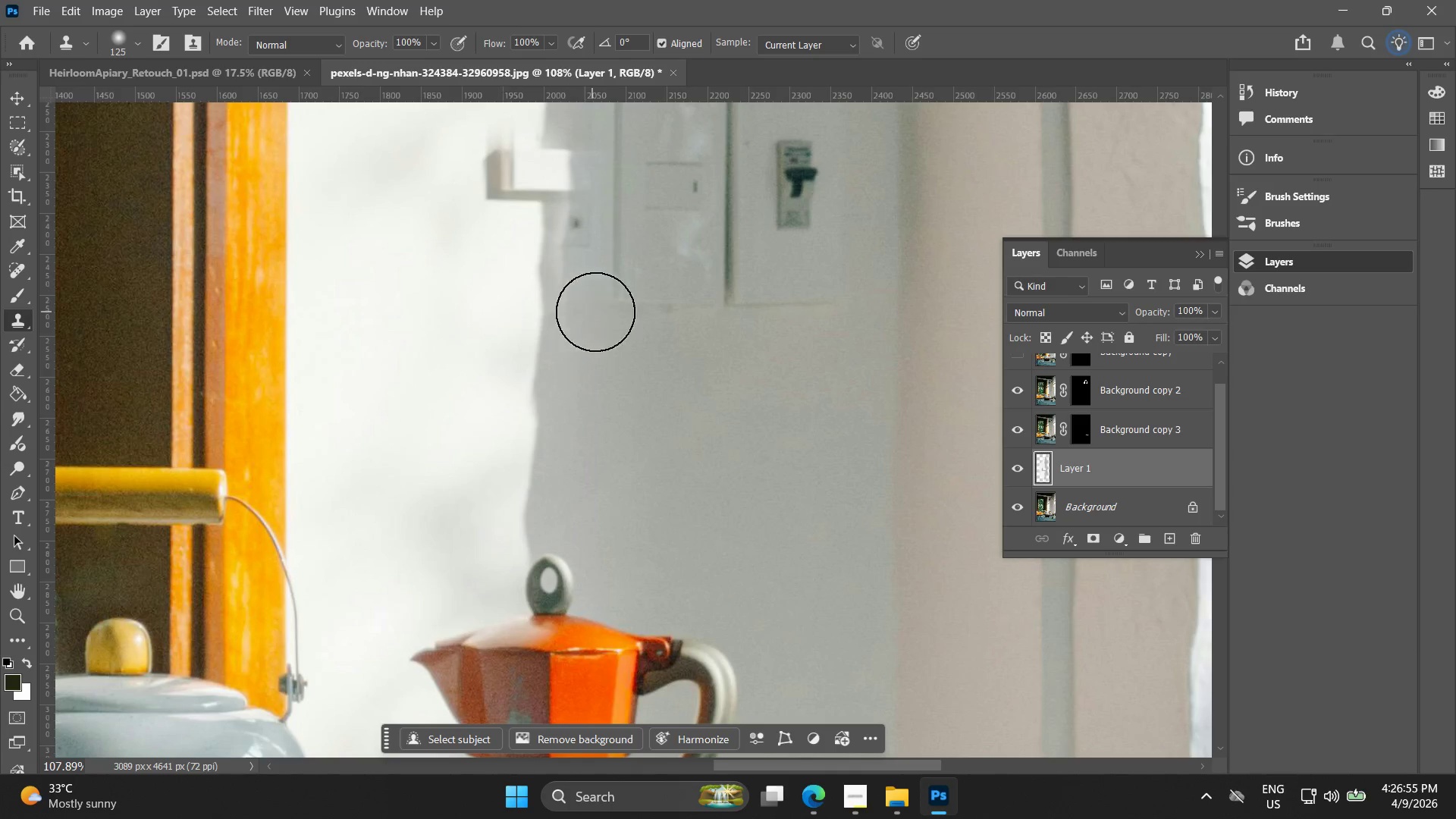 
key(Alt+AltLeft)
 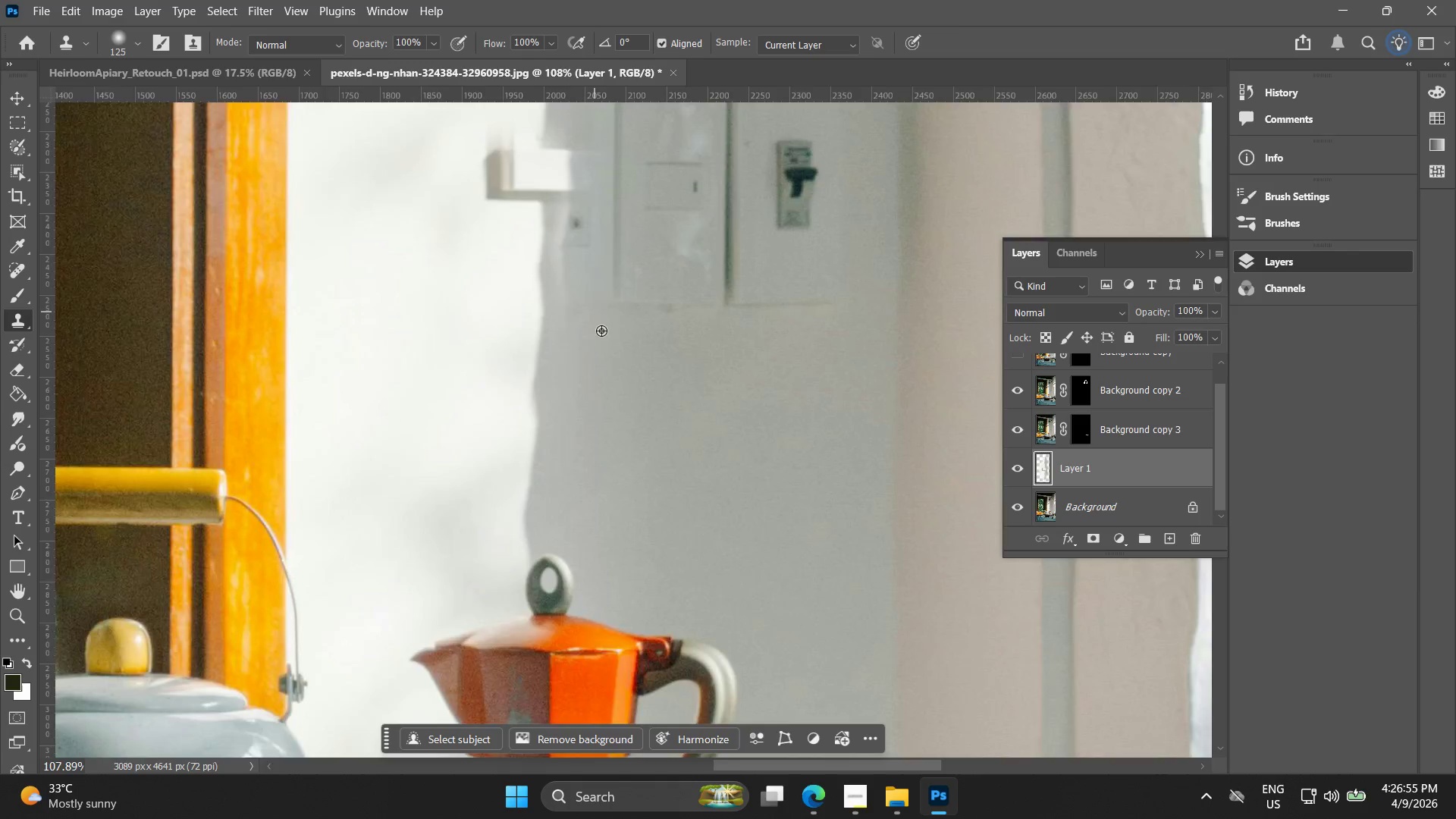 
hold_key(key=Space, duration=0.67)
 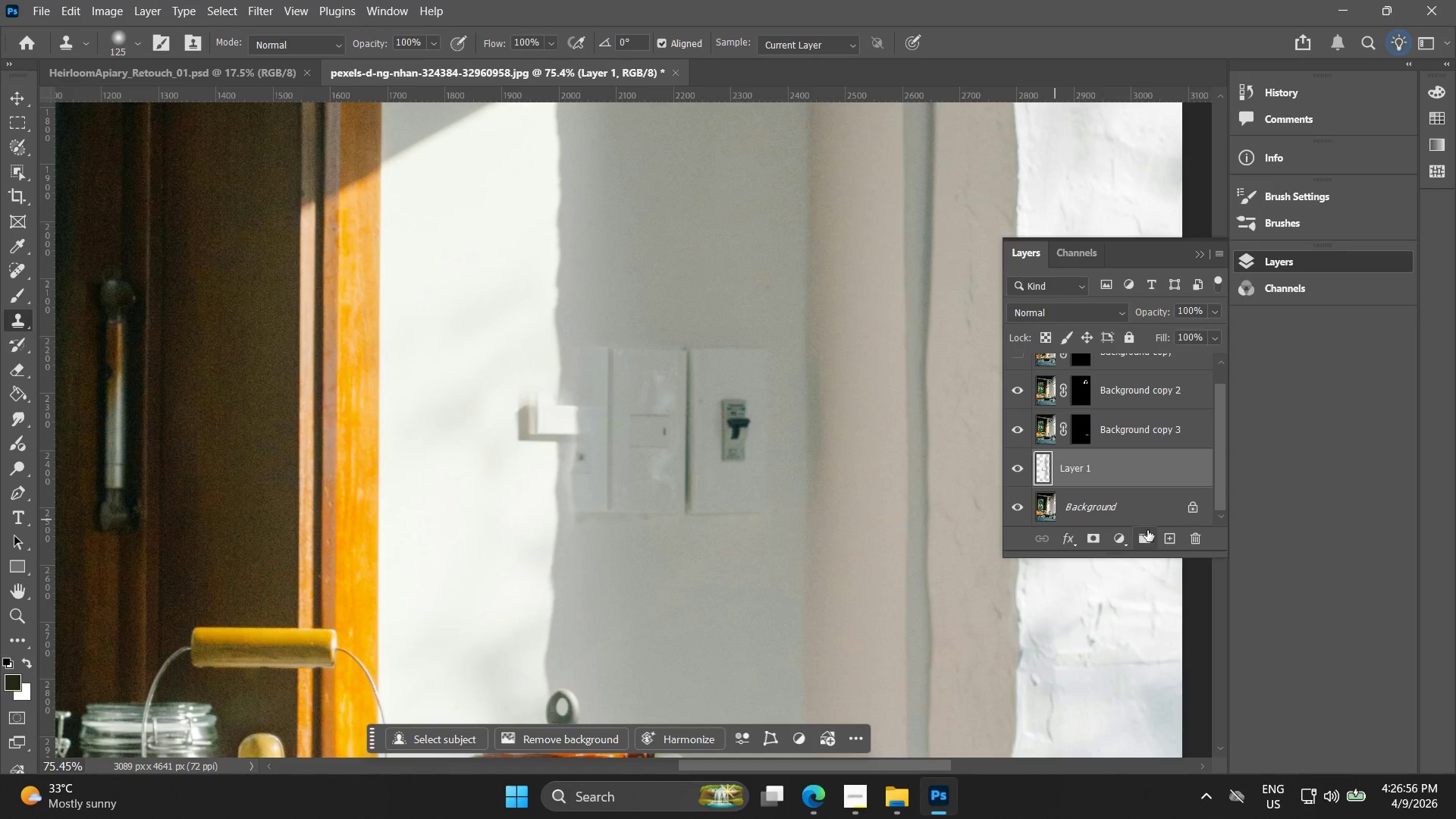 
left_click_drag(start_coordinate=[629, 313], to_coordinate=[626, 514])
 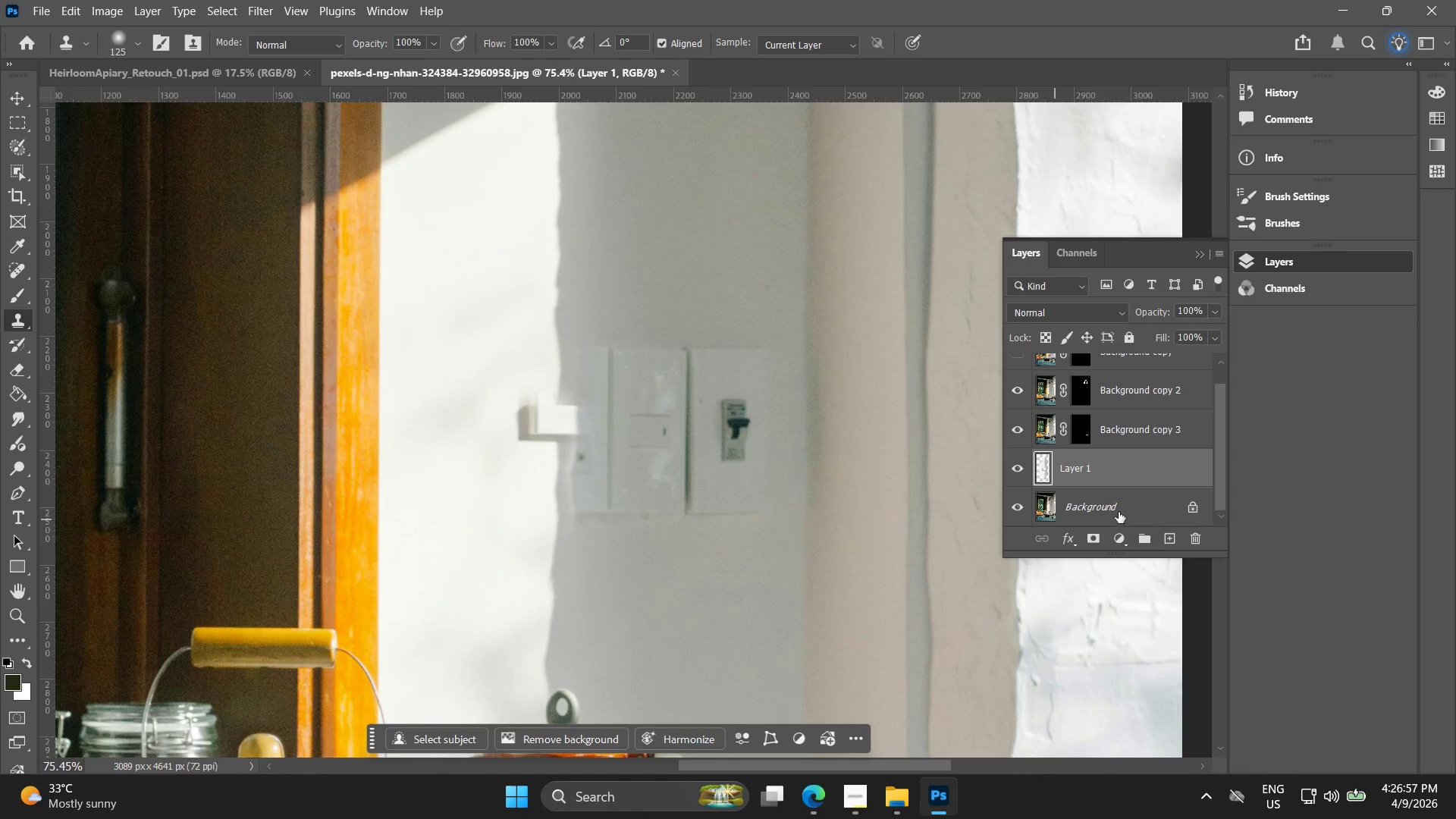 
scroll: coordinate [602, 334], scroll_direction: down, amount: 4.0
 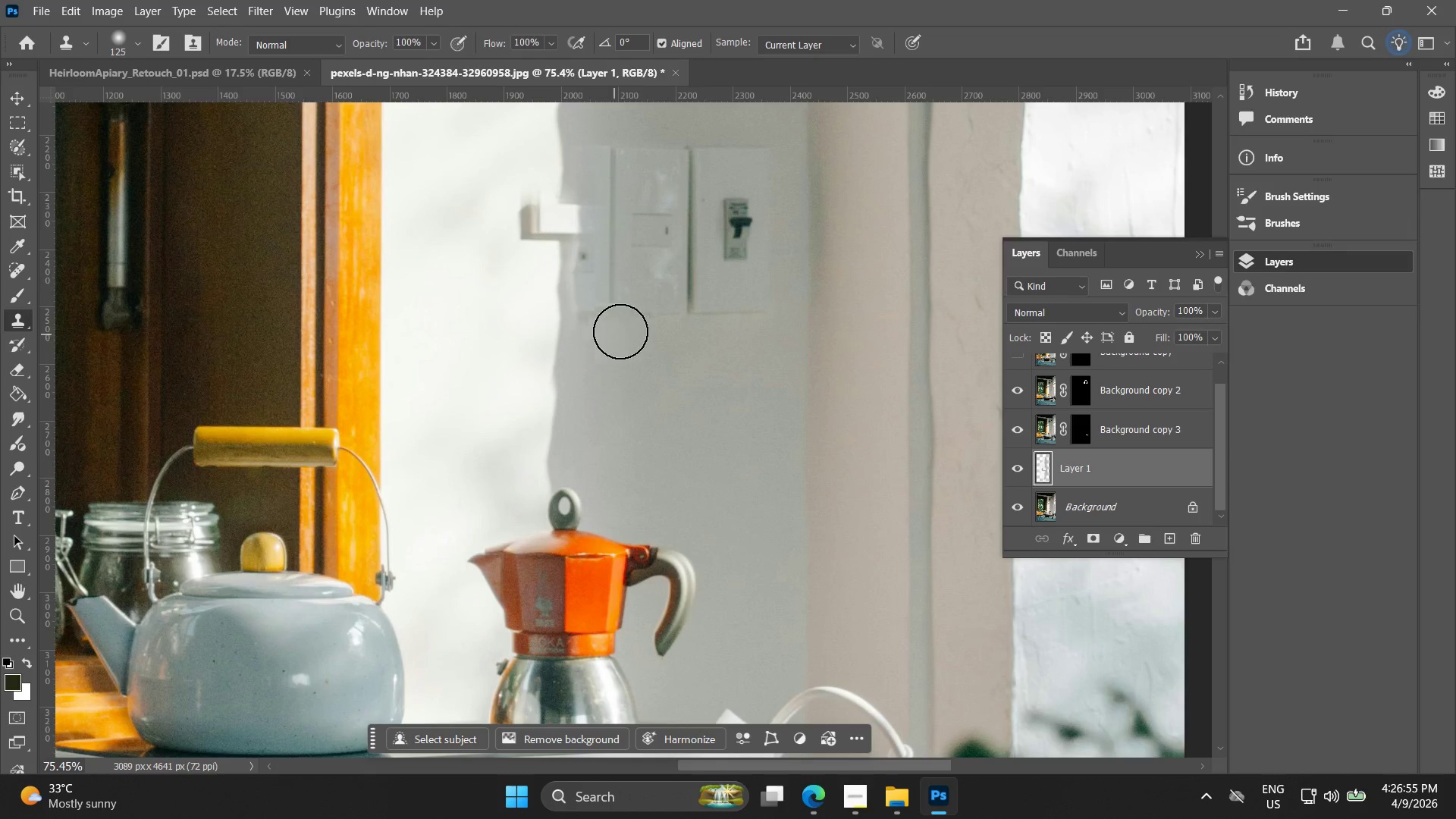 
left_click([1094, 497])
 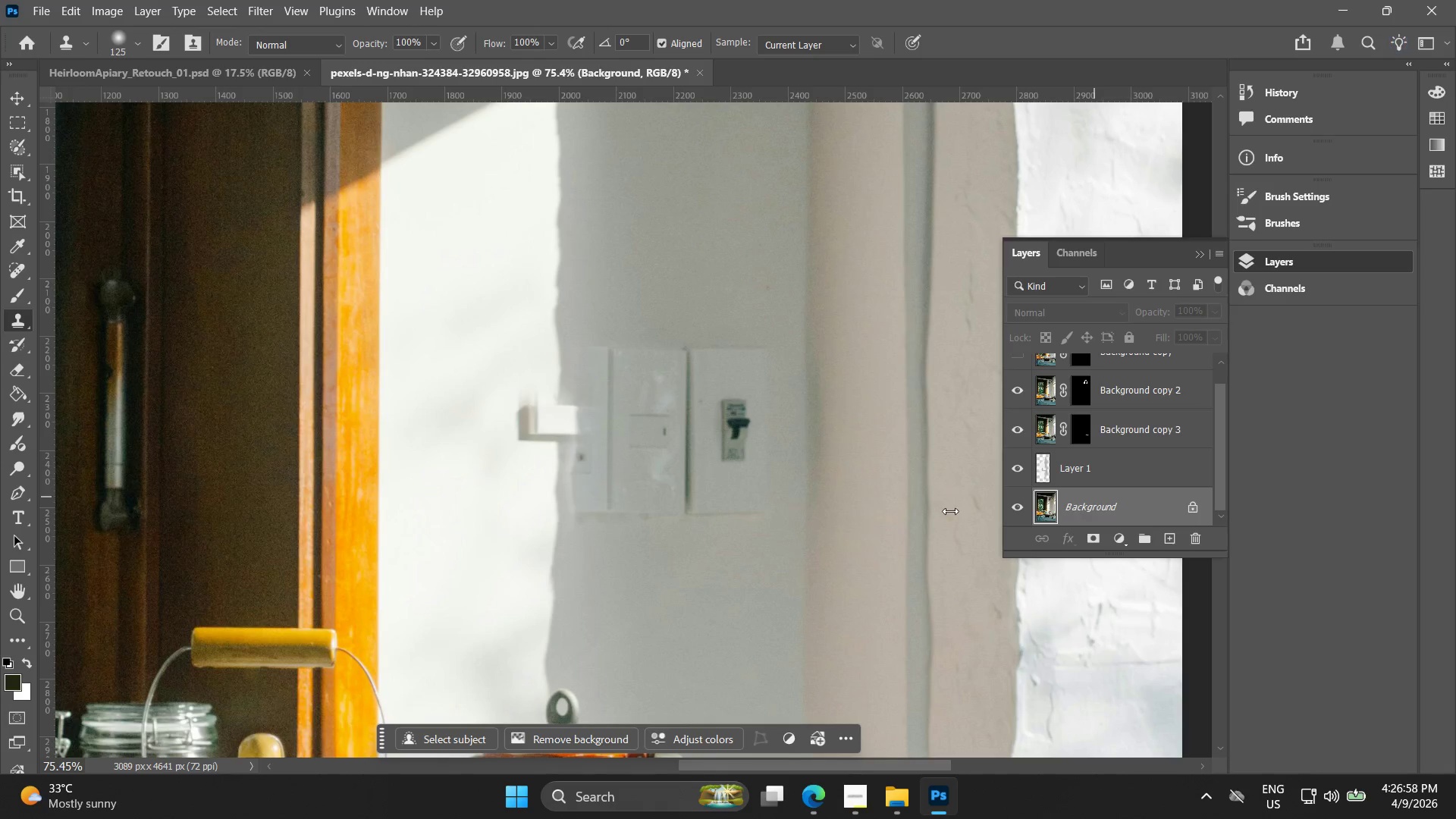 
hold_key(key=AltLeft, duration=1.22)
left_click([554, 569])
 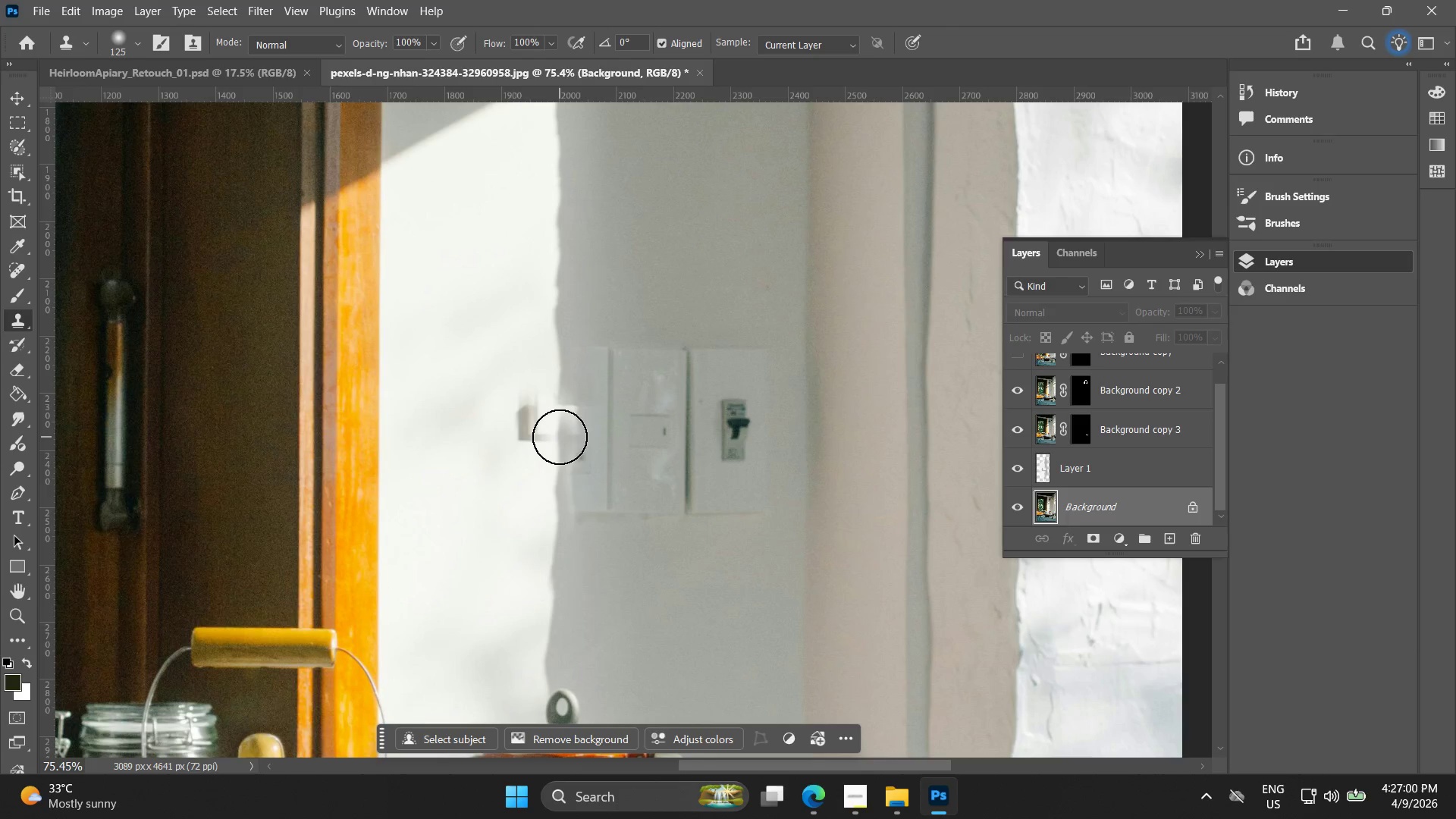 
left_click_drag(start_coordinate=[559, 437], to_coordinate=[530, 434])
 